 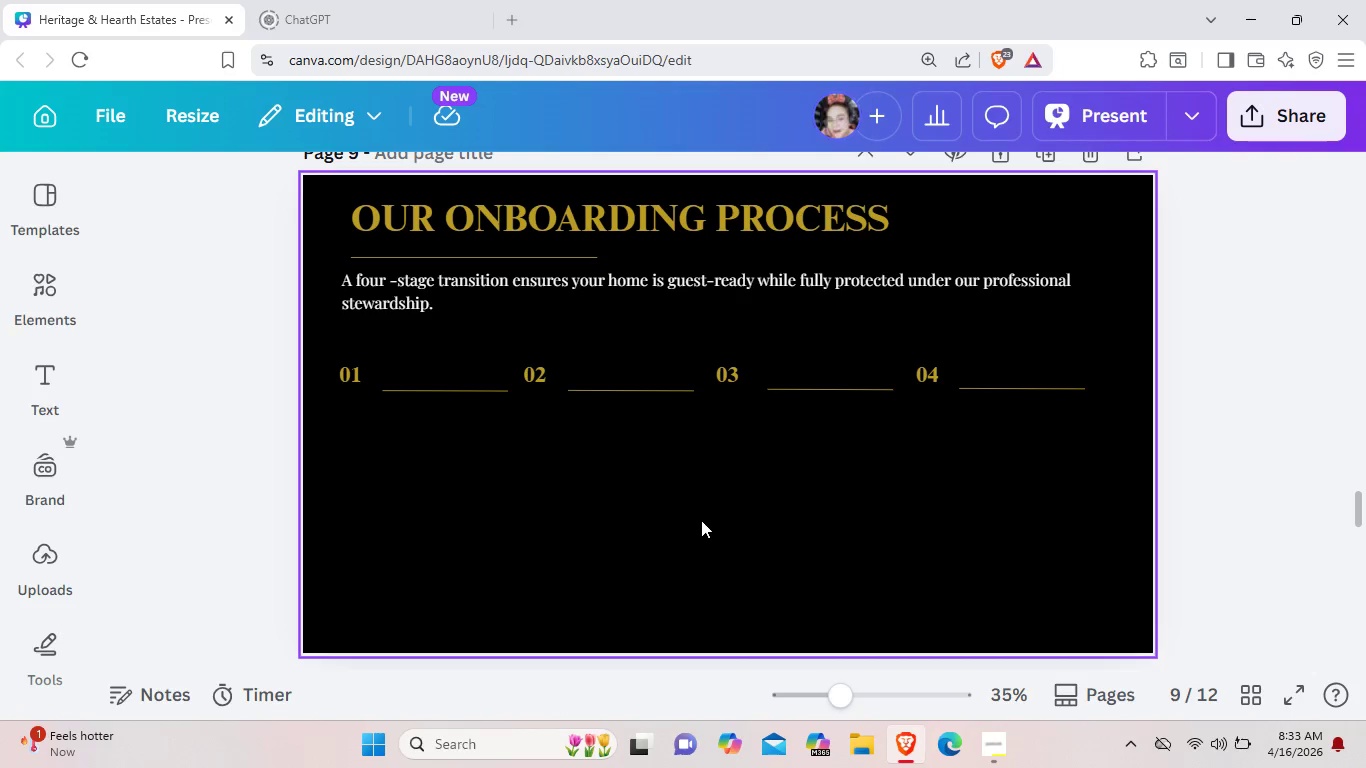 
scroll: coordinate [421, 491], scroll_direction: up, amount: 4.0
 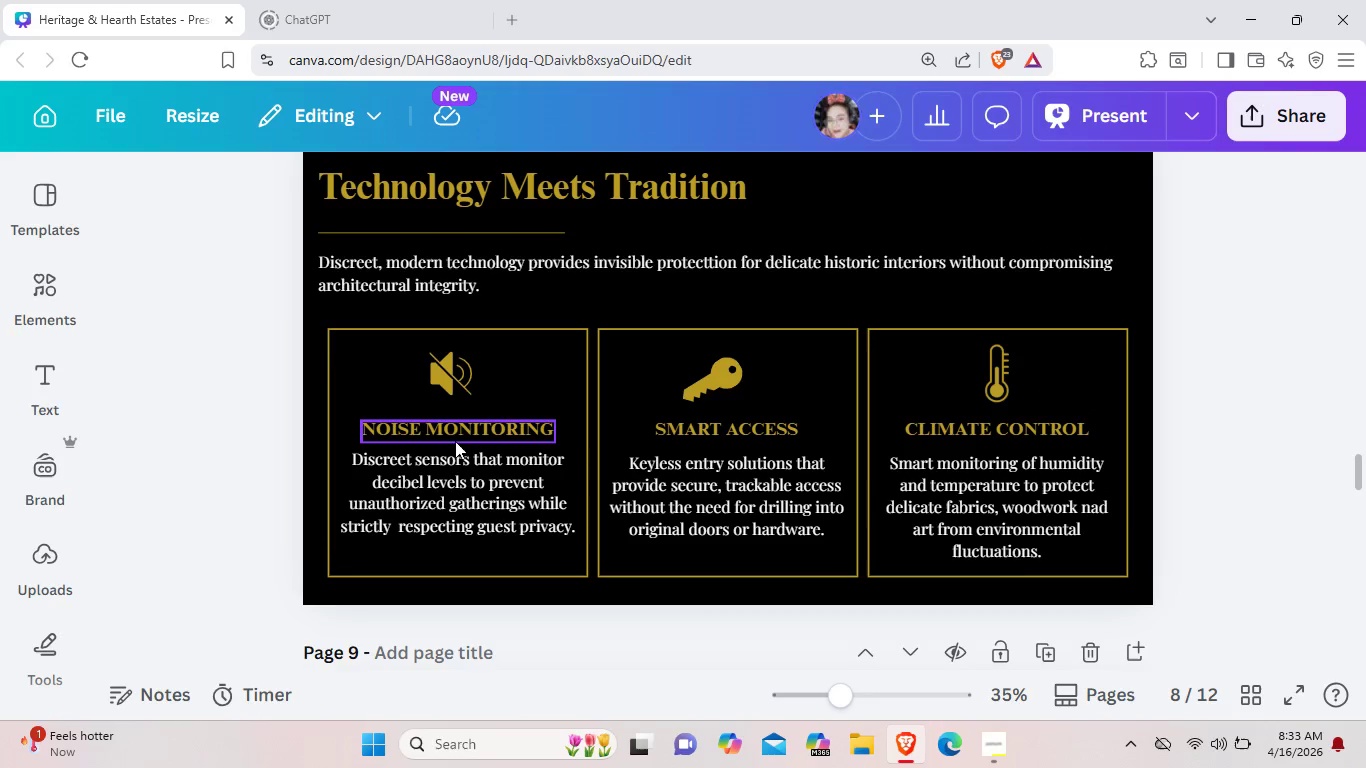 
left_click([458, 439])
 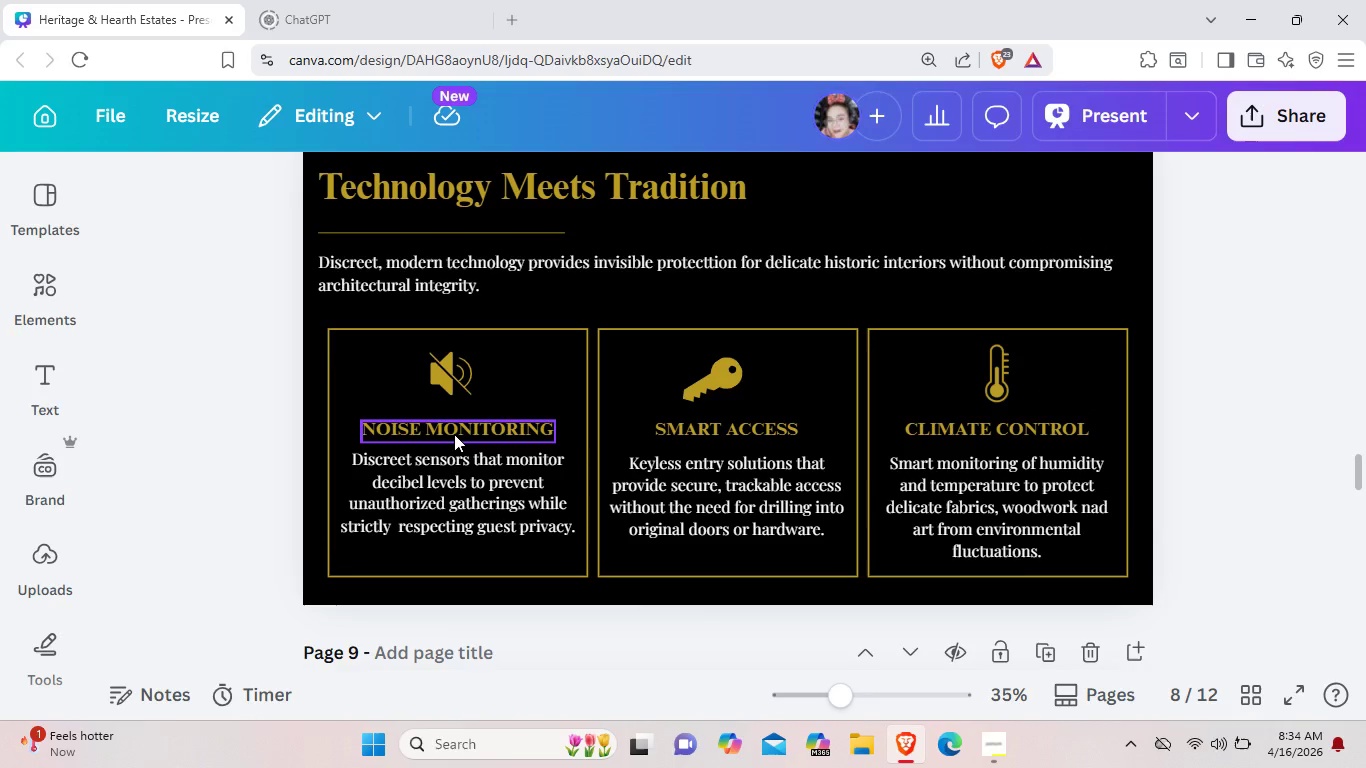 
key(Control+C)
 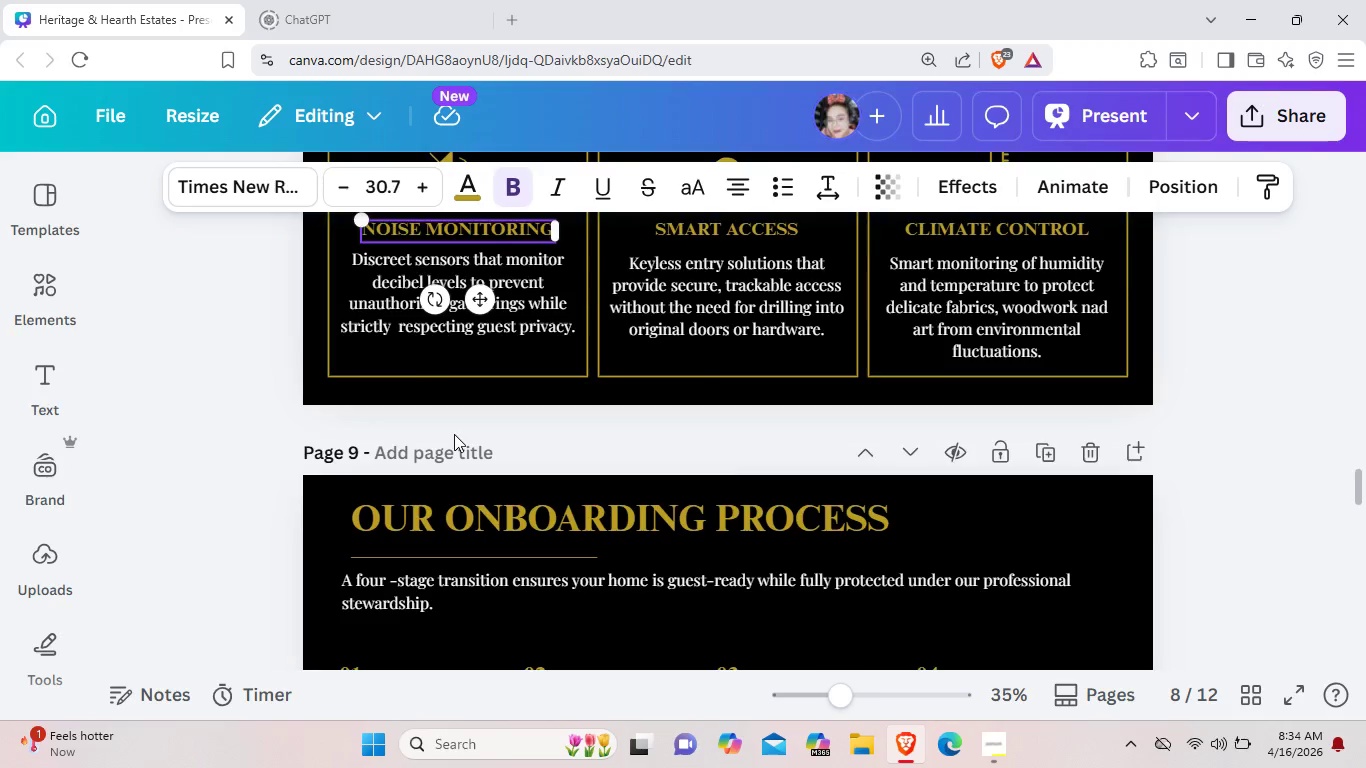 
scroll: coordinate [454, 434], scroll_direction: down, amount: 2.0
 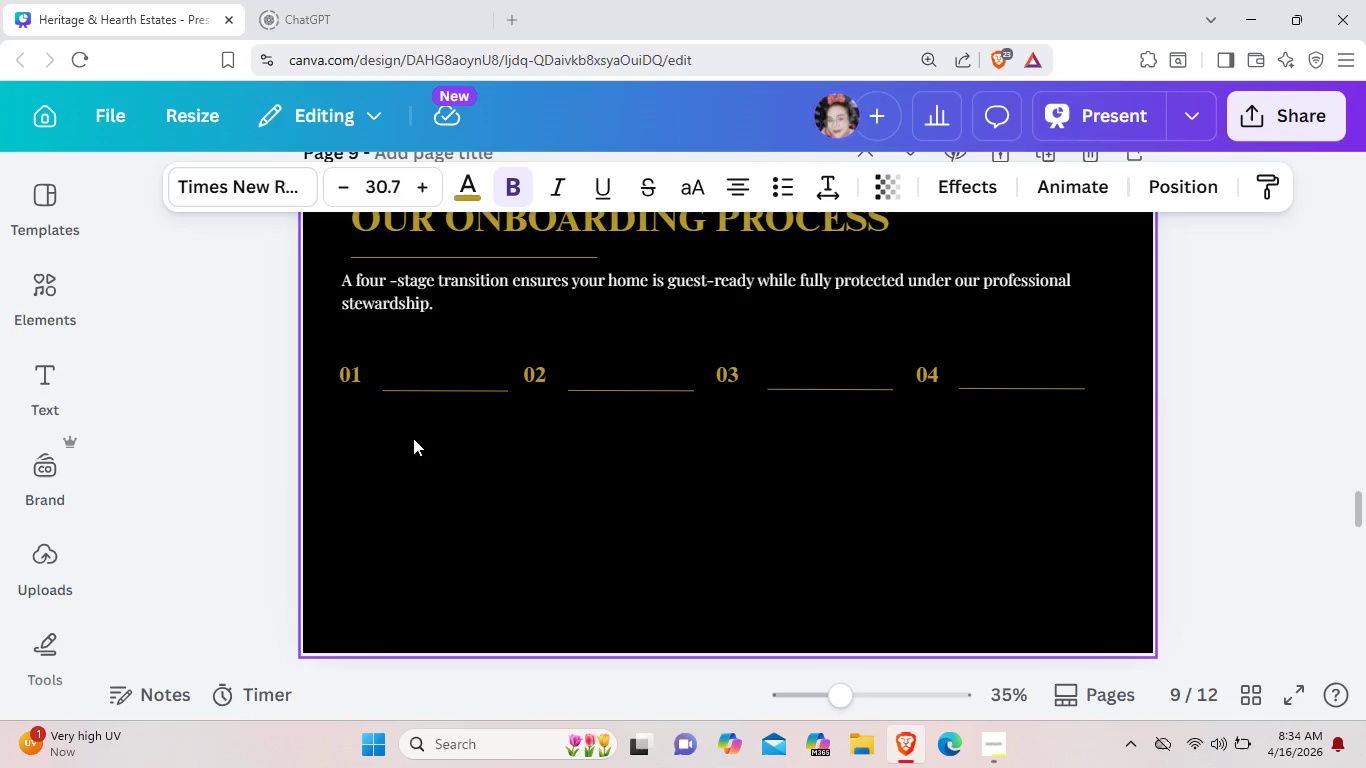 
key(Control+V)
 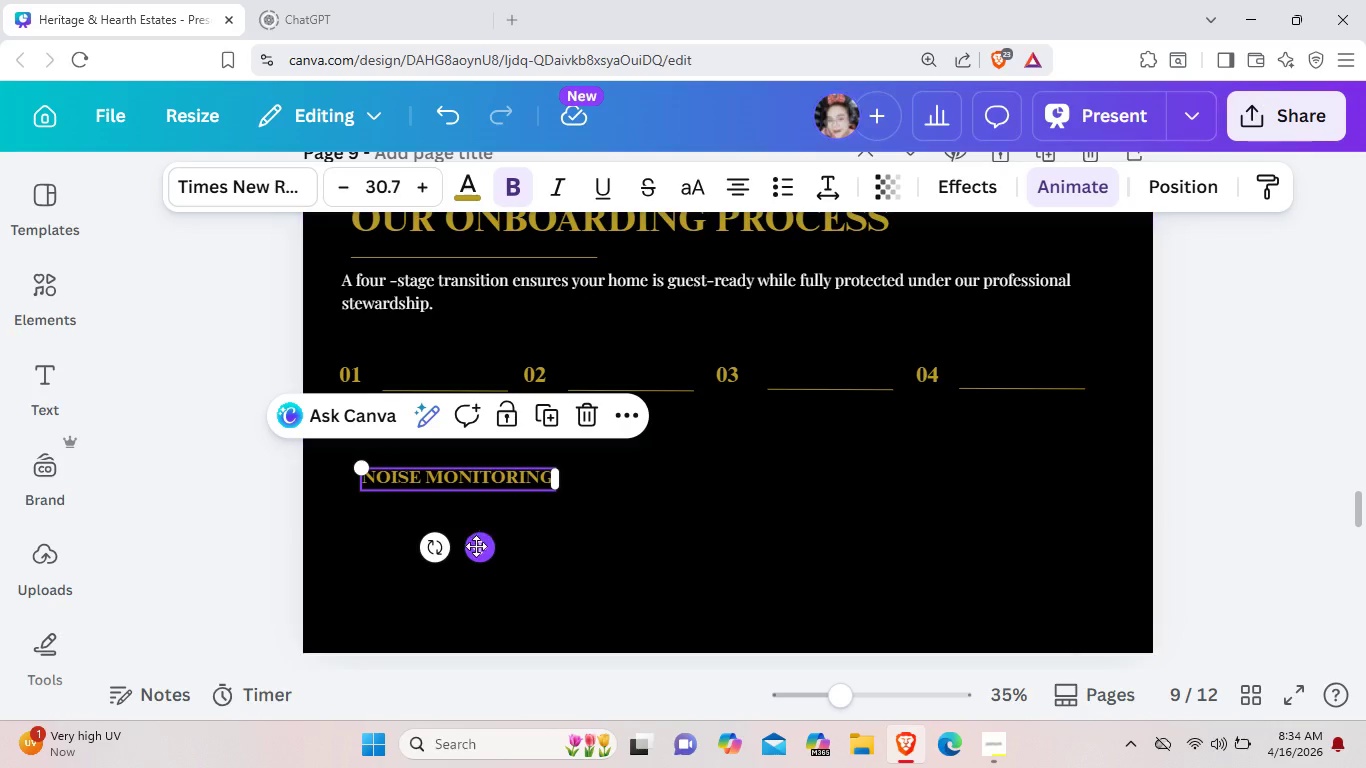 
left_click_drag(start_coordinate=[476, 544], to_coordinate=[460, 508])
 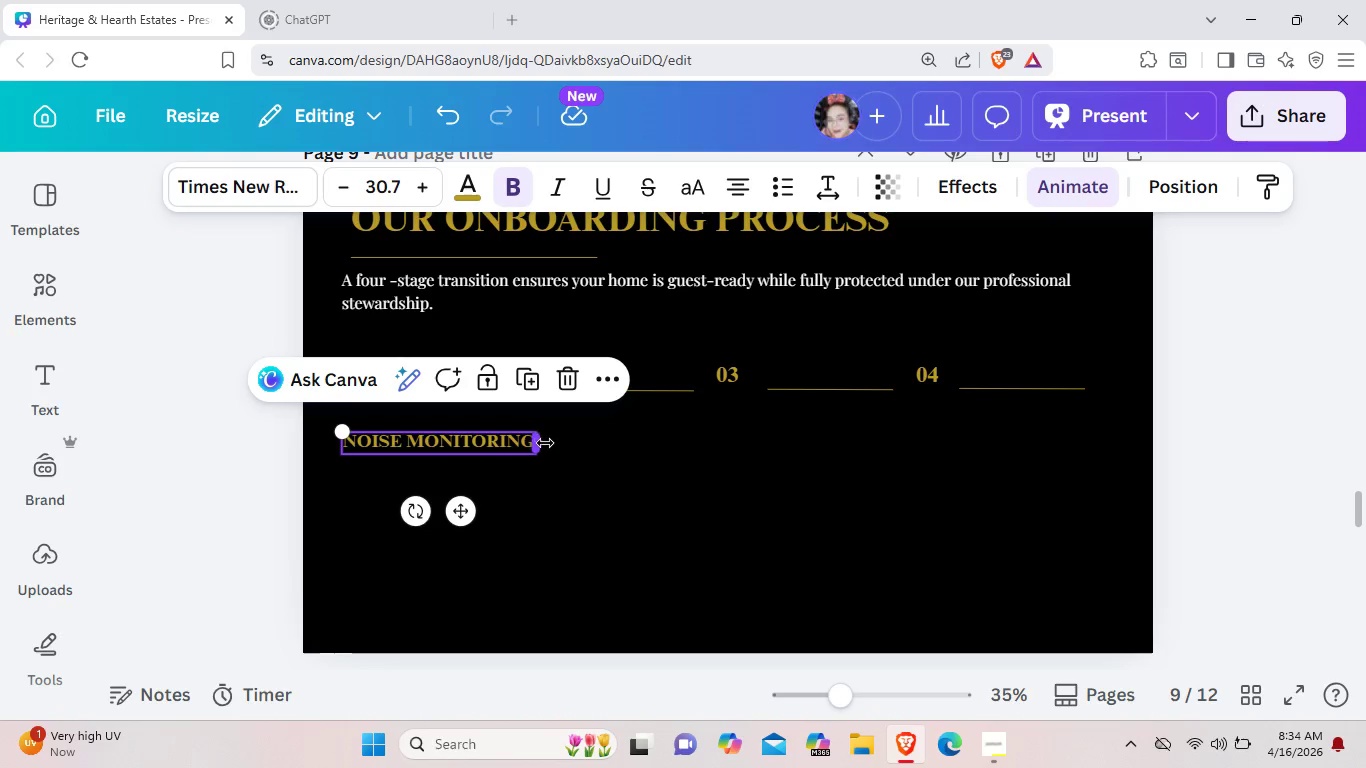 
left_click_drag(start_coordinate=[543, 440], to_coordinate=[592, 448])
 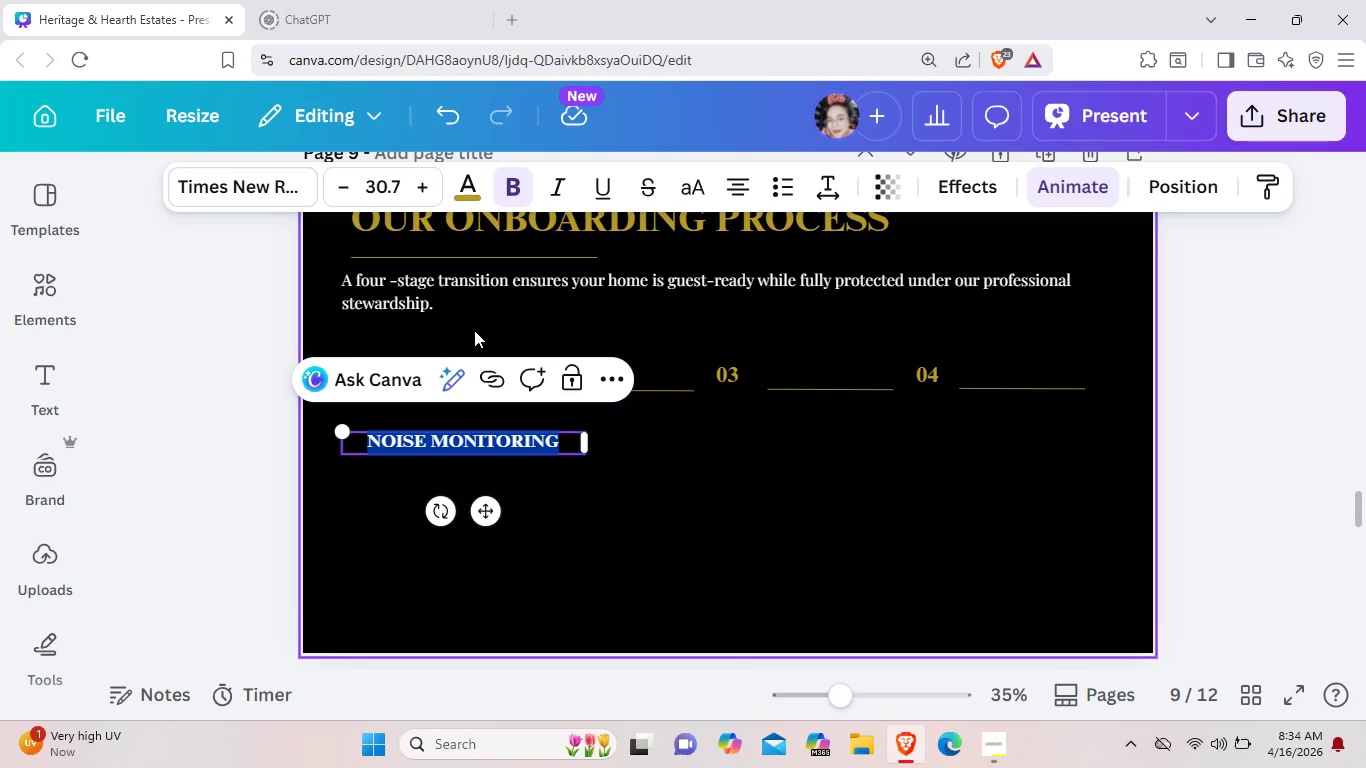 
key(Backspace)
type(HERITAGE AUDIT)
 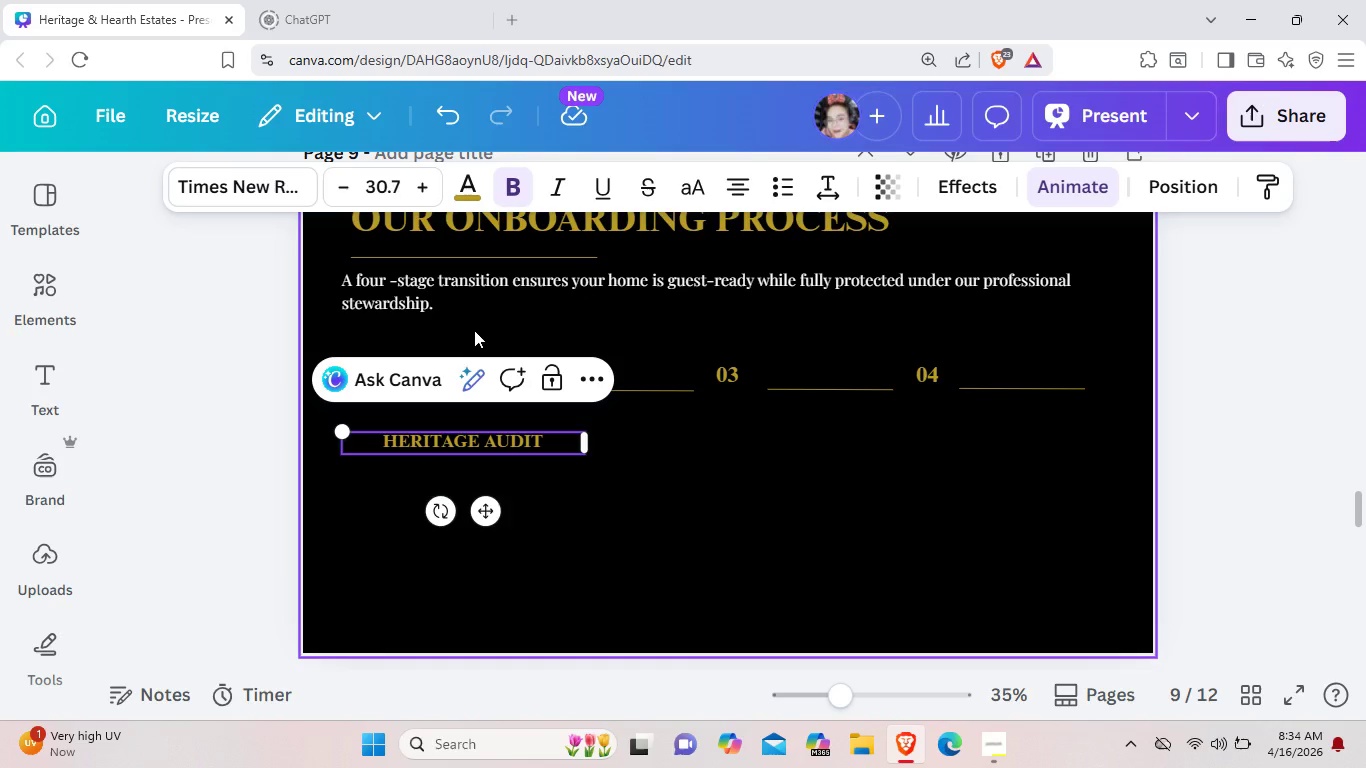 
left_click([566, 499])
 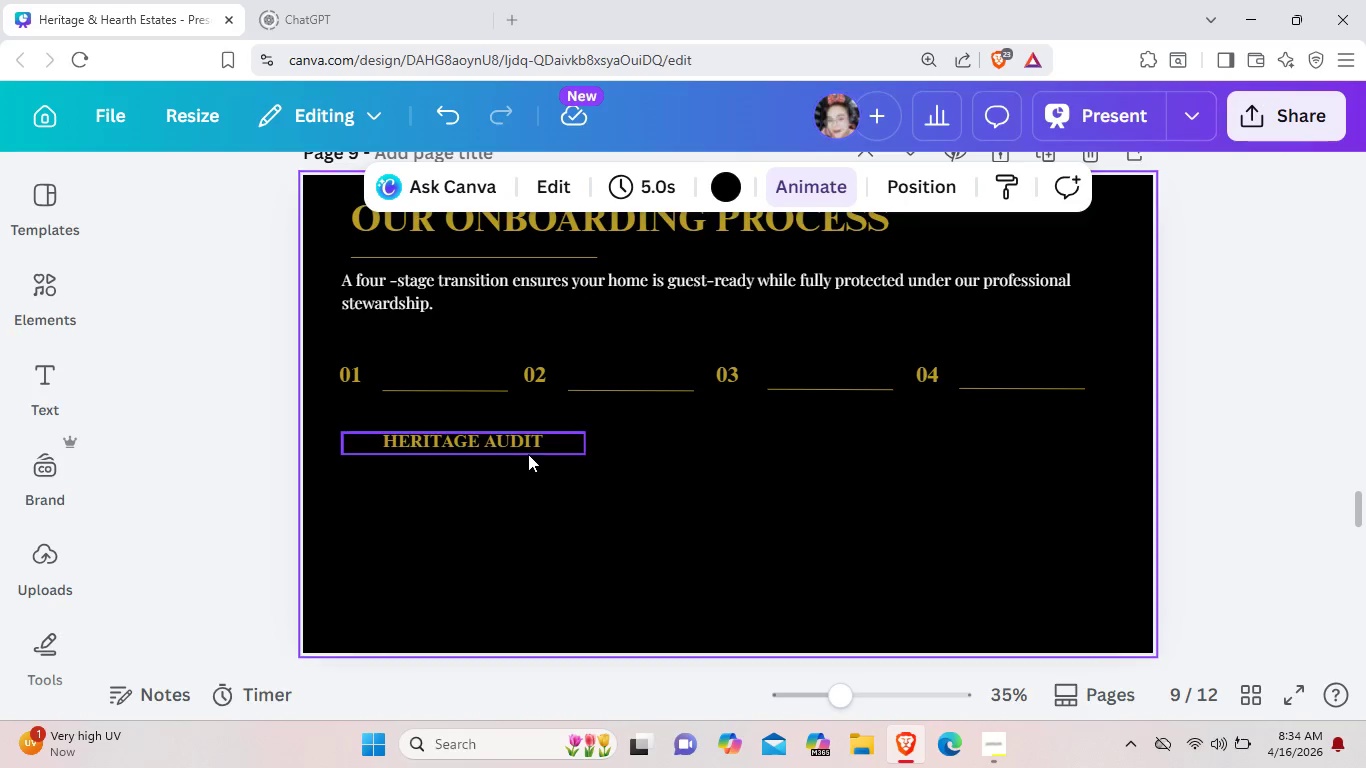 
left_click_drag(start_coordinate=[528, 454], to_coordinate=[509, 447])
 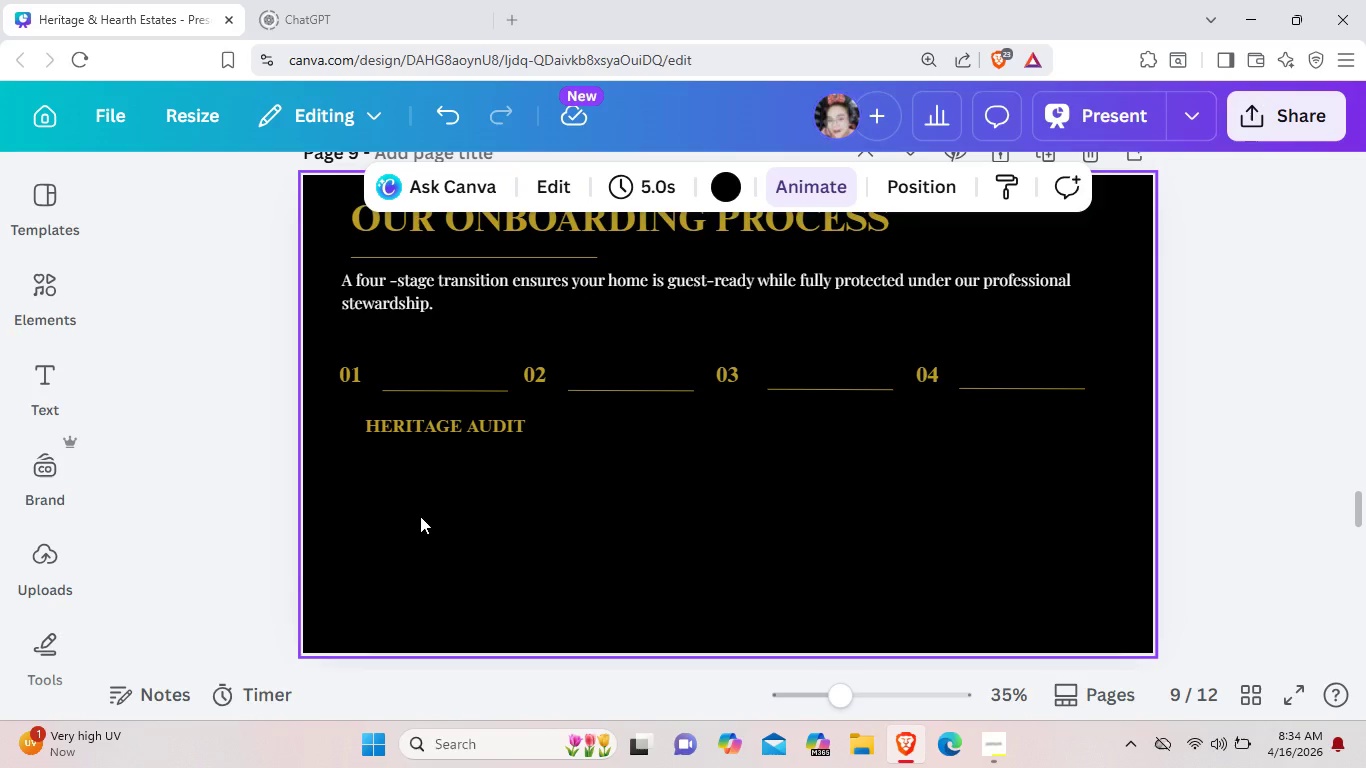 
scroll: coordinate [420, 516], scroll_direction: up, amount: 2.0
 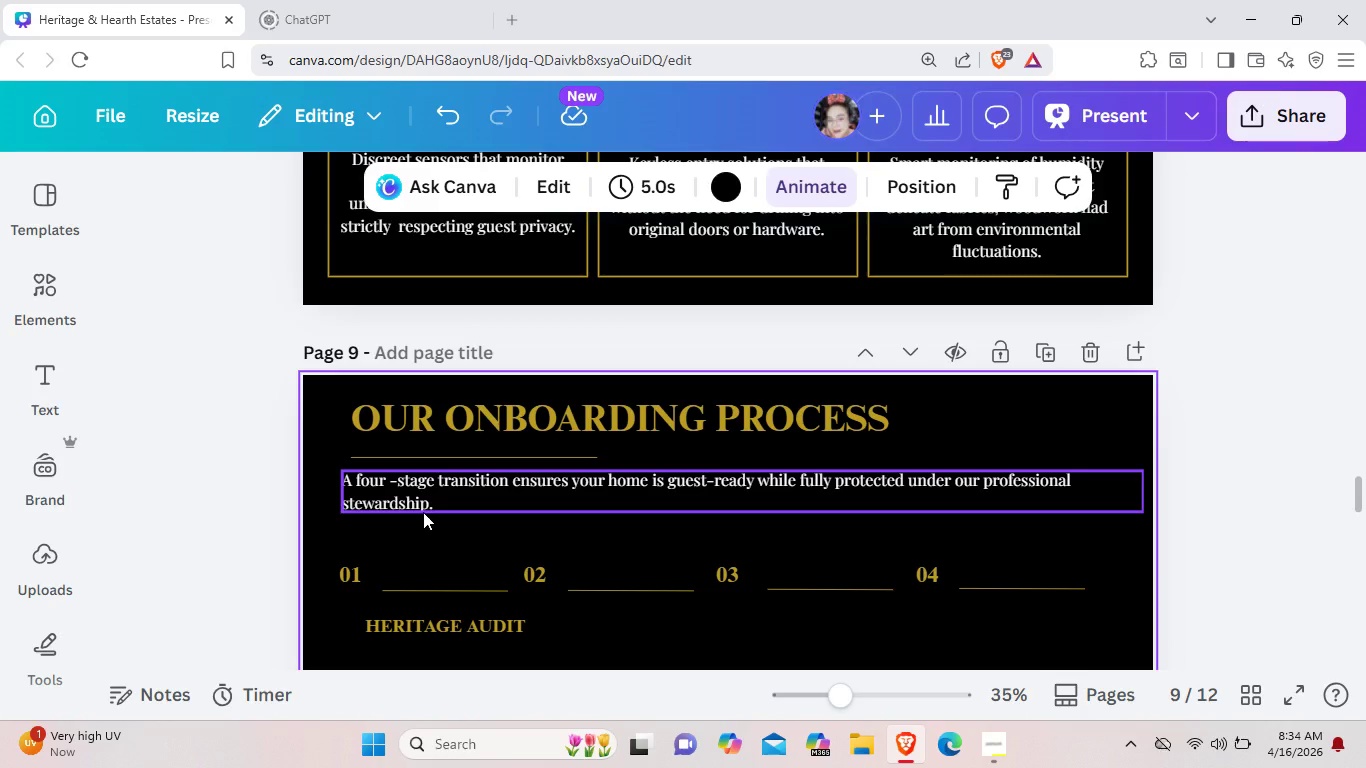 
left_click([423, 512])
 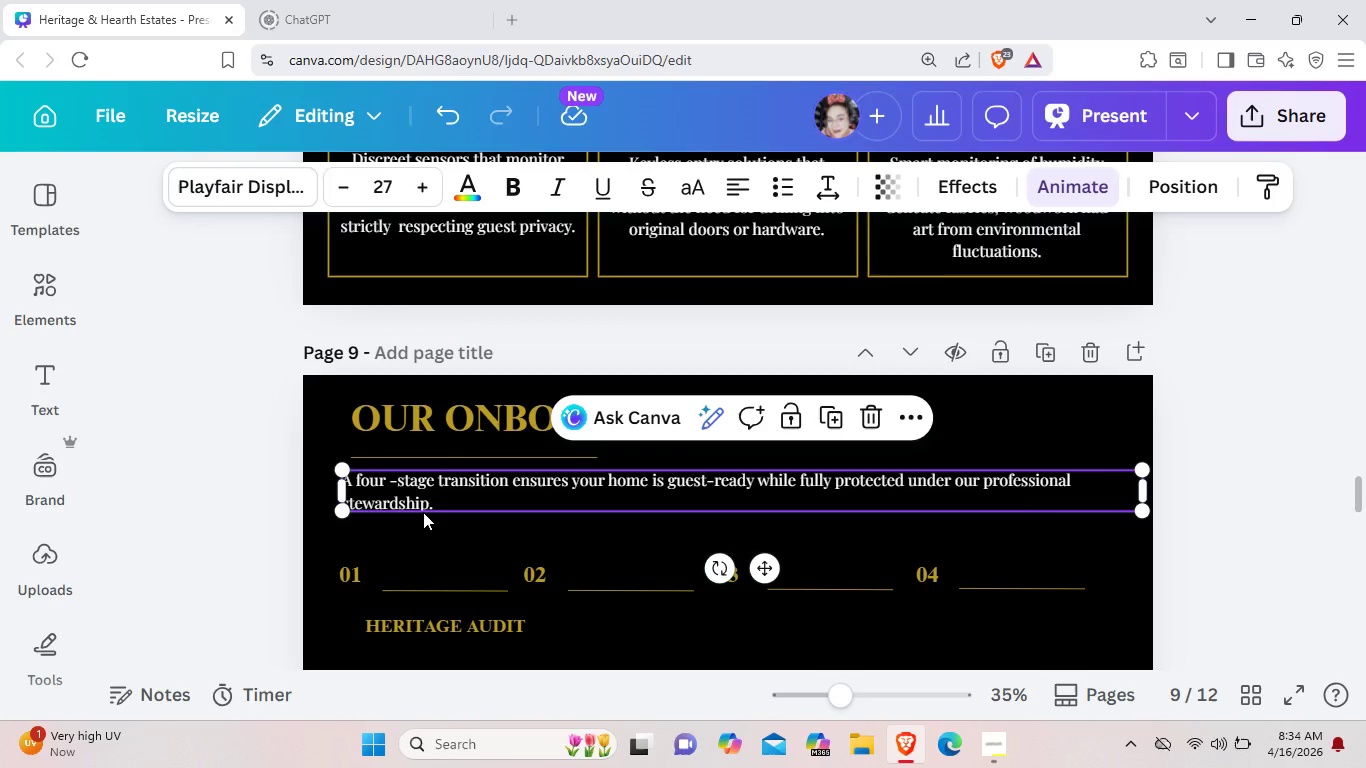 
key(Control+C)
 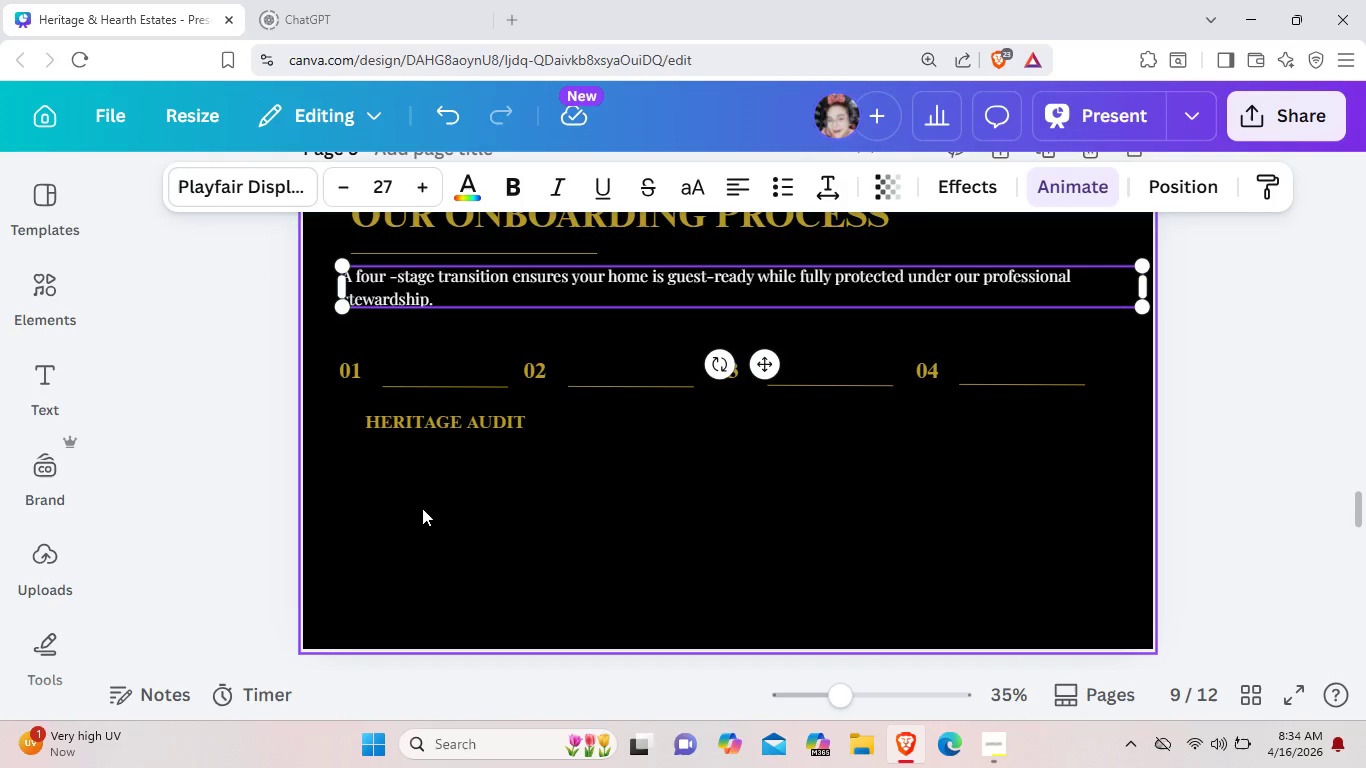 
scroll: coordinate [423, 511], scroll_direction: down, amount: 2.0
 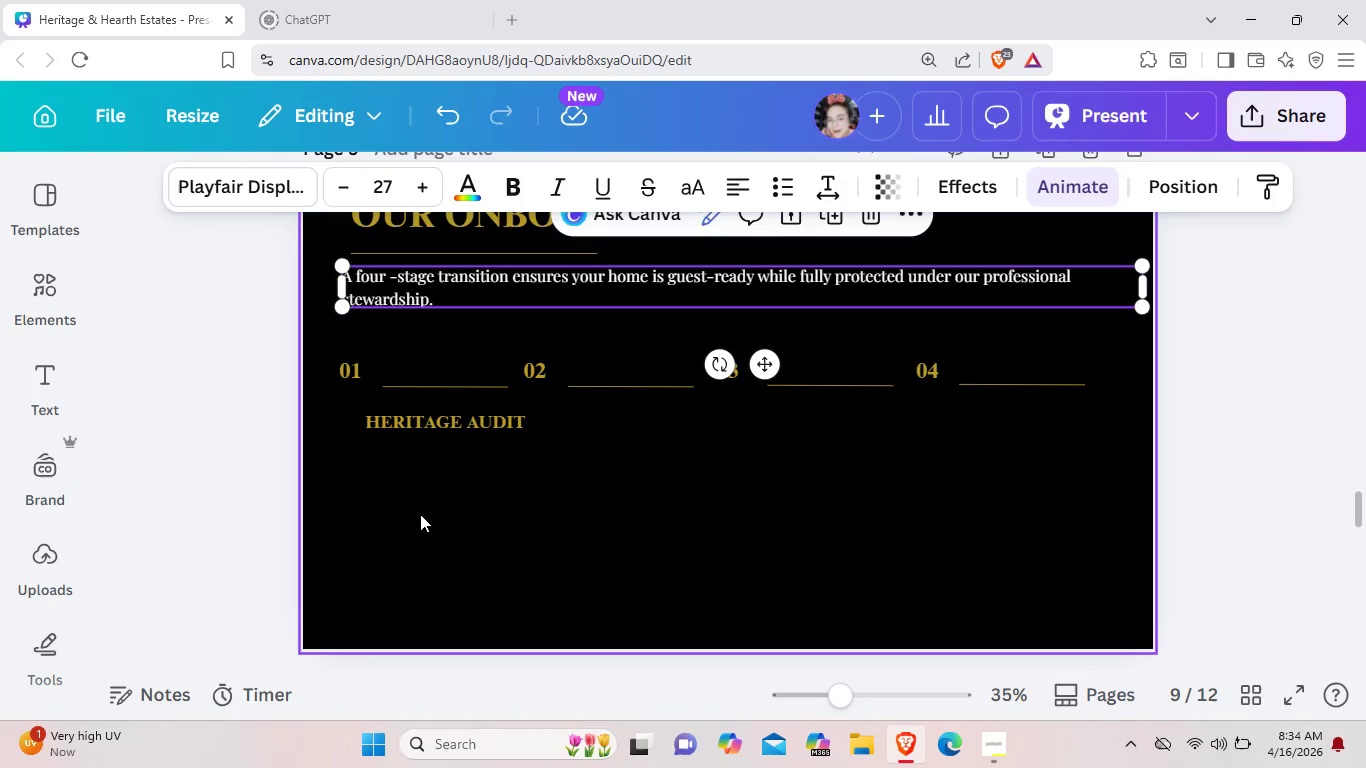 
key(Control+V)
 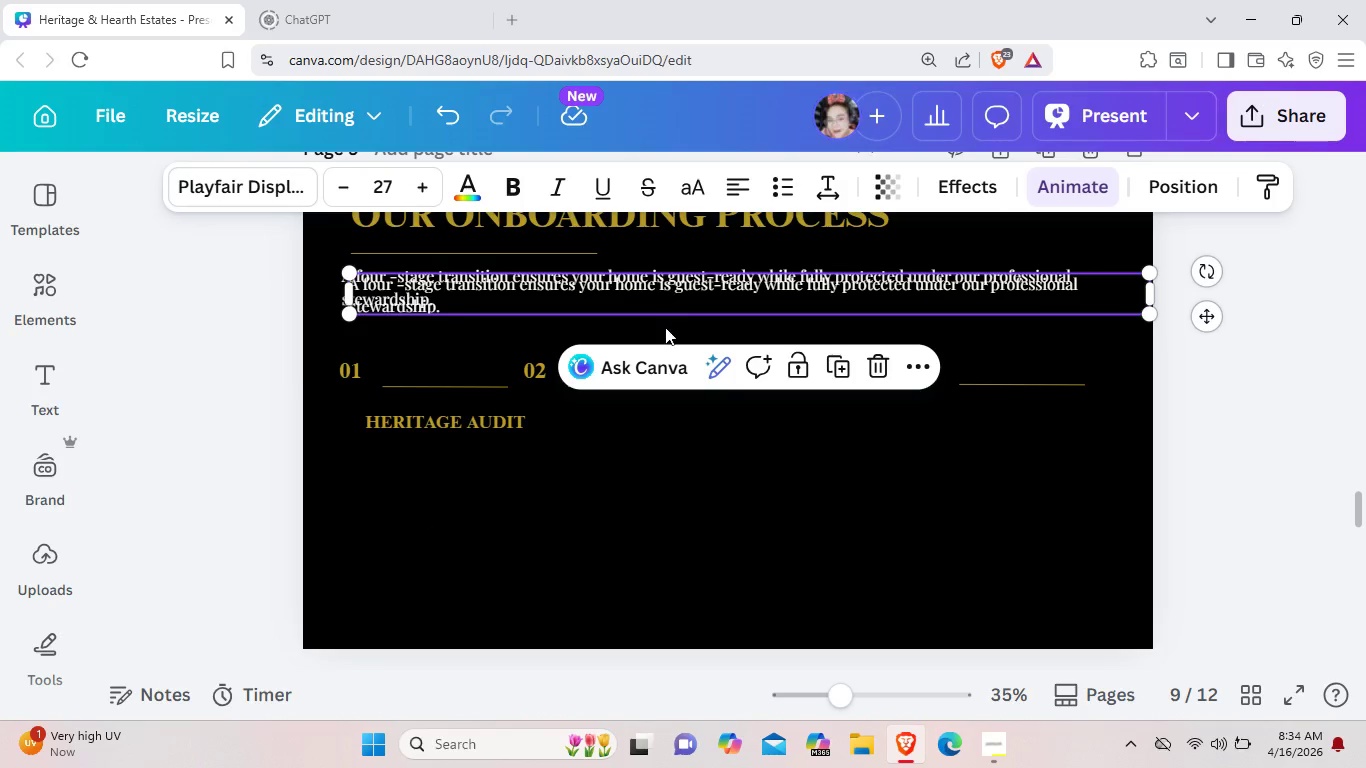 
left_click_drag(start_coordinate=[670, 294], to_coordinate=[670, 489])
 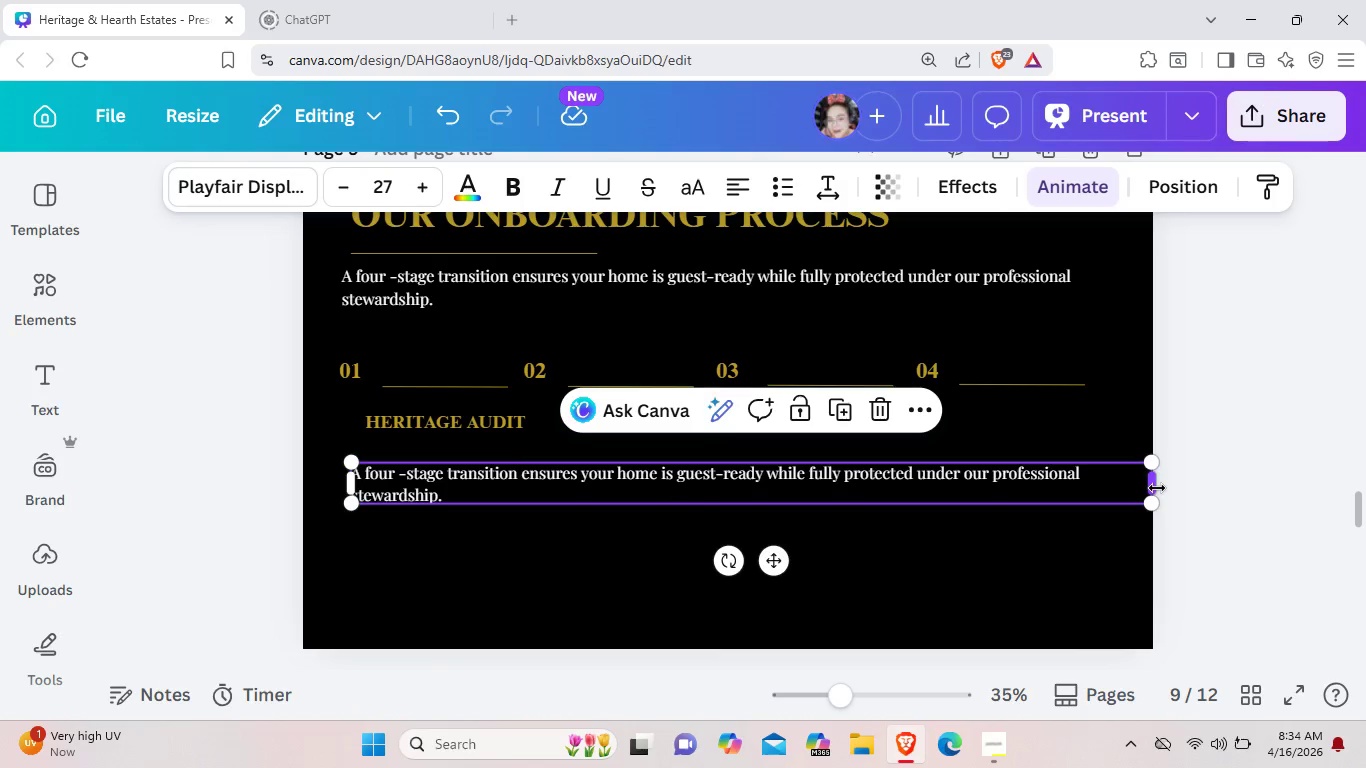 
left_click_drag(start_coordinate=[1157, 488], to_coordinate=[558, 449])
 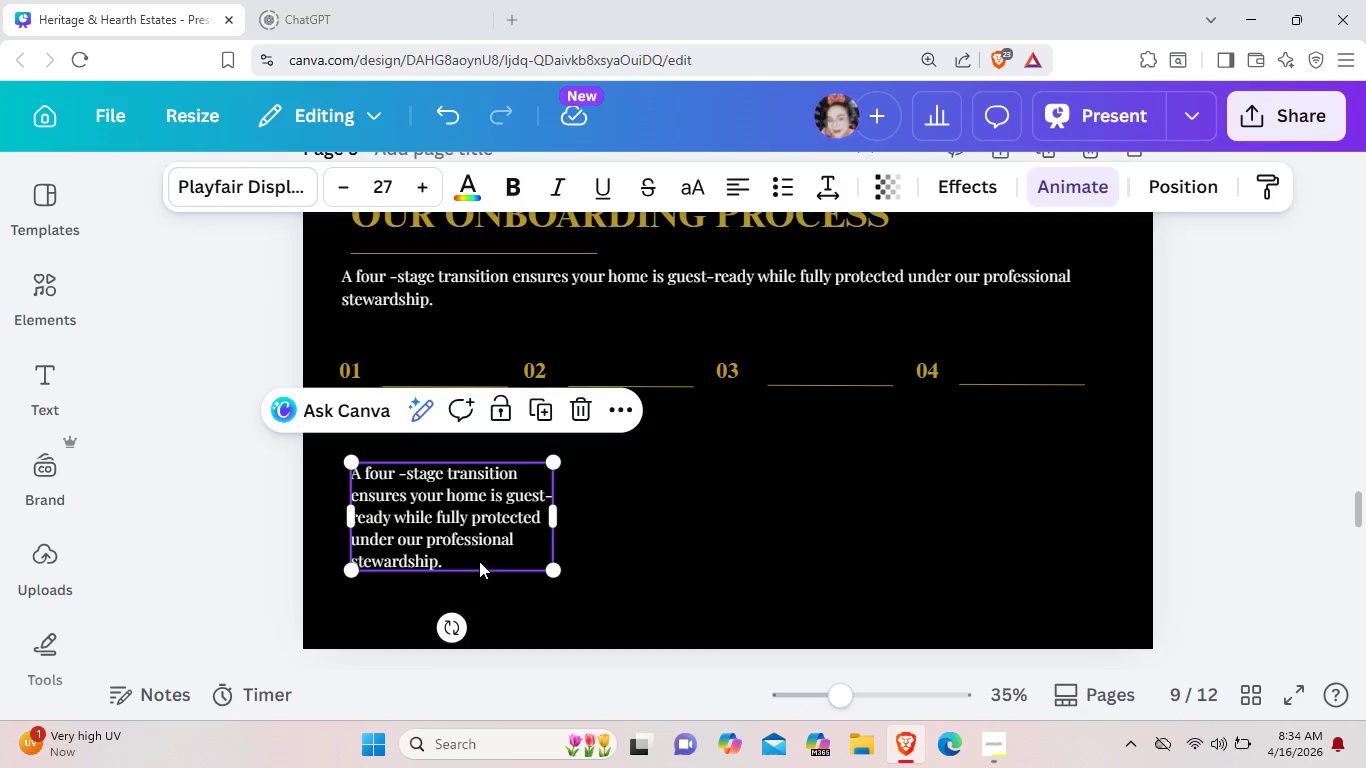 
left_click([479, 561])
 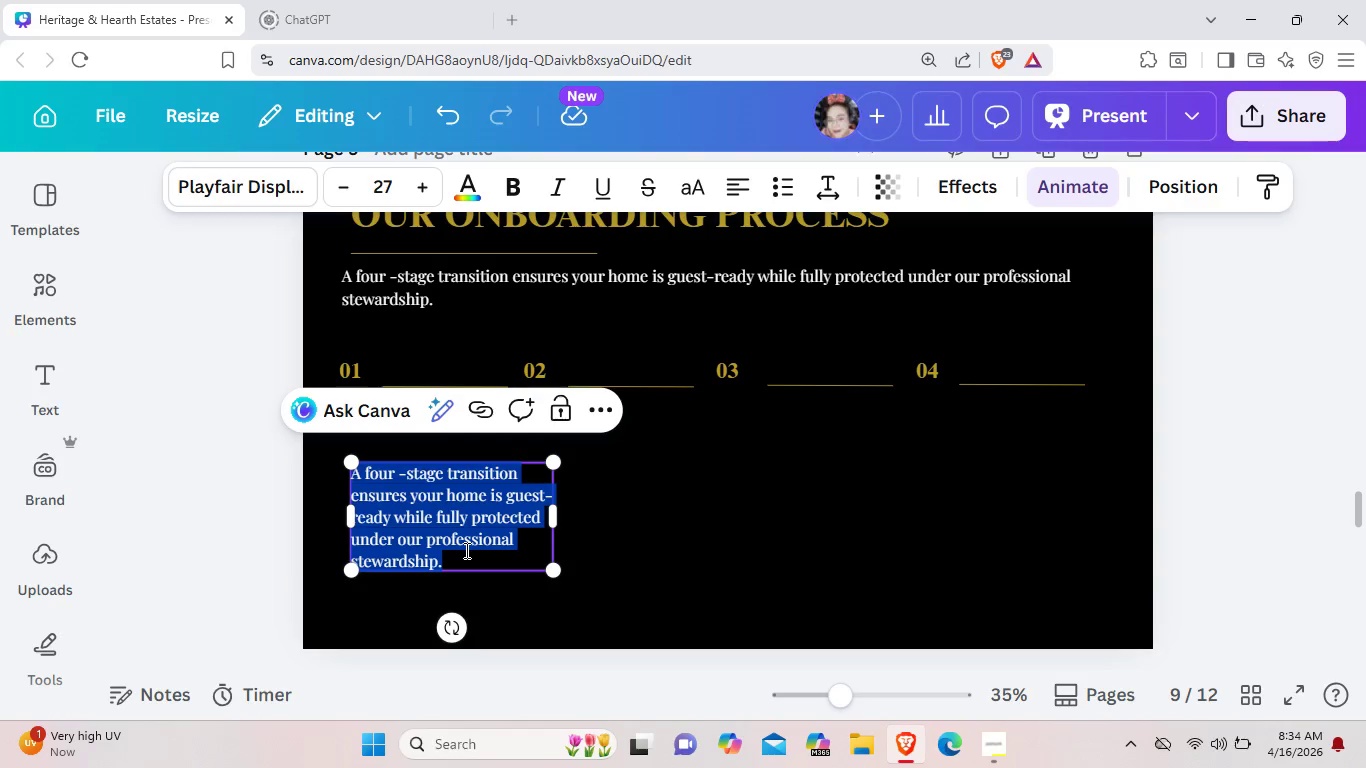 
wait(5.41)
 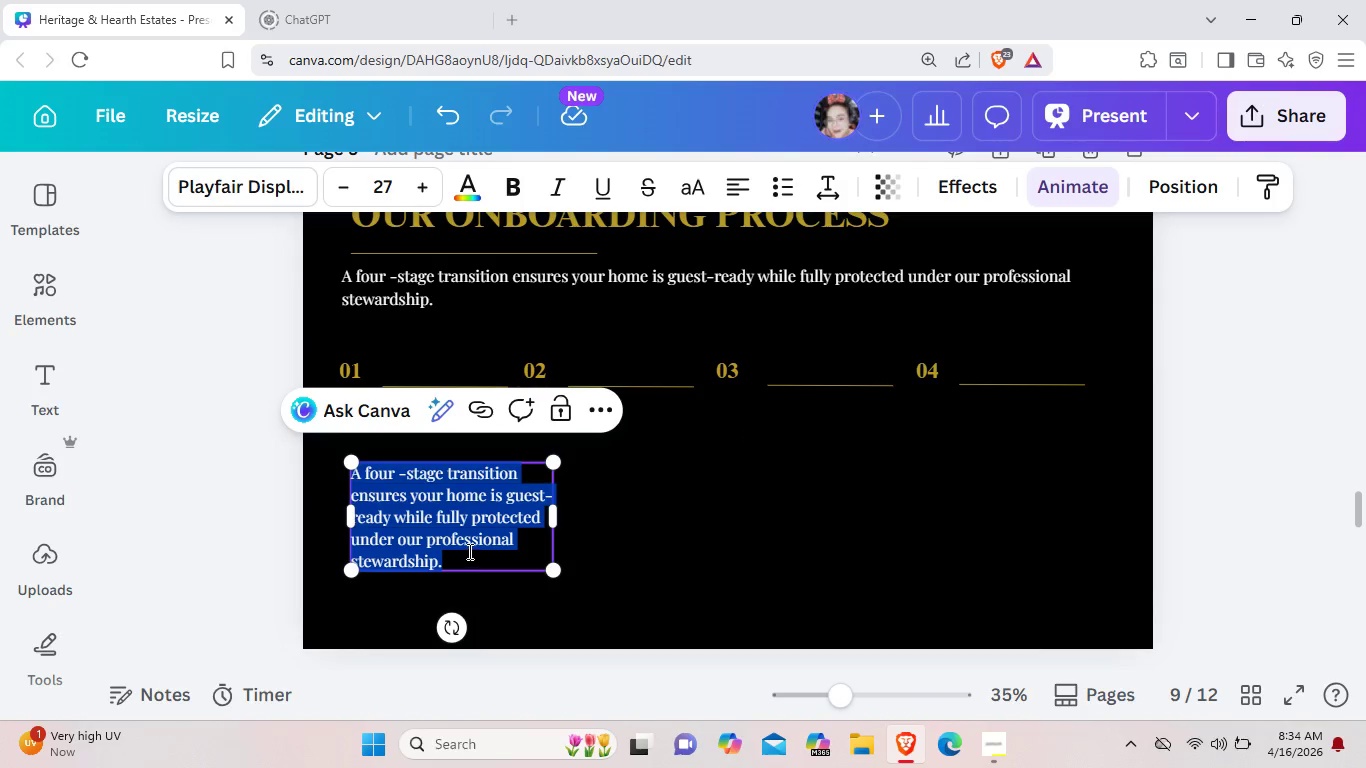 
key(Backspace)
type(A comprehensive )
 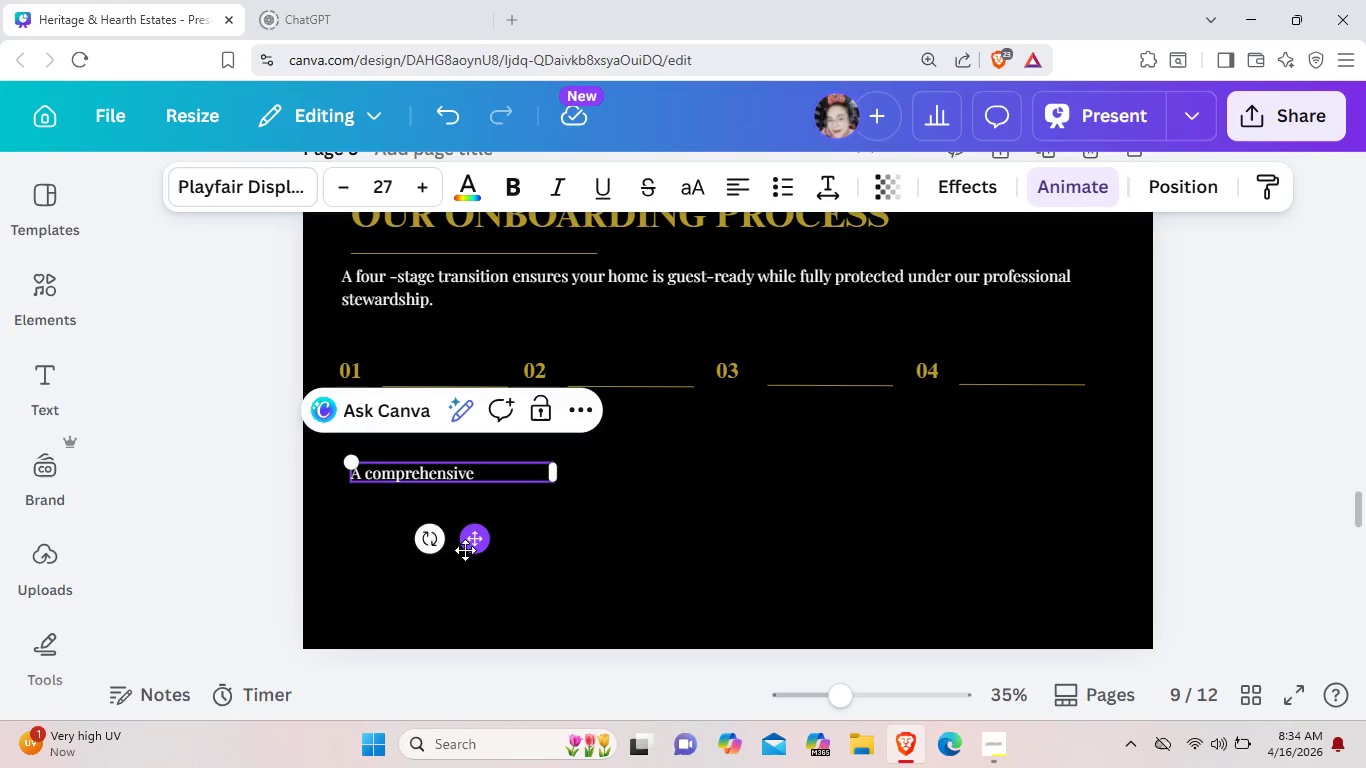 
type( deep dive into the home's history .\,)
key(Backspace)
key(Backspace)
key(Backspace)
key(Backspace)
type(, tsructural needs and preservation requirements to establish)
 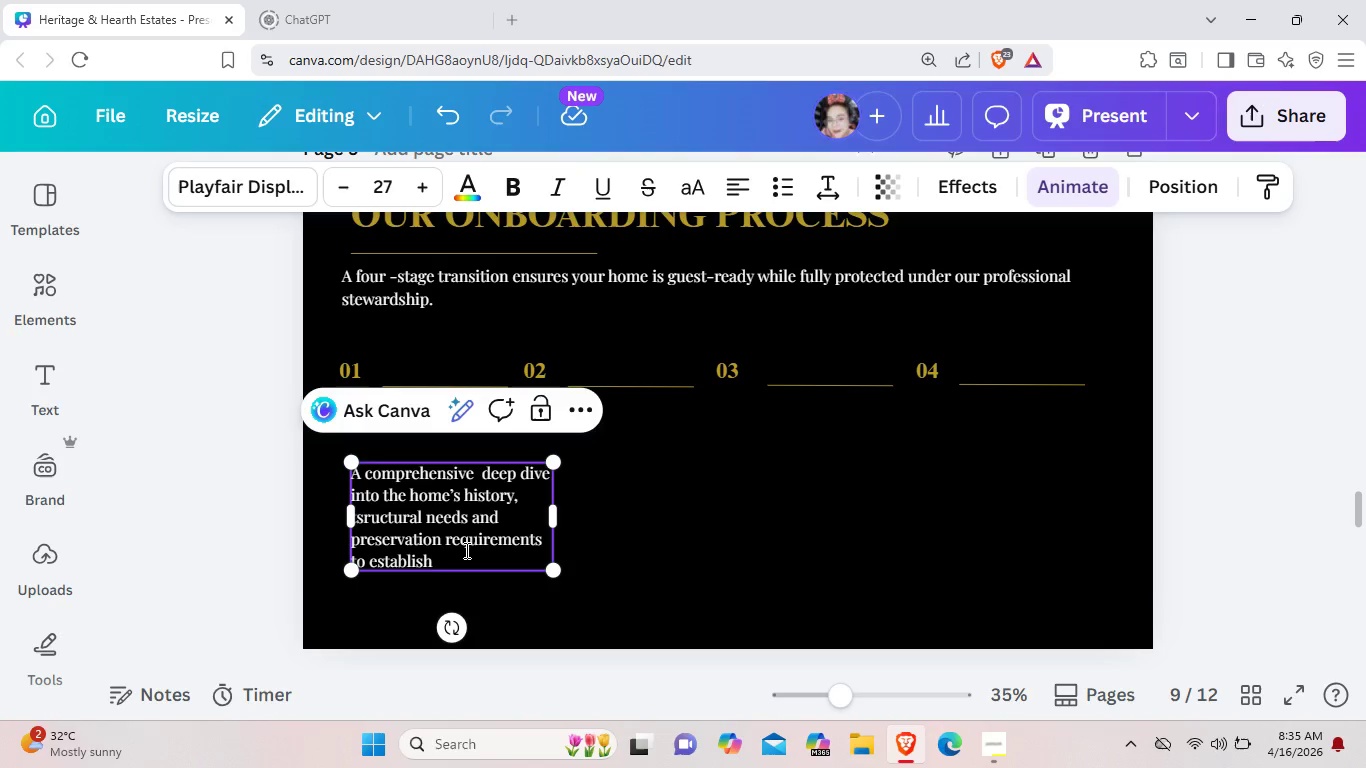 
type( abase)
key(Backspace)
key(Backspace)
key(Backspace)
key(Backspace)
key(Backspace)
type(v)
key(Backspace)
type(baseline for care.)
 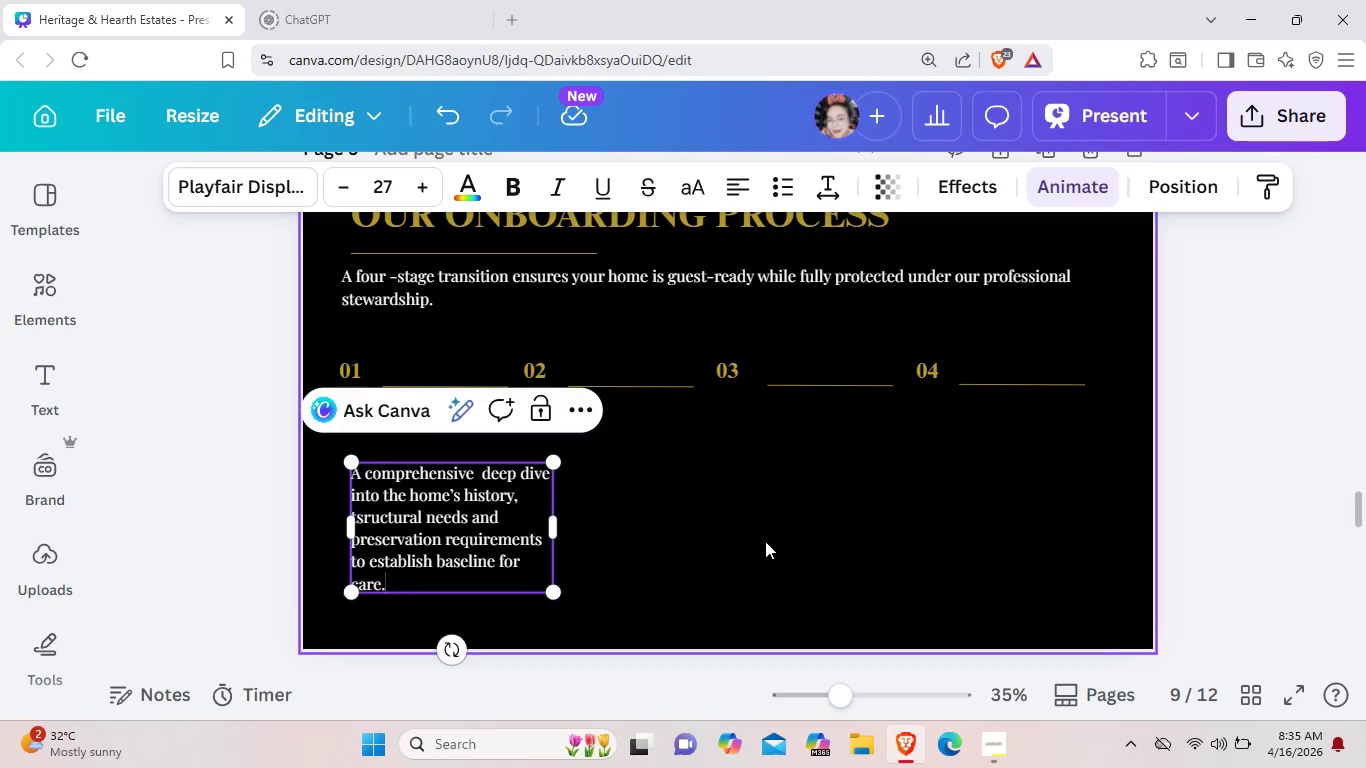 
left_click([765, 541])
 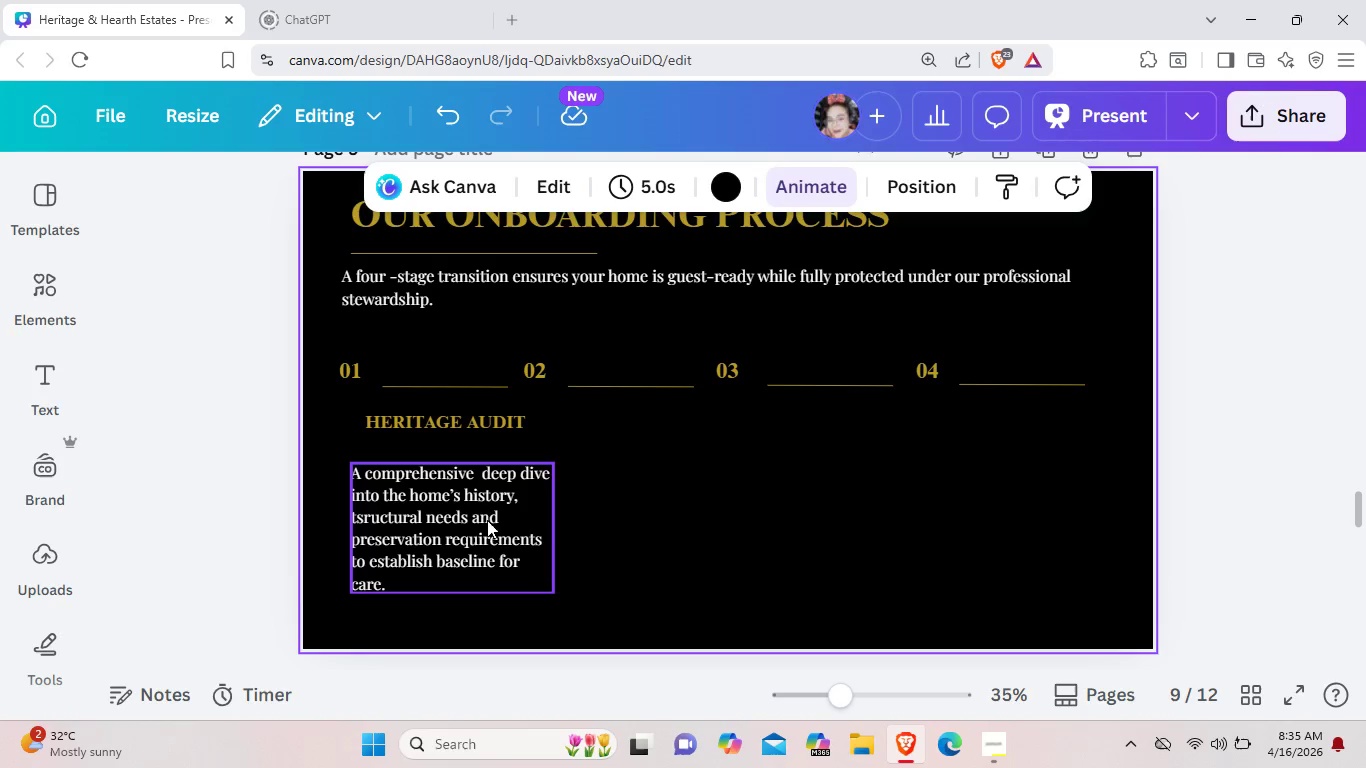 
left_click_drag(start_coordinate=[484, 520], to_coordinate=[489, 507])
 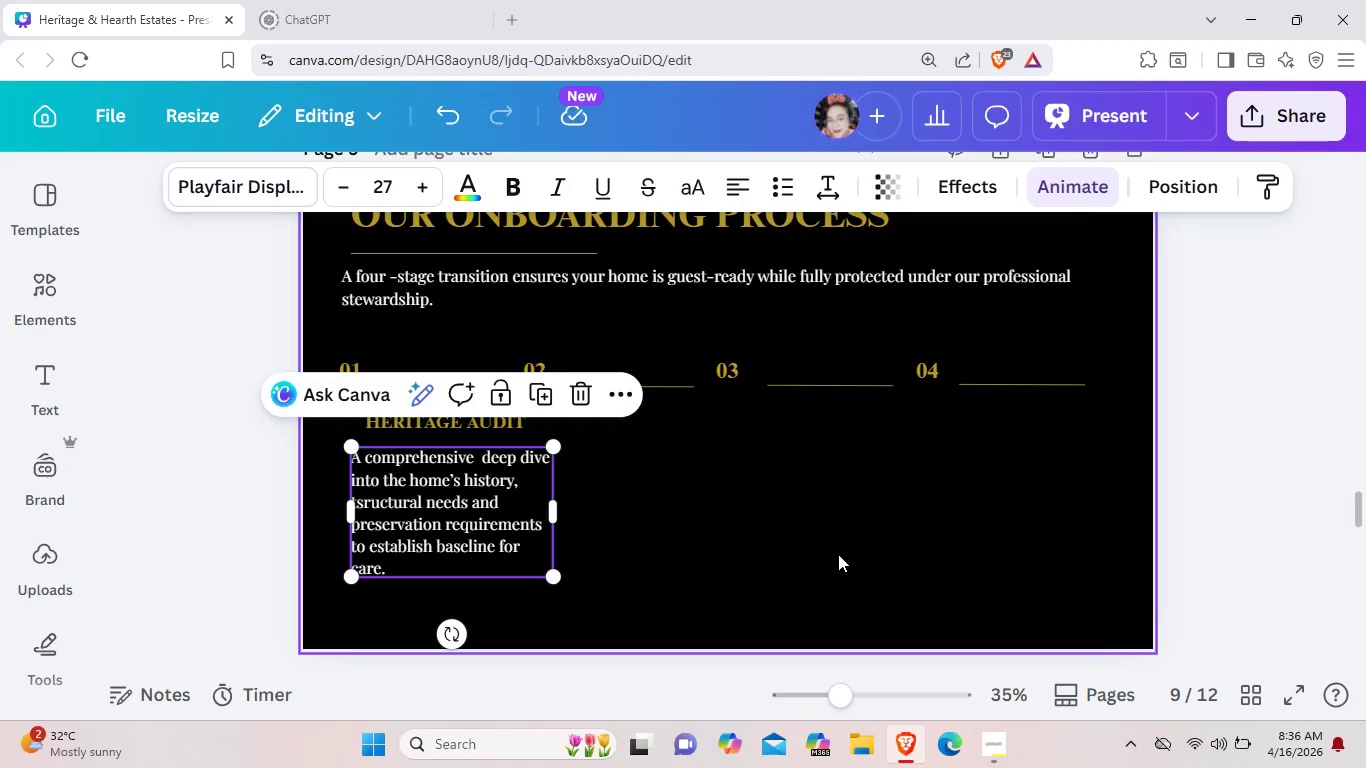 
left_click([838, 554])
 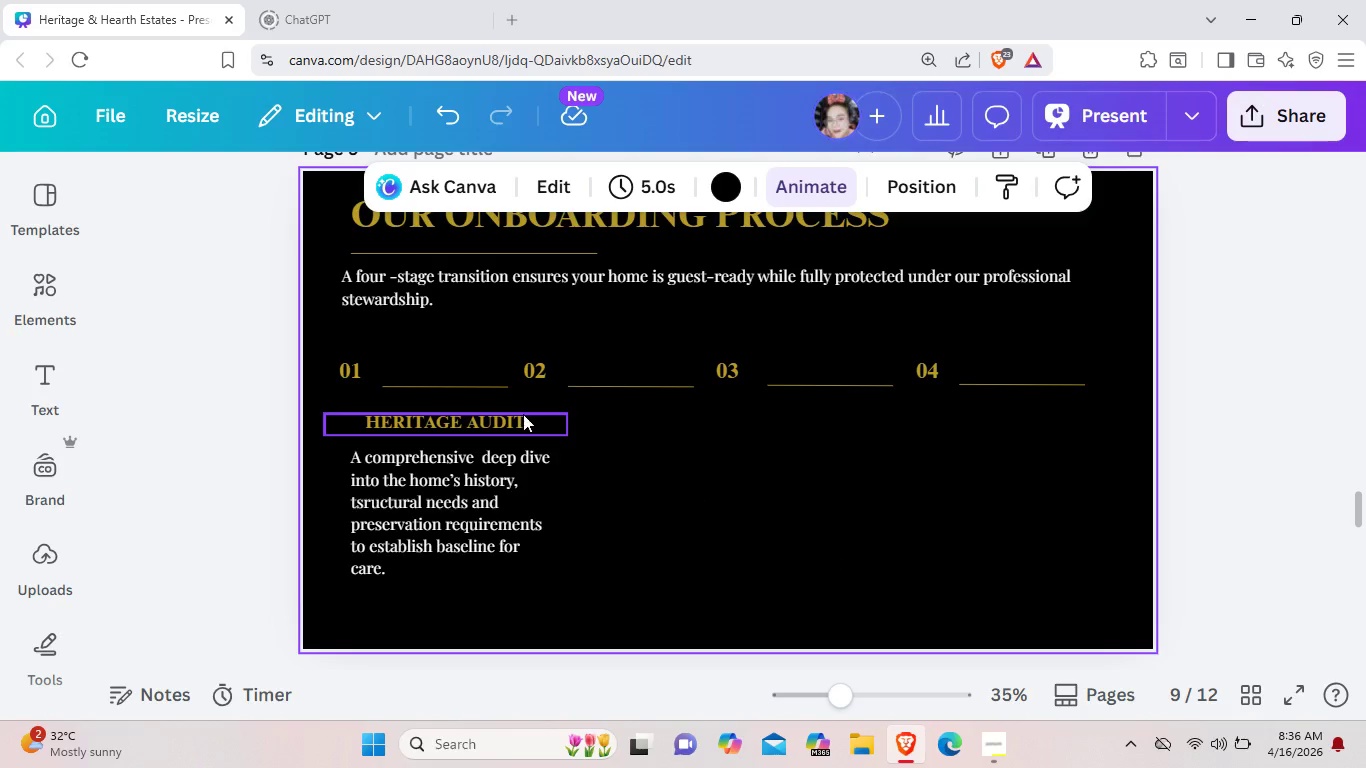 
left_click_drag(start_coordinate=[524, 414], to_coordinate=[512, 411])
 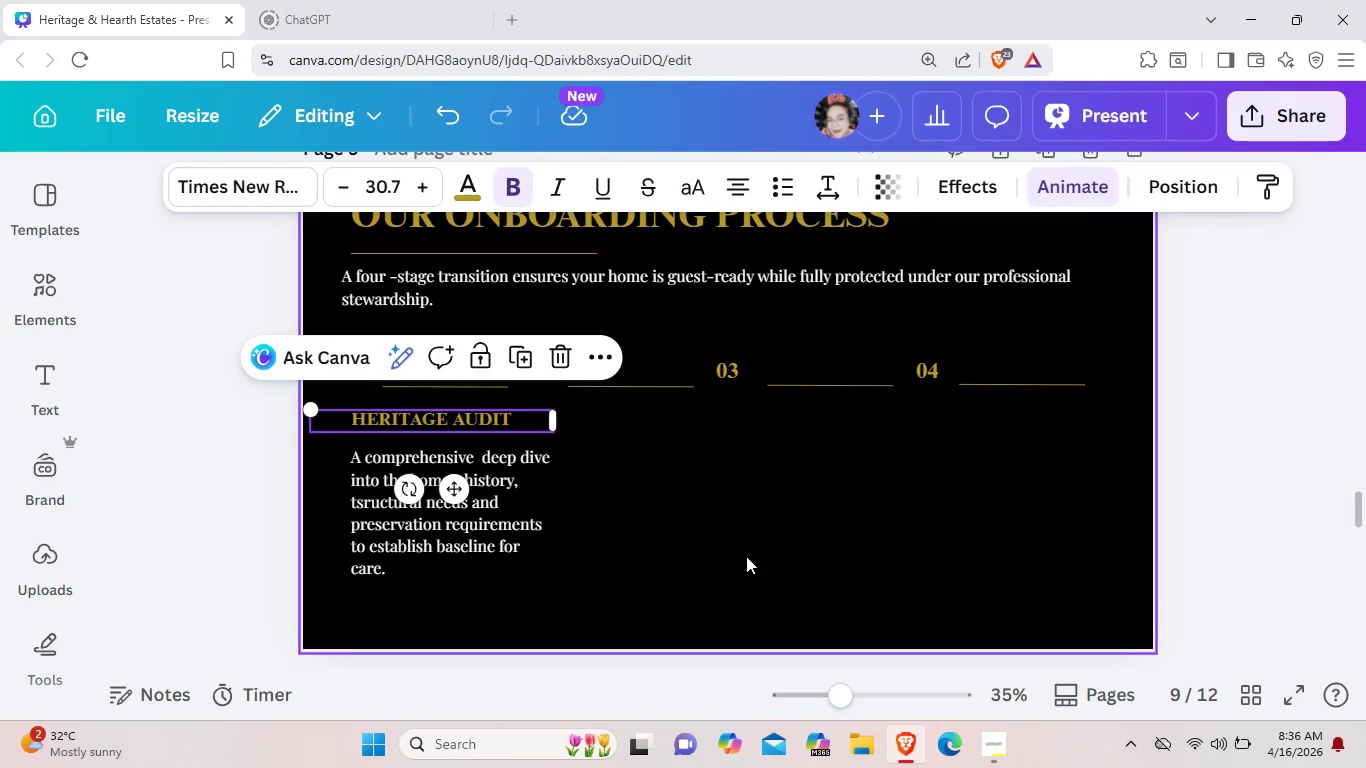 
left_click([746, 556])
 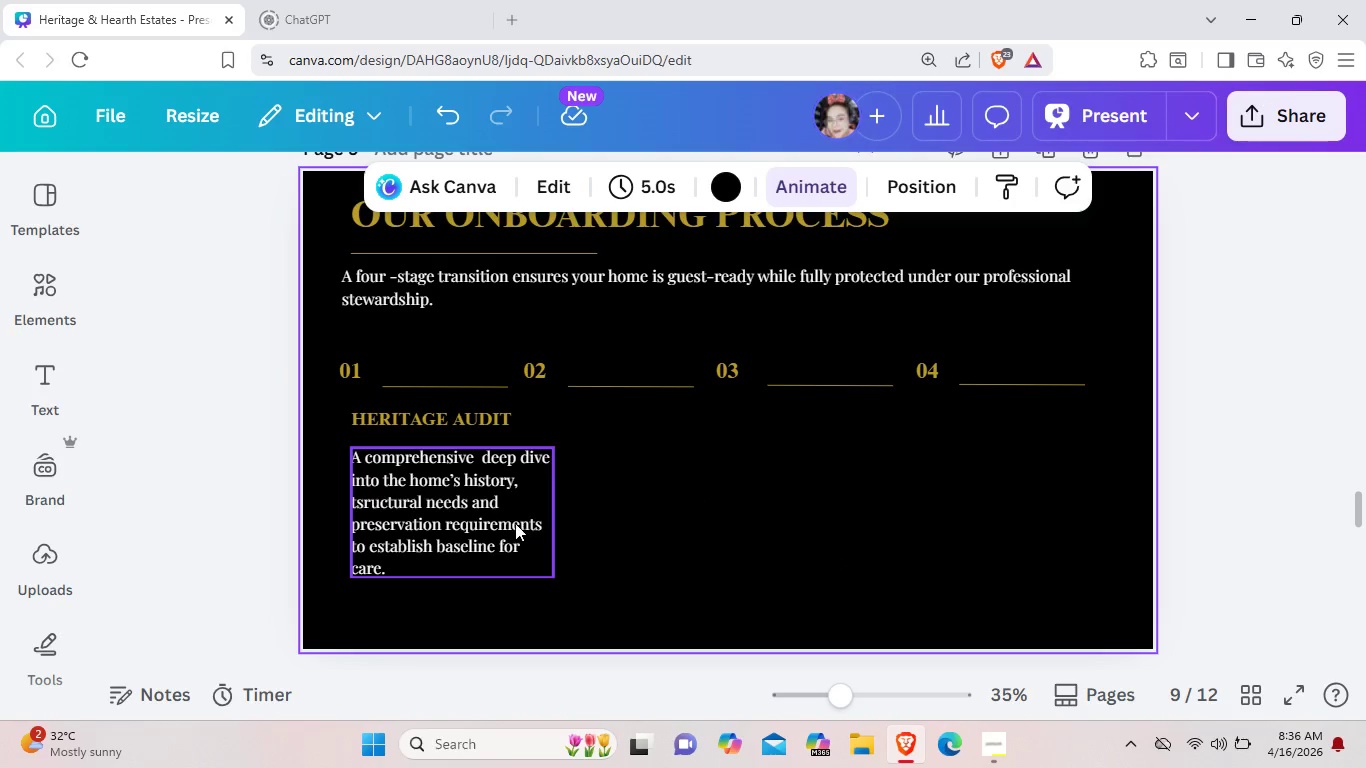 
left_click_drag(start_coordinate=[515, 523], to_coordinate=[501, 514])
 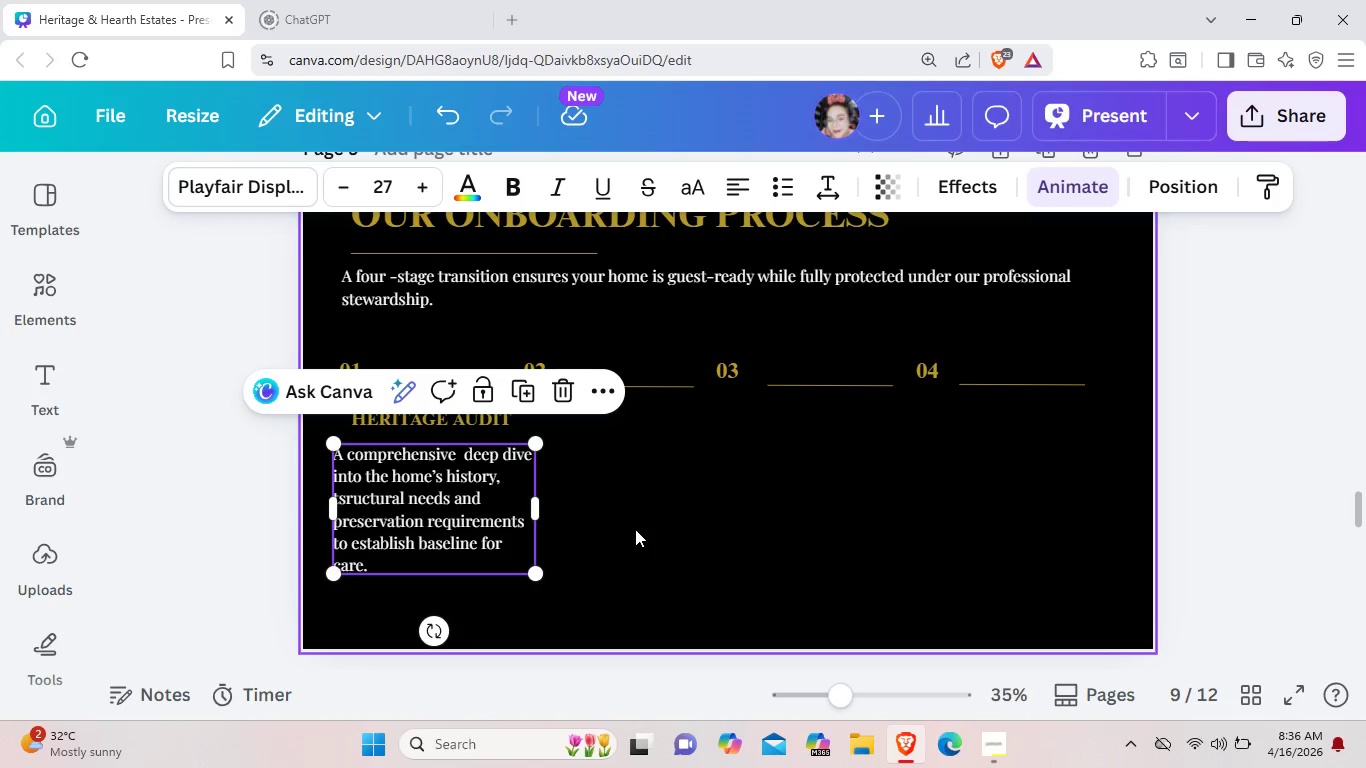 
left_click([635, 529])
 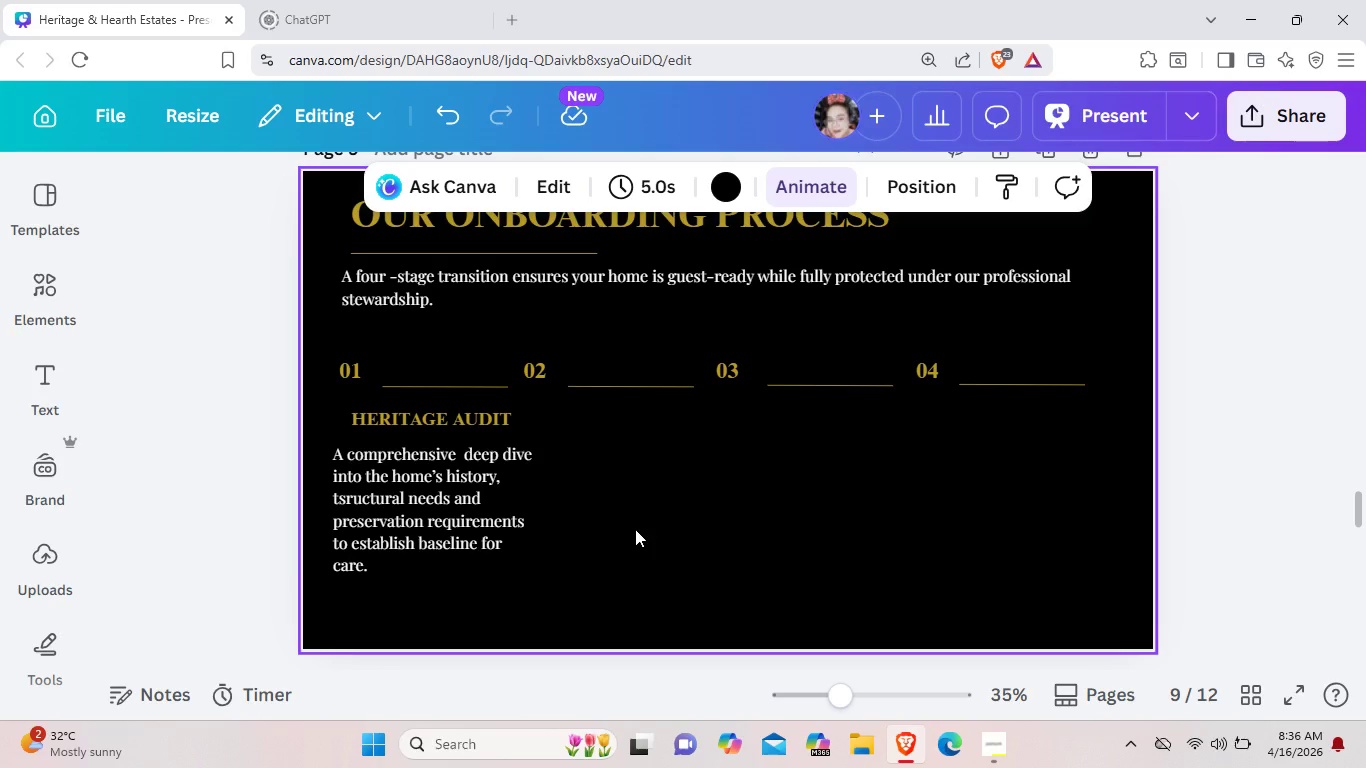 
wait(10.56)
 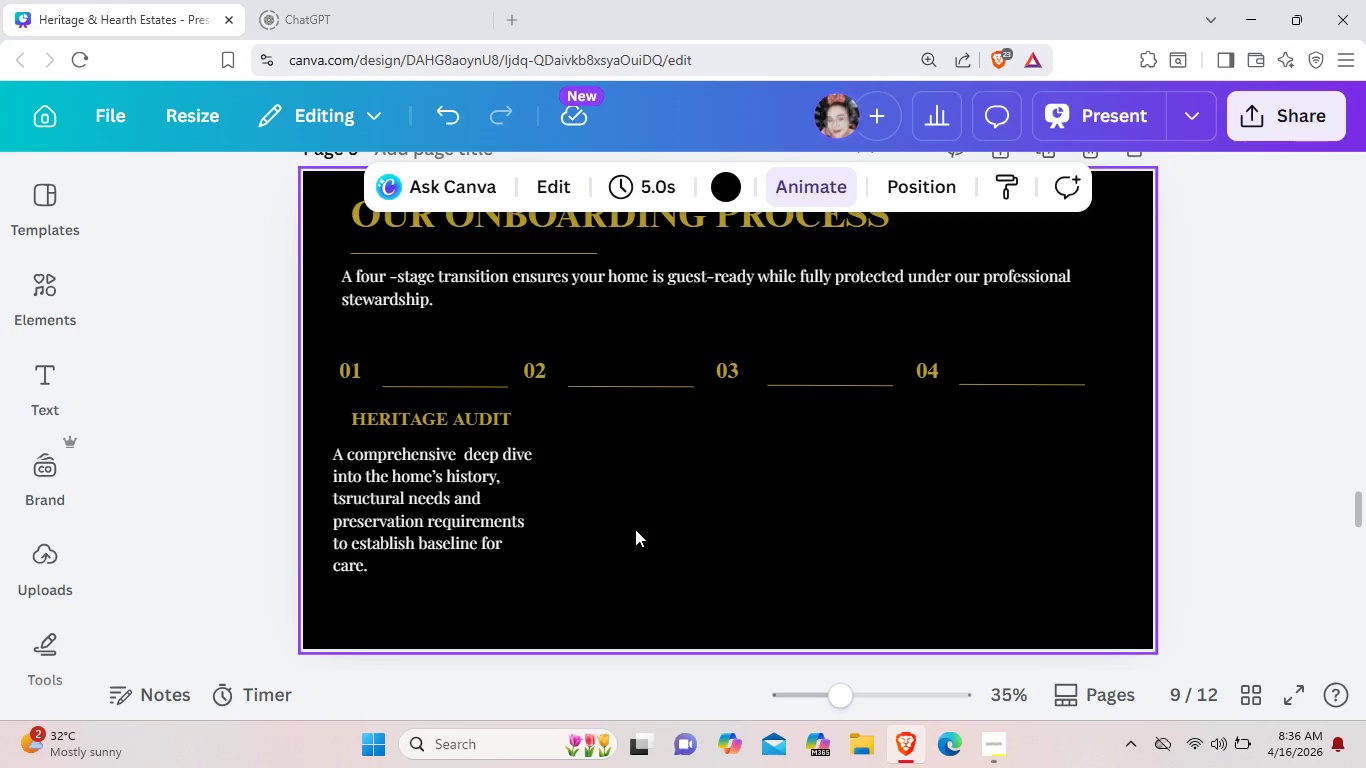 
left_click_drag(start_coordinate=[422, 476], to_coordinate=[430, 472])
 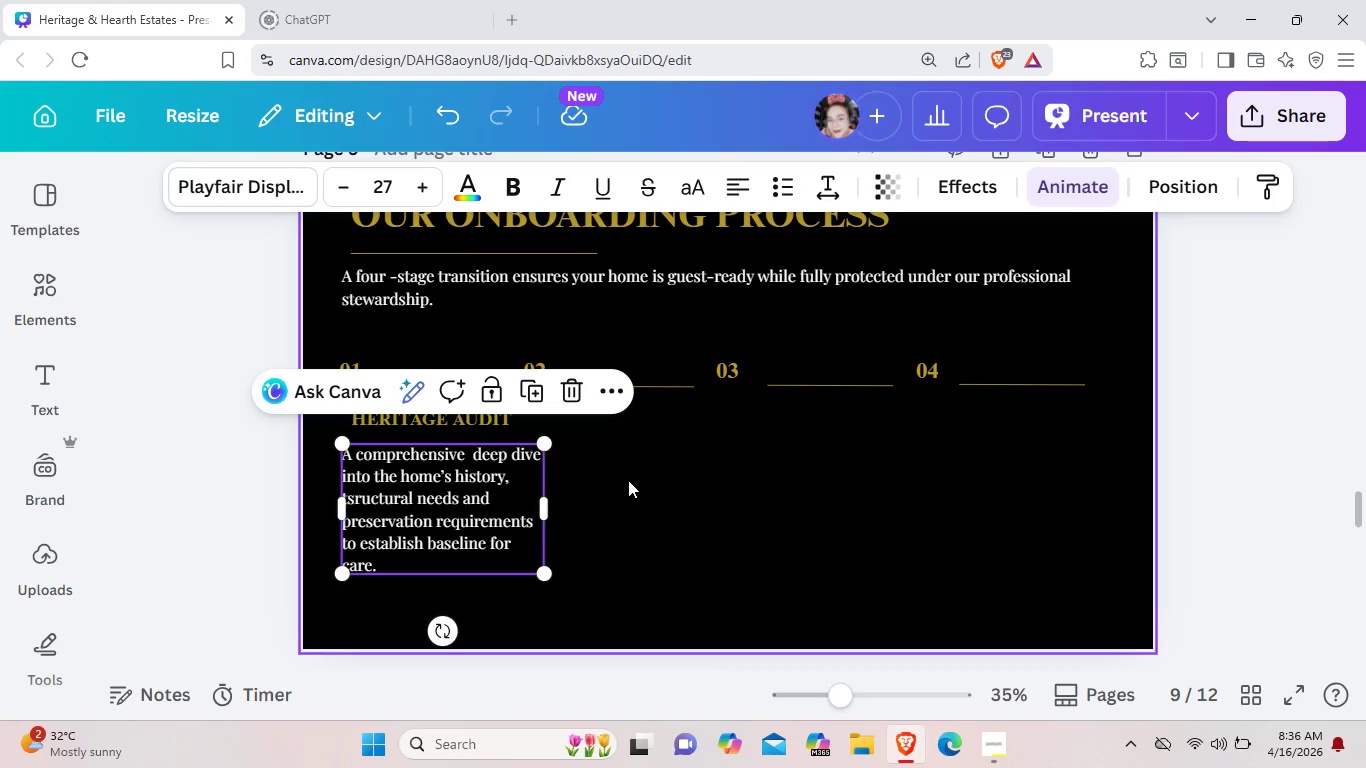 
left_click([628, 480])
 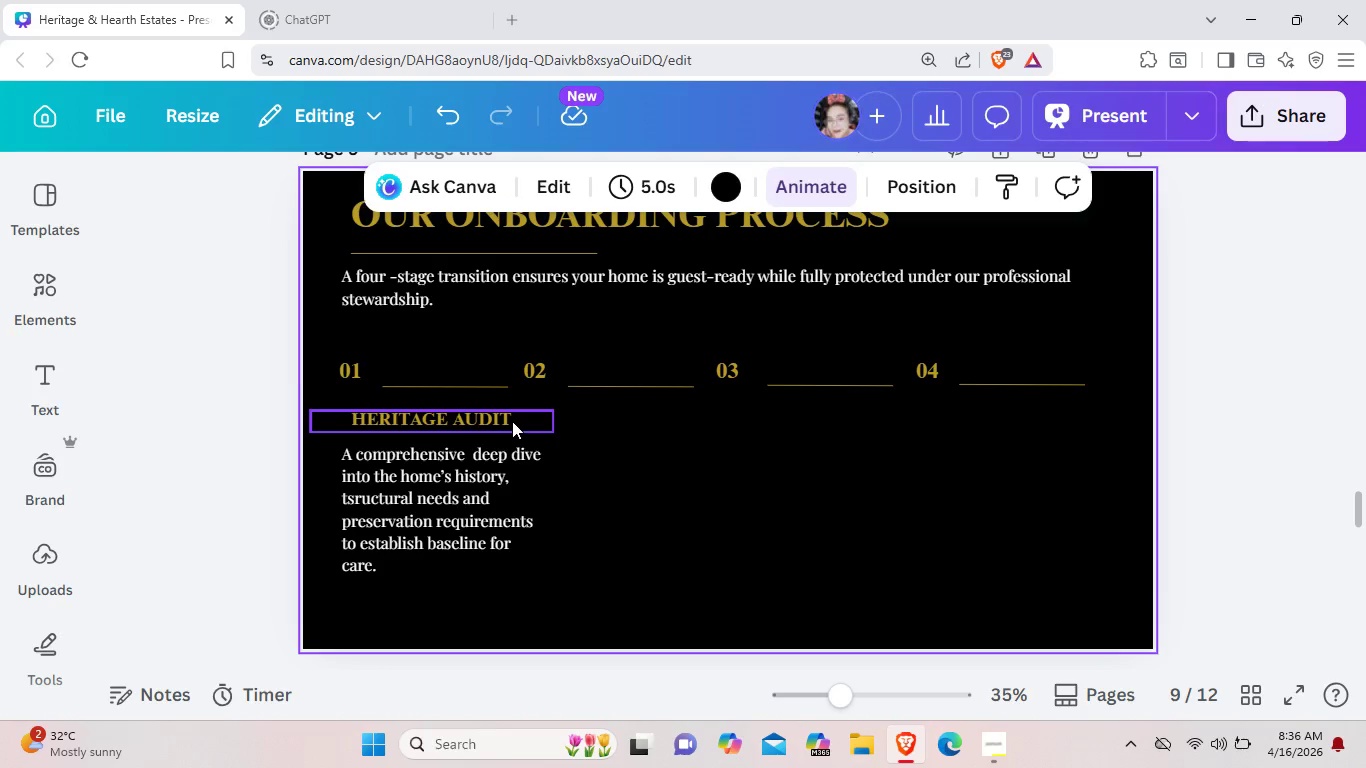 
left_click([512, 421])
 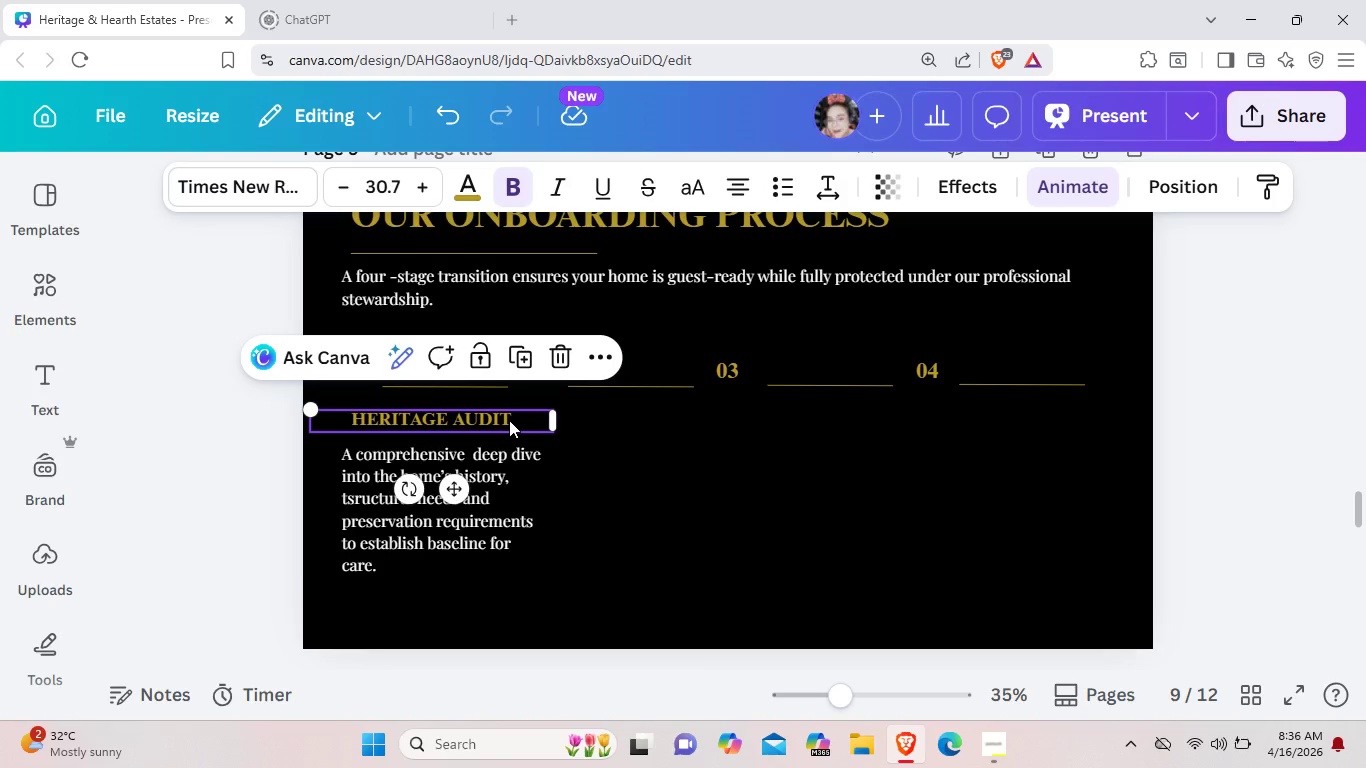 
key(Control+C)
 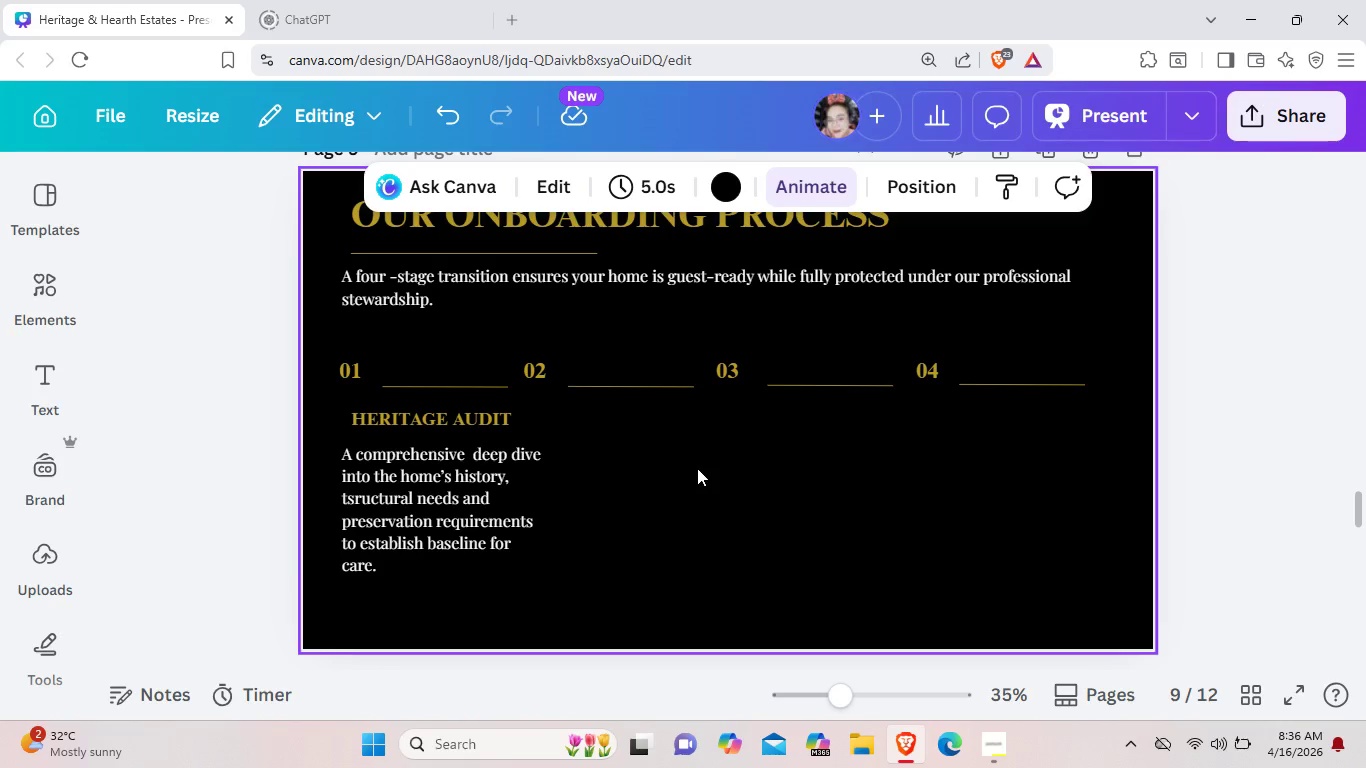 
wait(5.75)
 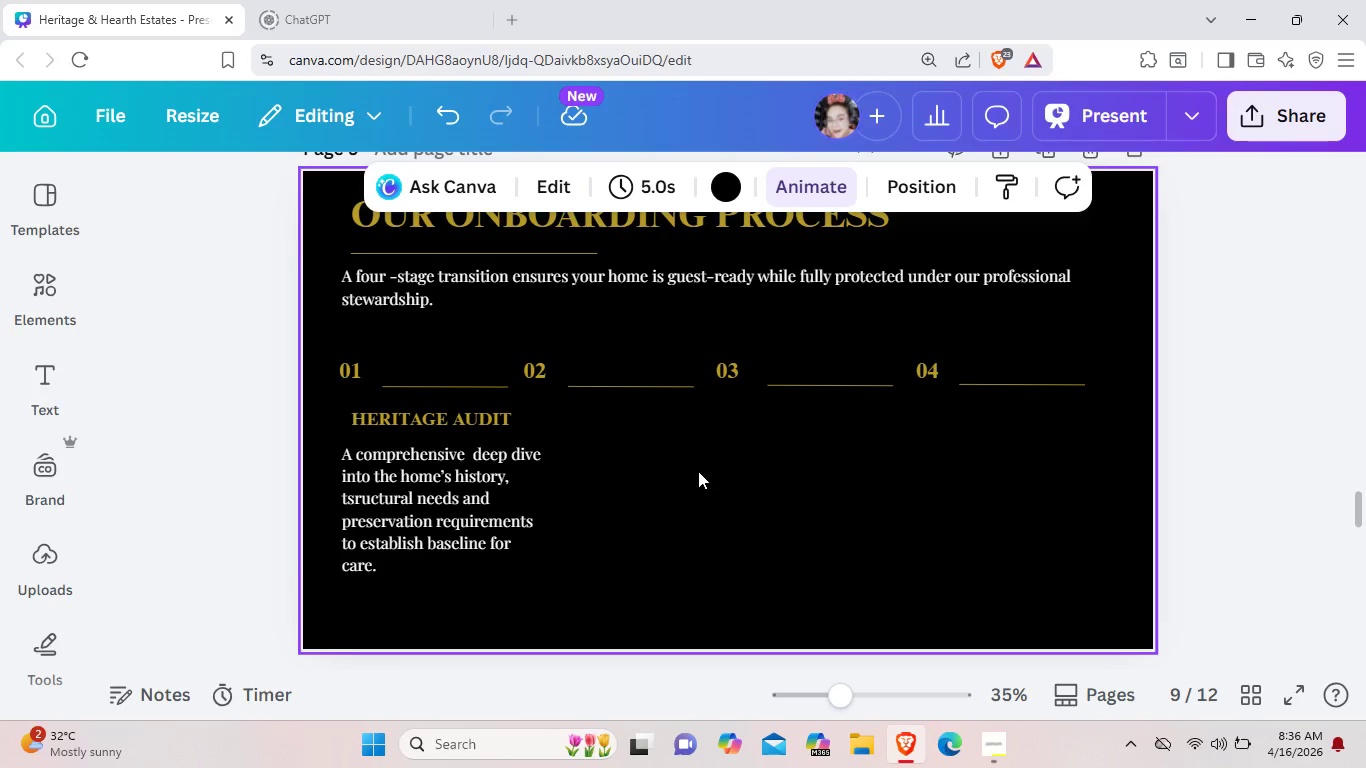 
key(Control+V)
 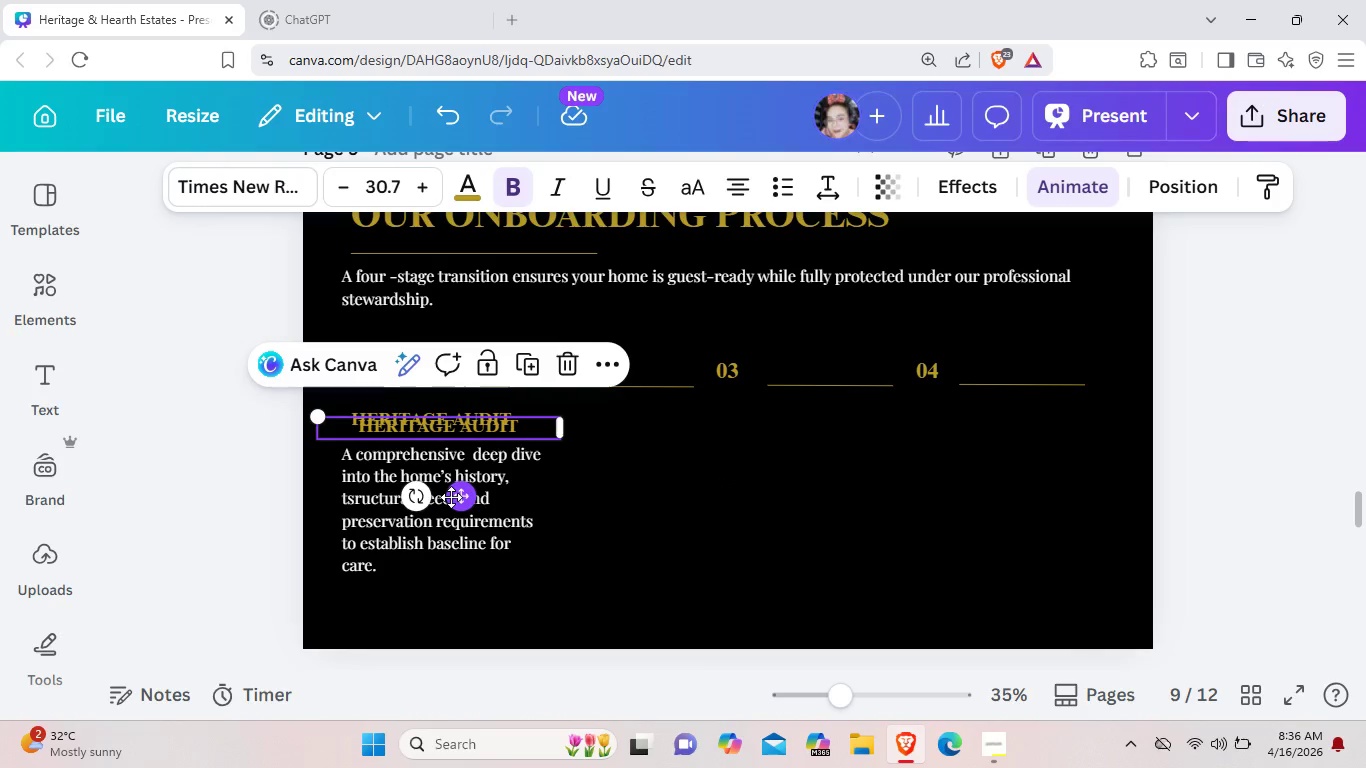 
left_click_drag(start_coordinate=[451, 496], to_coordinate=[658, 490])
 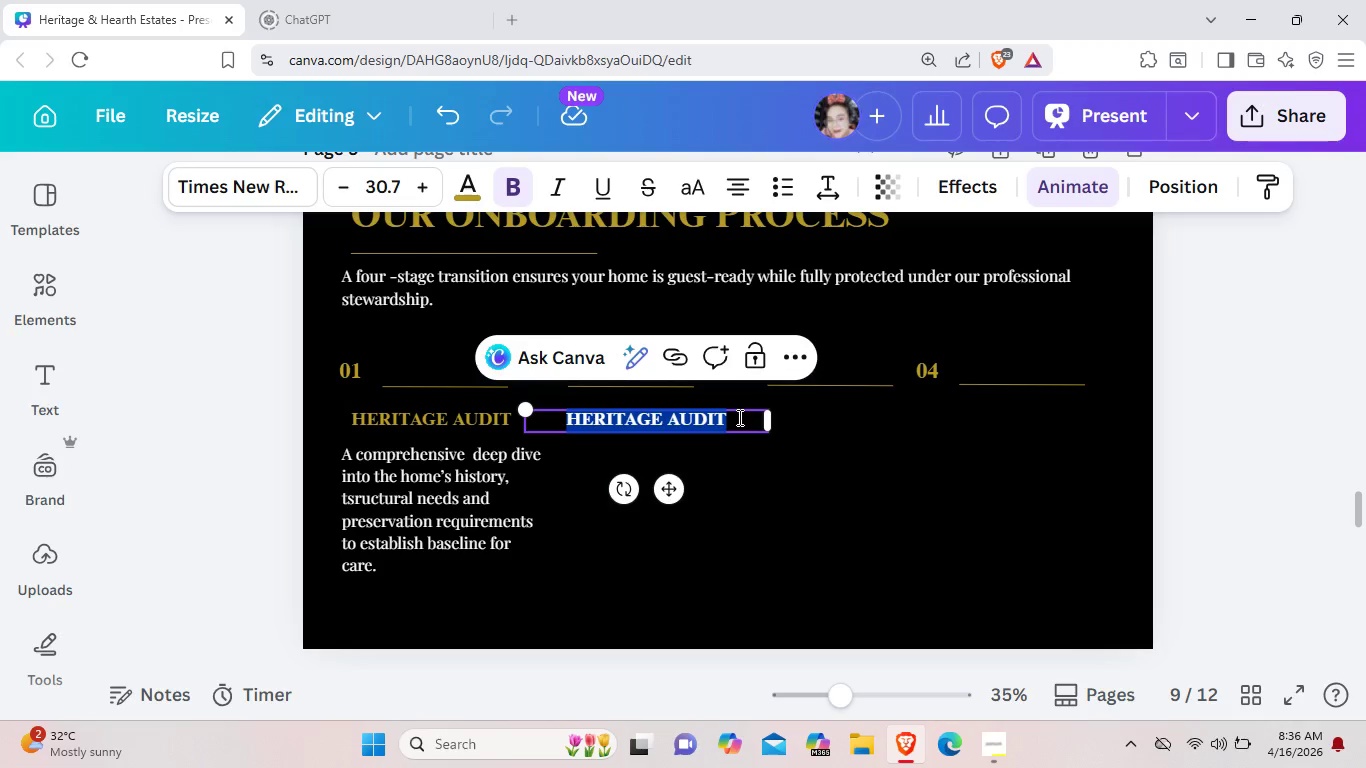 
key(Backspace)
type(CURATED STRATEGY)
 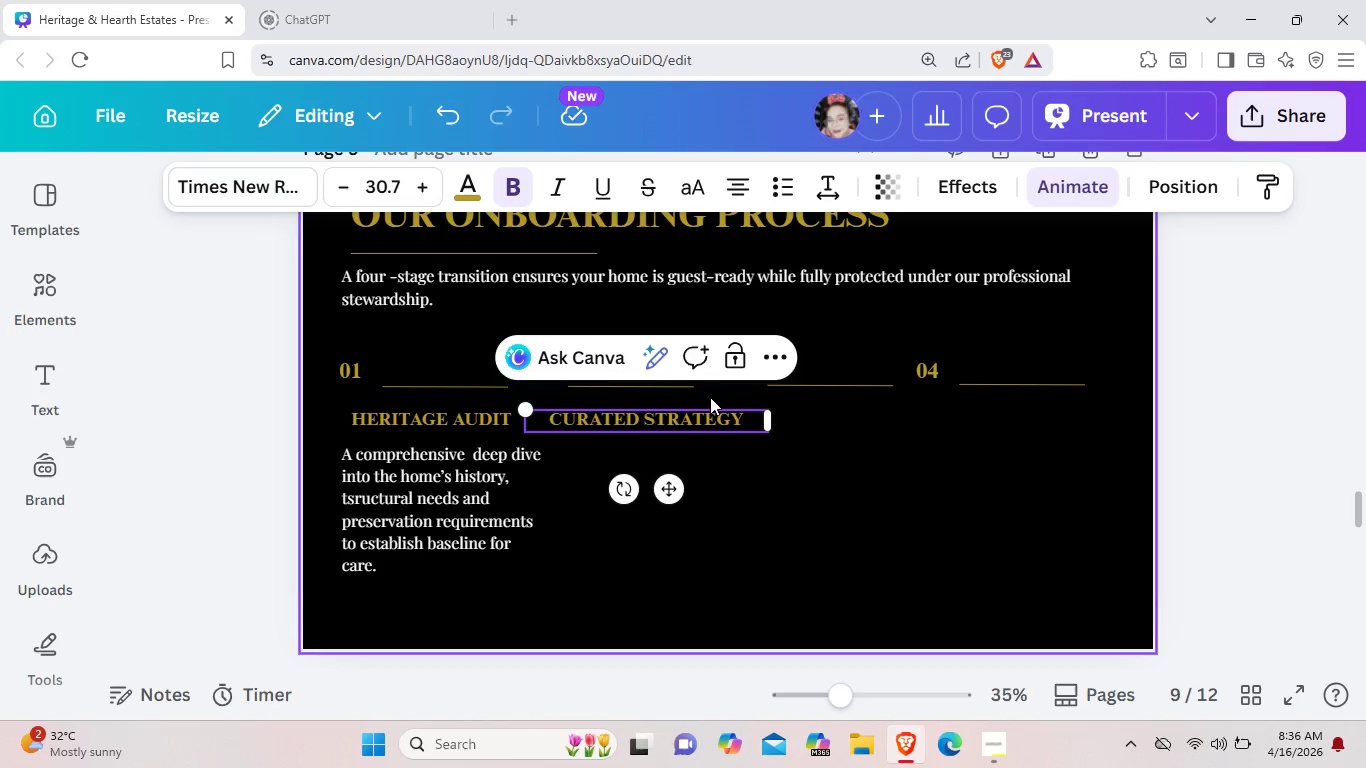 
left_click([763, 548])
 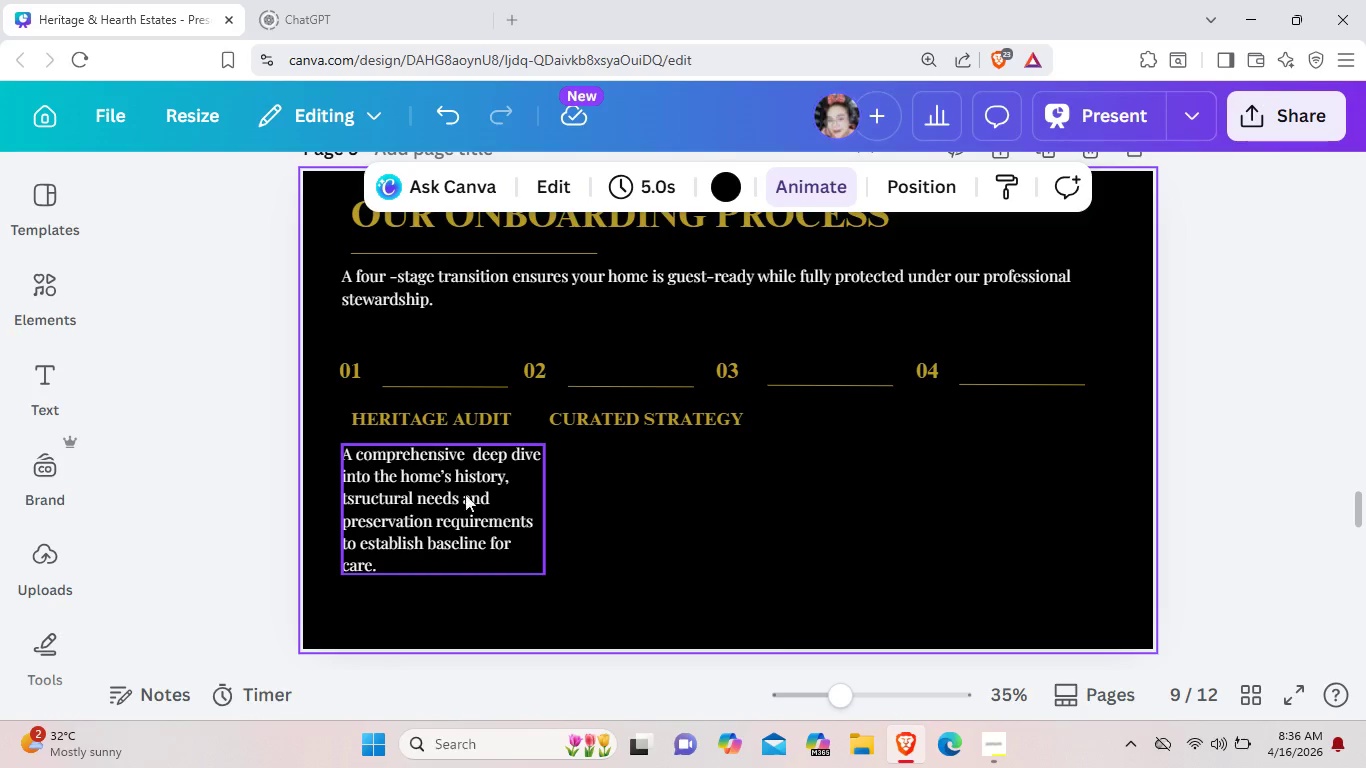 
left_click([458, 492])
 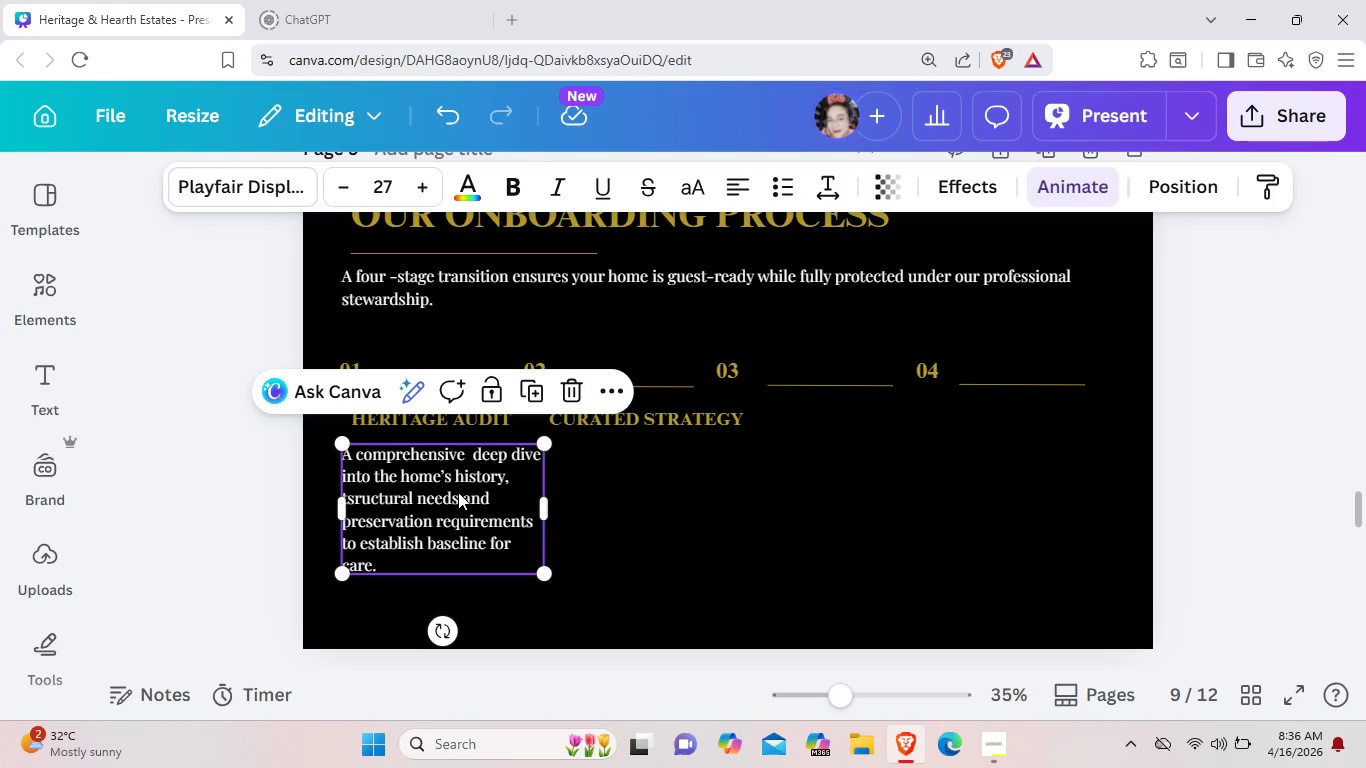 
key(Control+C)
 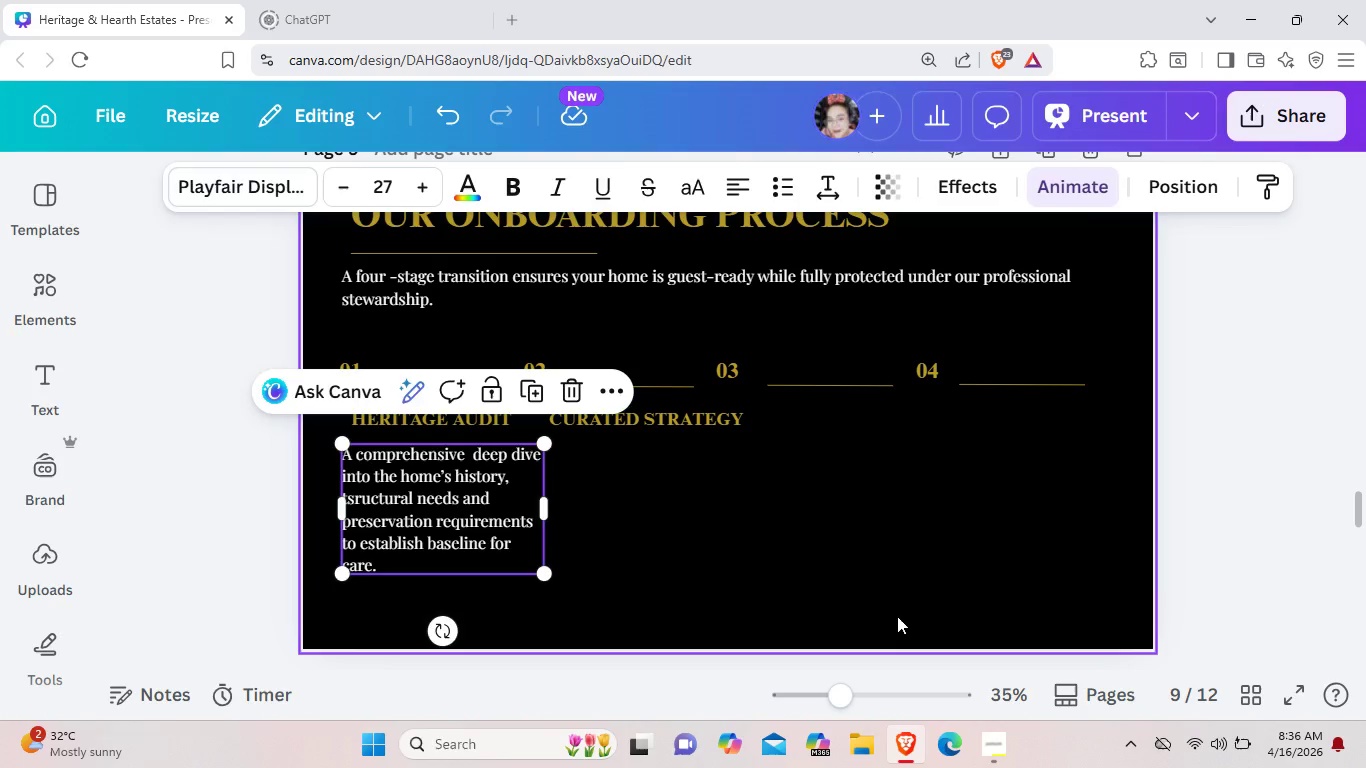 
left_click([897, 616])
 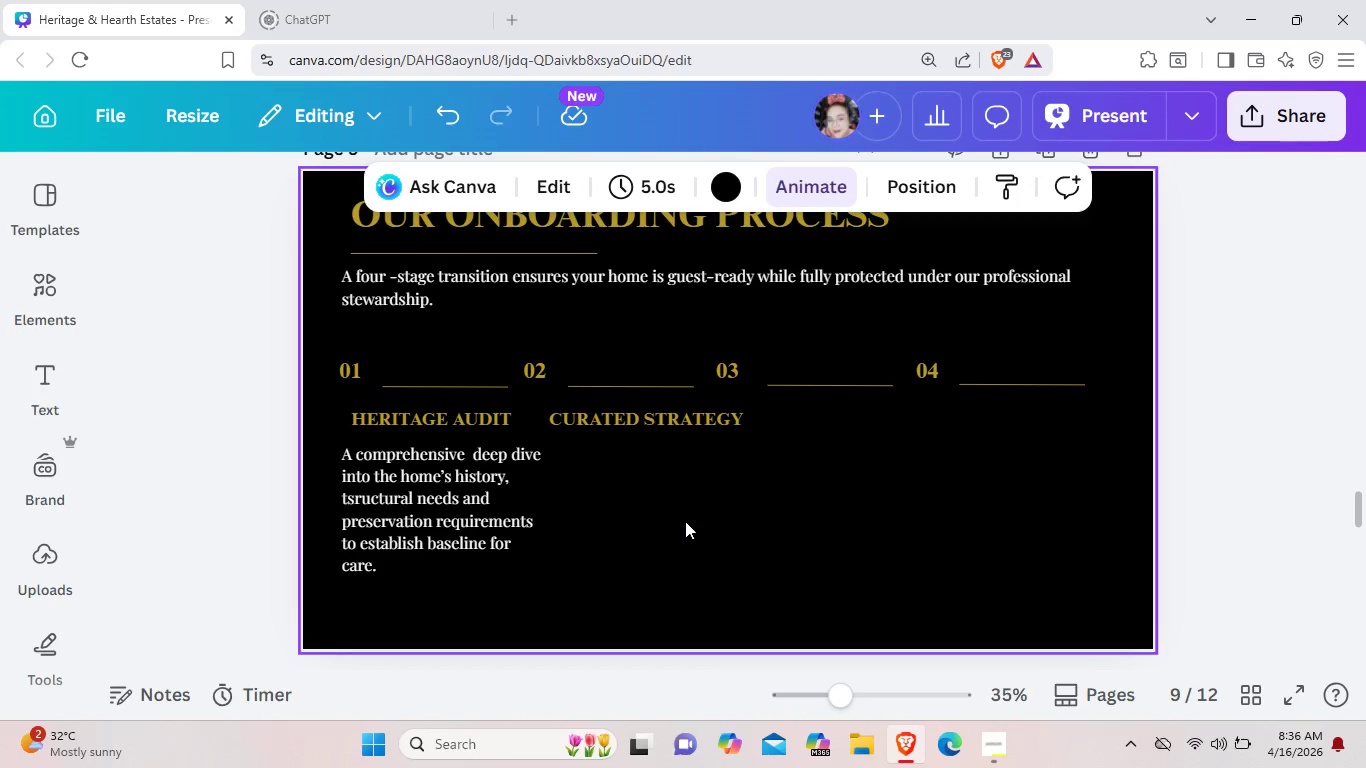 
key(Control+V)
 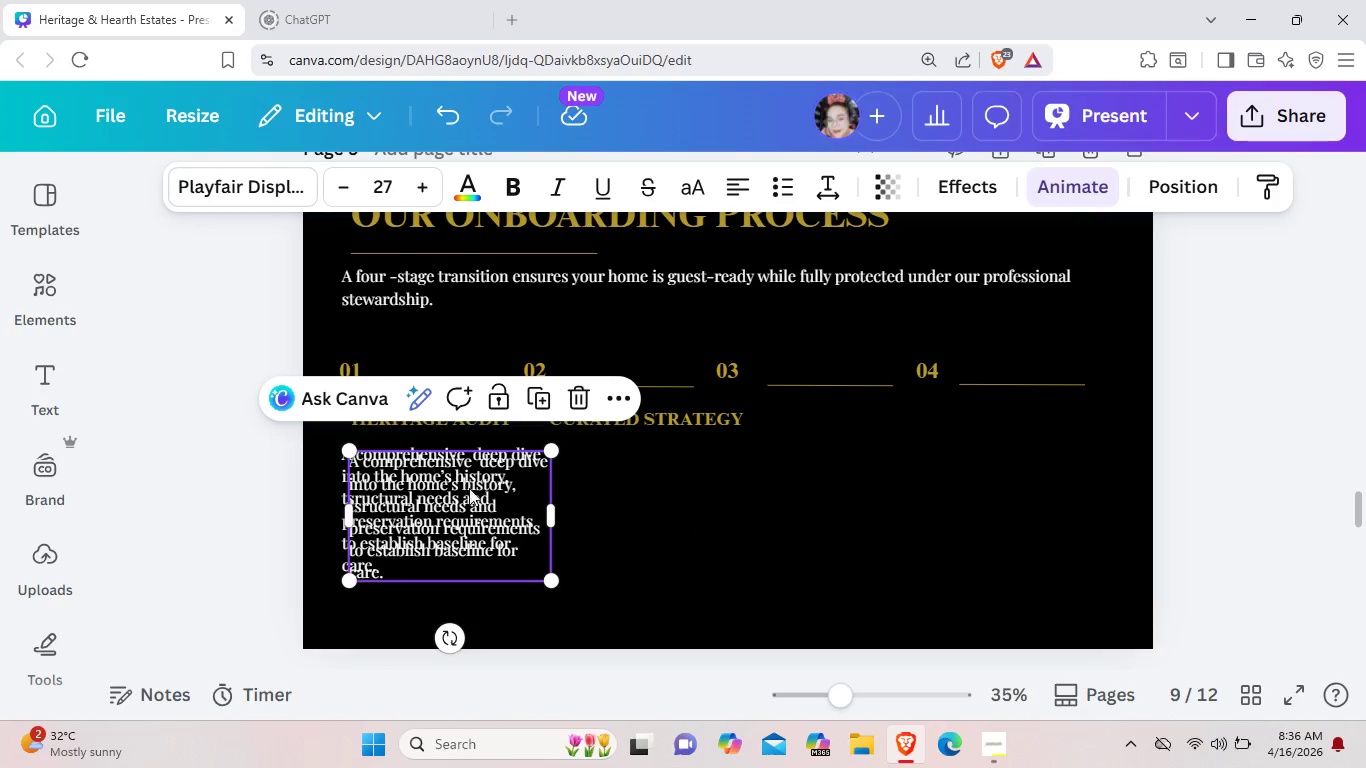 
left_click_drag(start_coordinate=[469, 488], to_coordinate=[677, 483])
 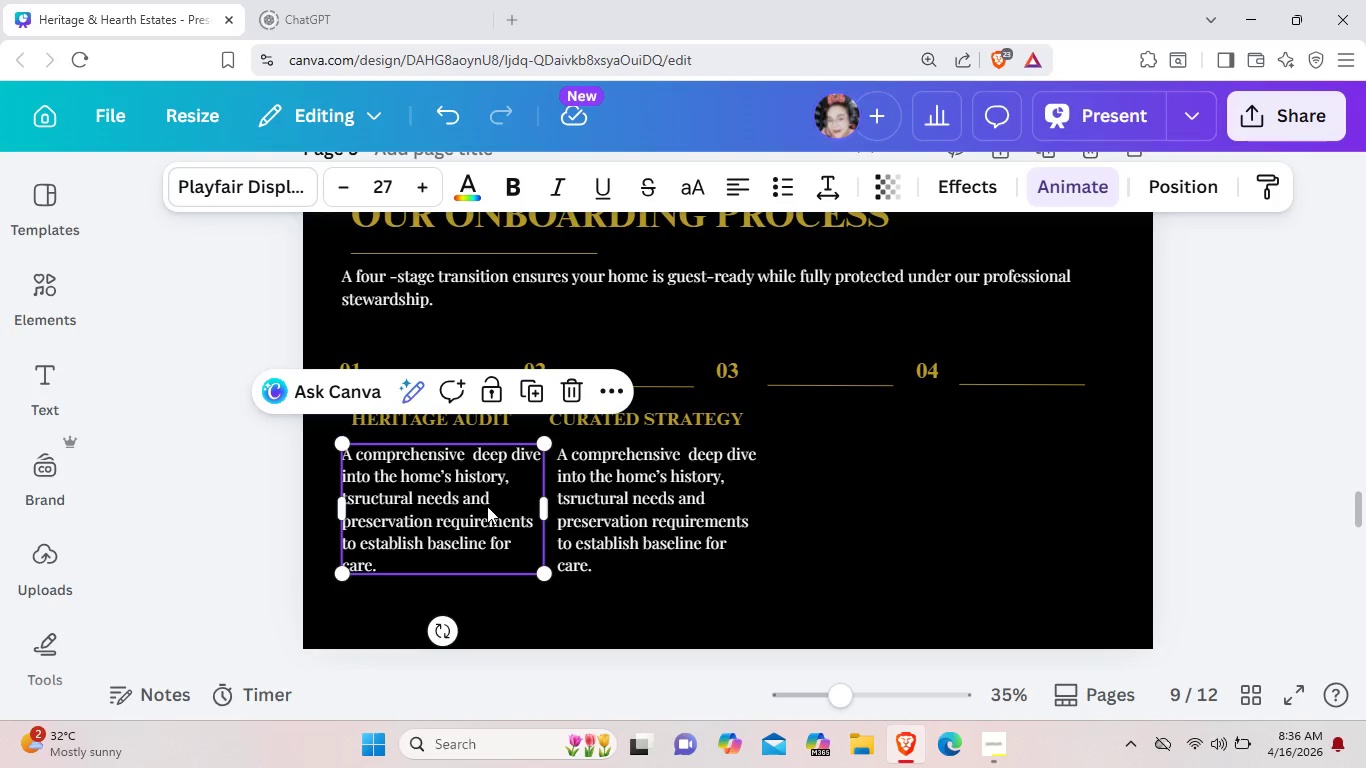 
left_click_drag(start_coordinate=[489, 505], to_coordinate=[483, 505])
 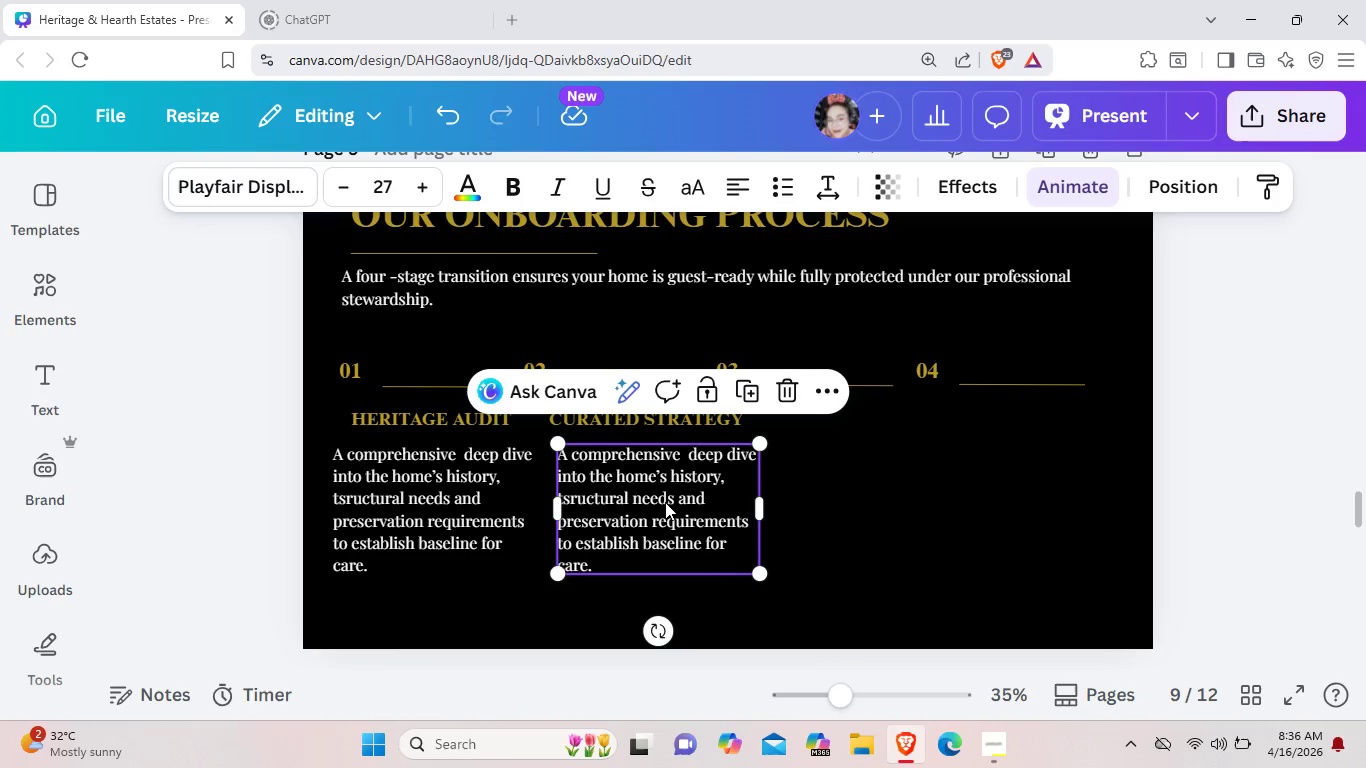 
mouse_move([658, 523])
 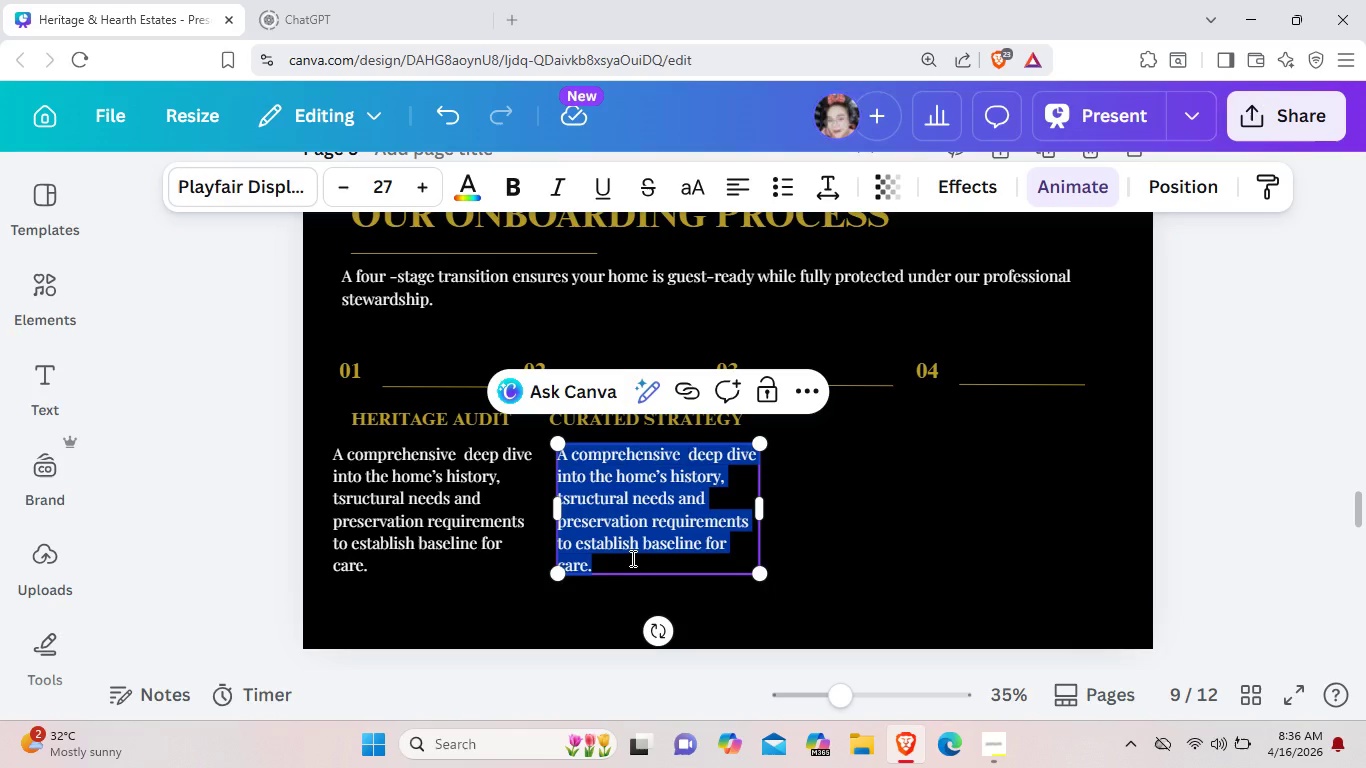 
key(Backspace)
type(DE)
key(Backspace)
type(evelopment of a bespoke marketing plan and a h)
key(Backspace)
type(guest vetting profile tailored specifically to the estate's unqi)
key(Backspace)
key(Backspace)
type(ique charct)
key(Backspace)
type(a)
key(Backspace)
key(Backspace)
type(acter and value.)
 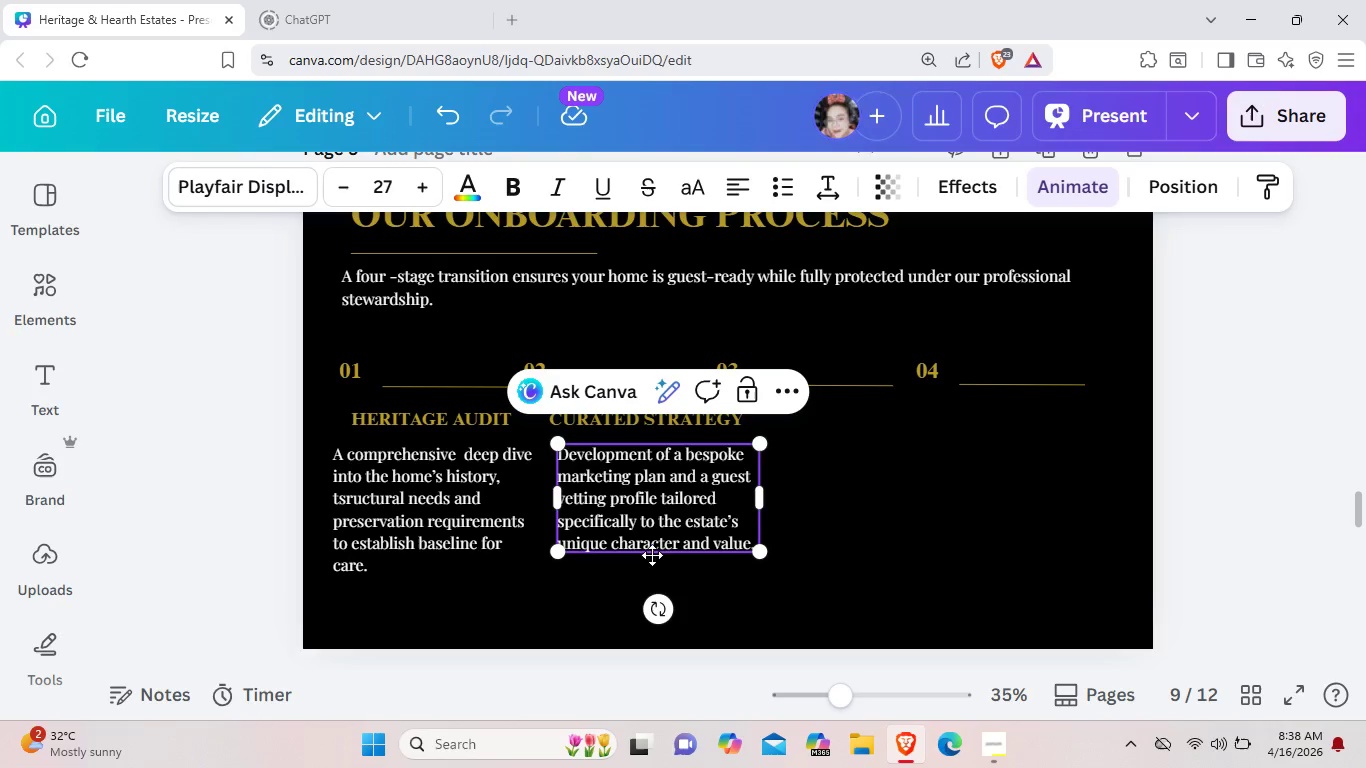 
left_click([687, 422])
 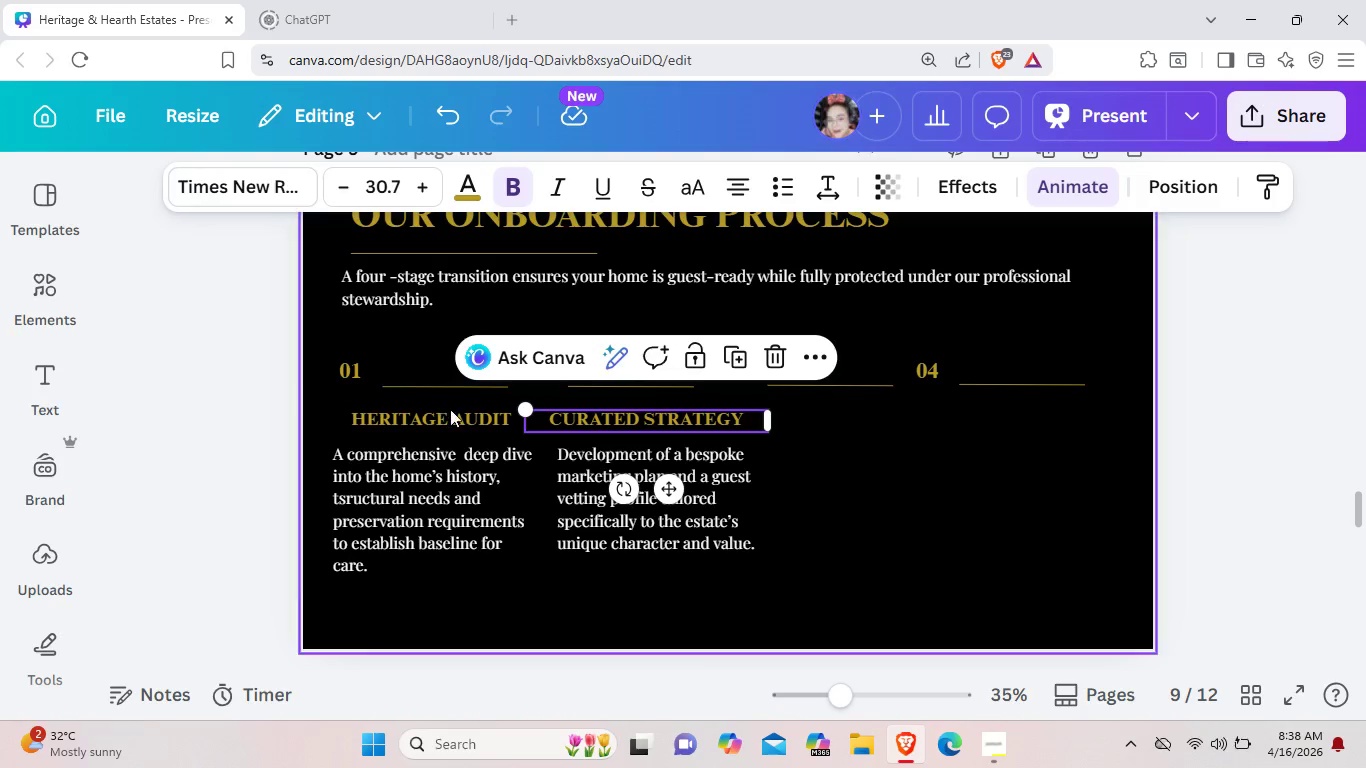 
left_click_drag(start_coordinate=[451, 421], to_coordinate=[432, 418])
 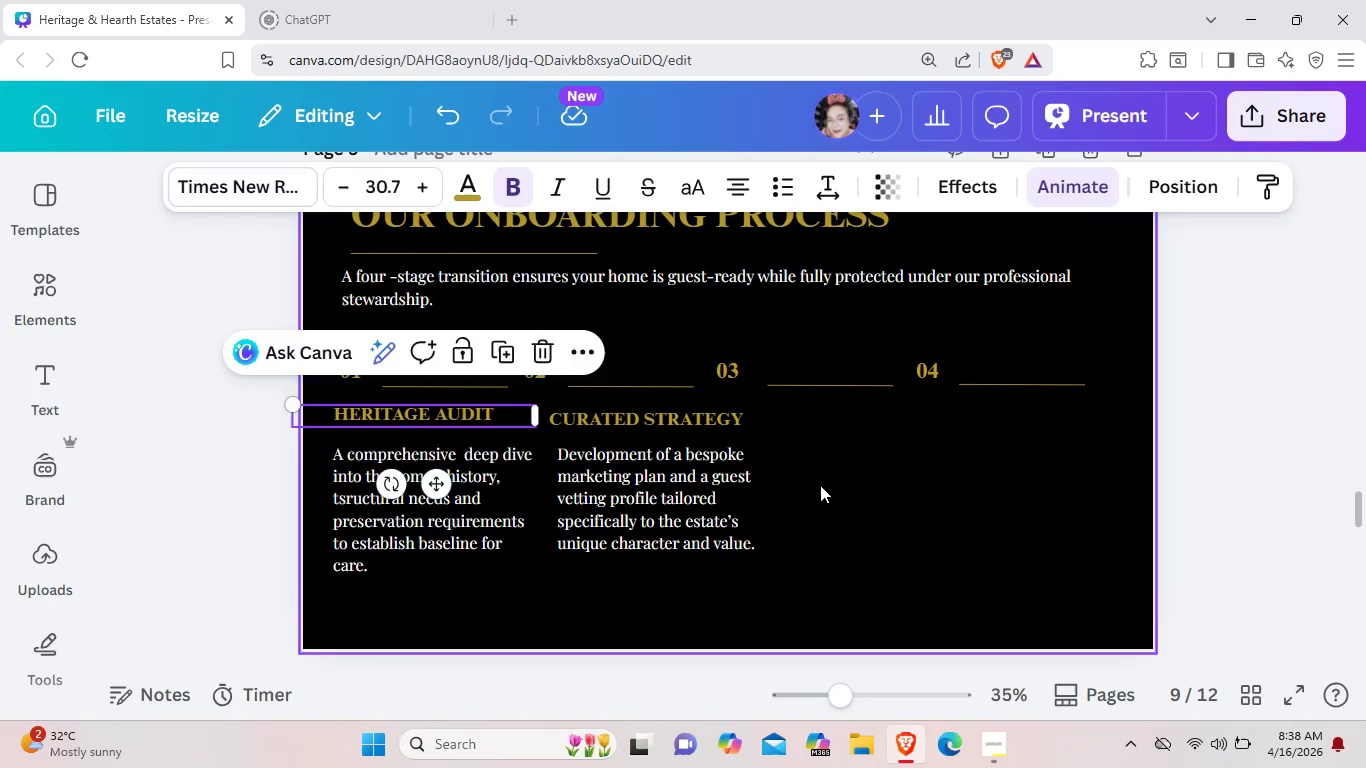 
left_click([820, 484])
 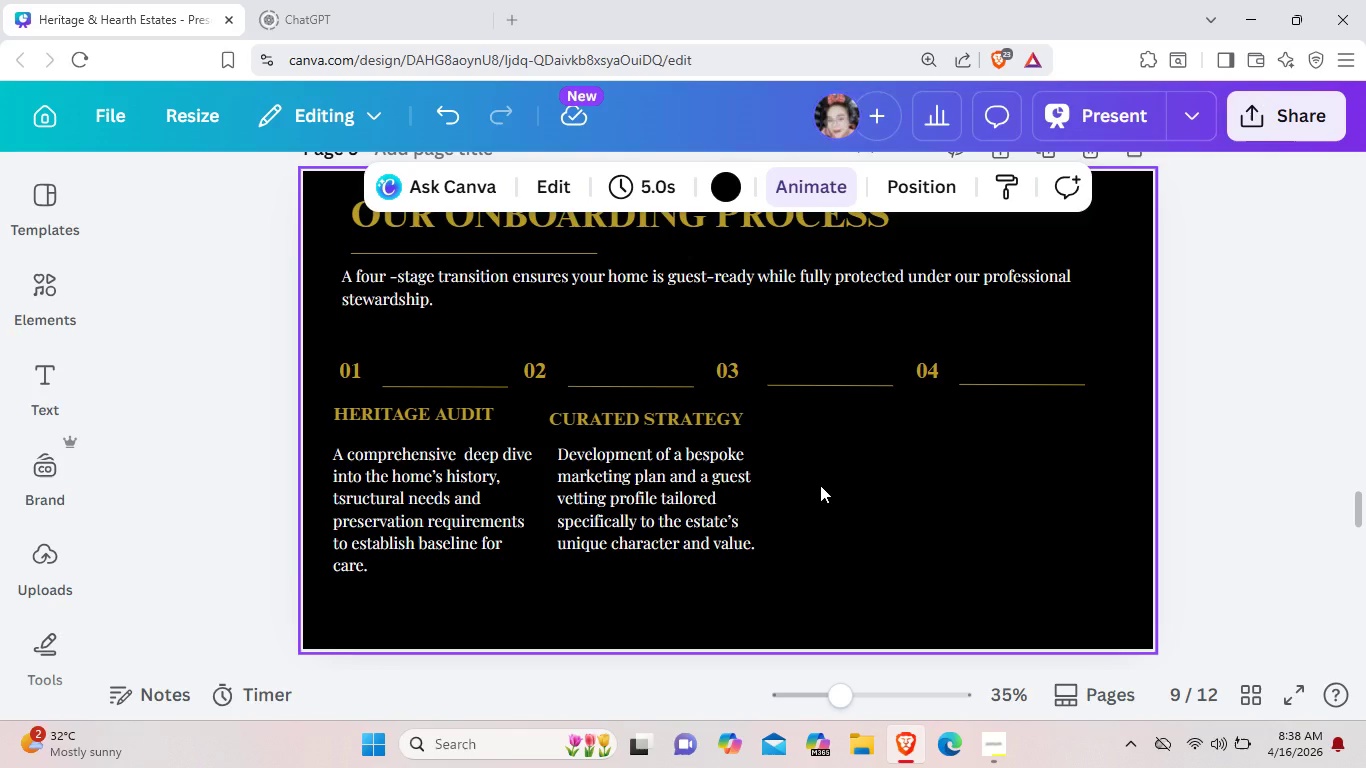 
wait(7.08)
 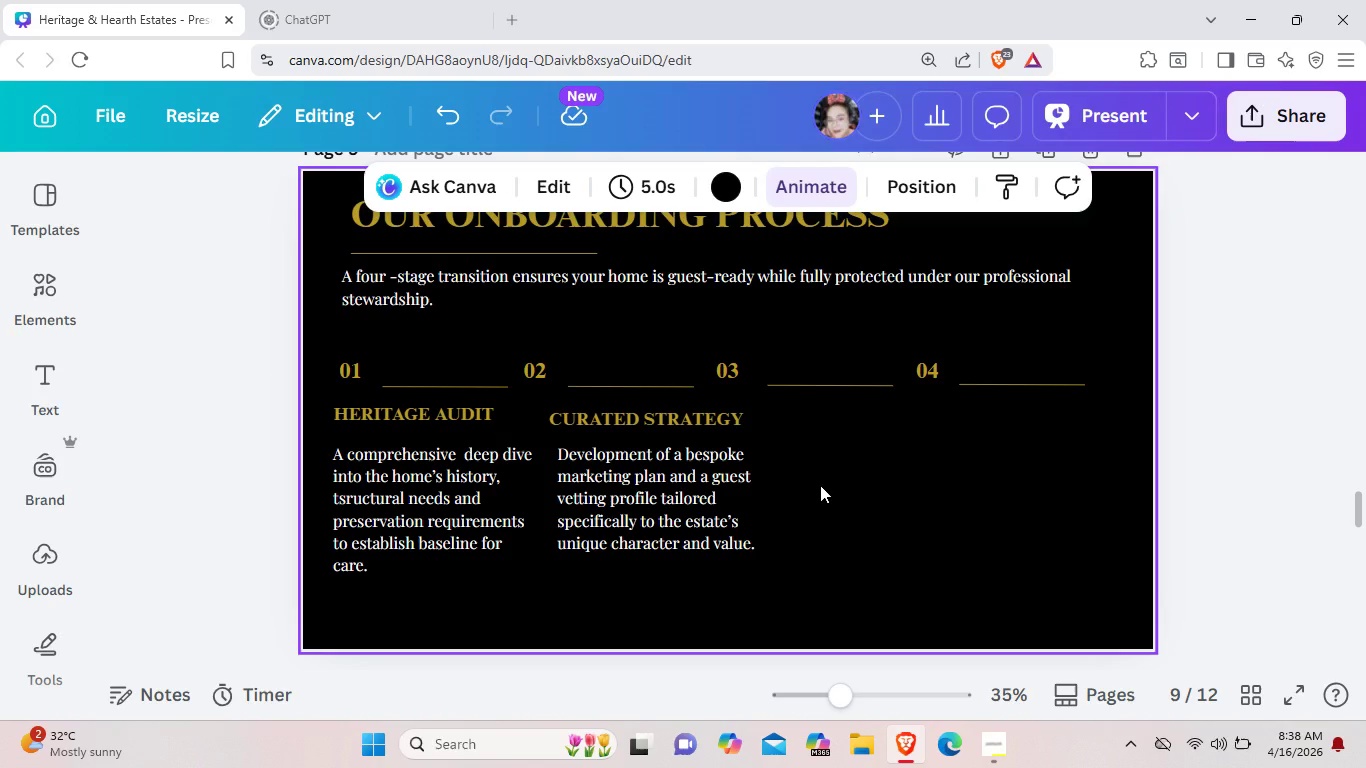 
left_click([719, 428])
 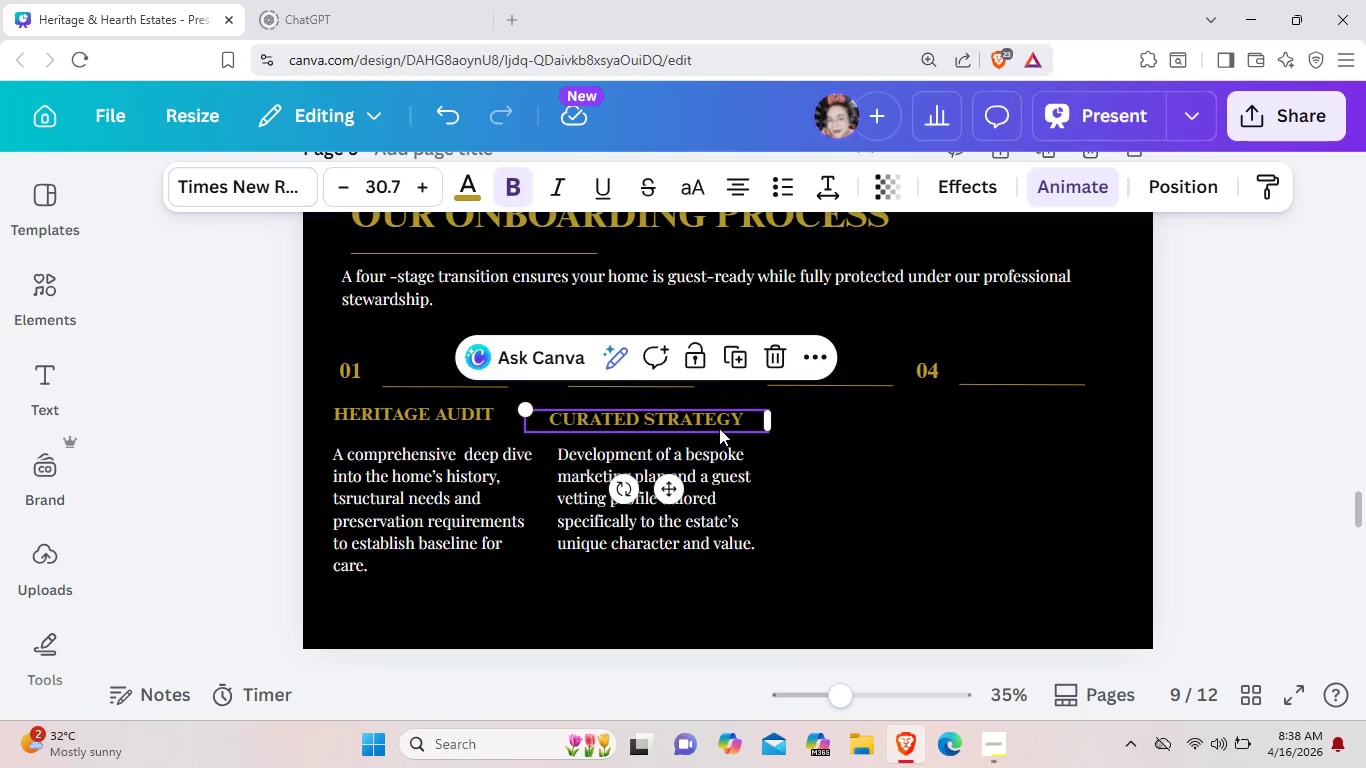 
key(Control+C)
 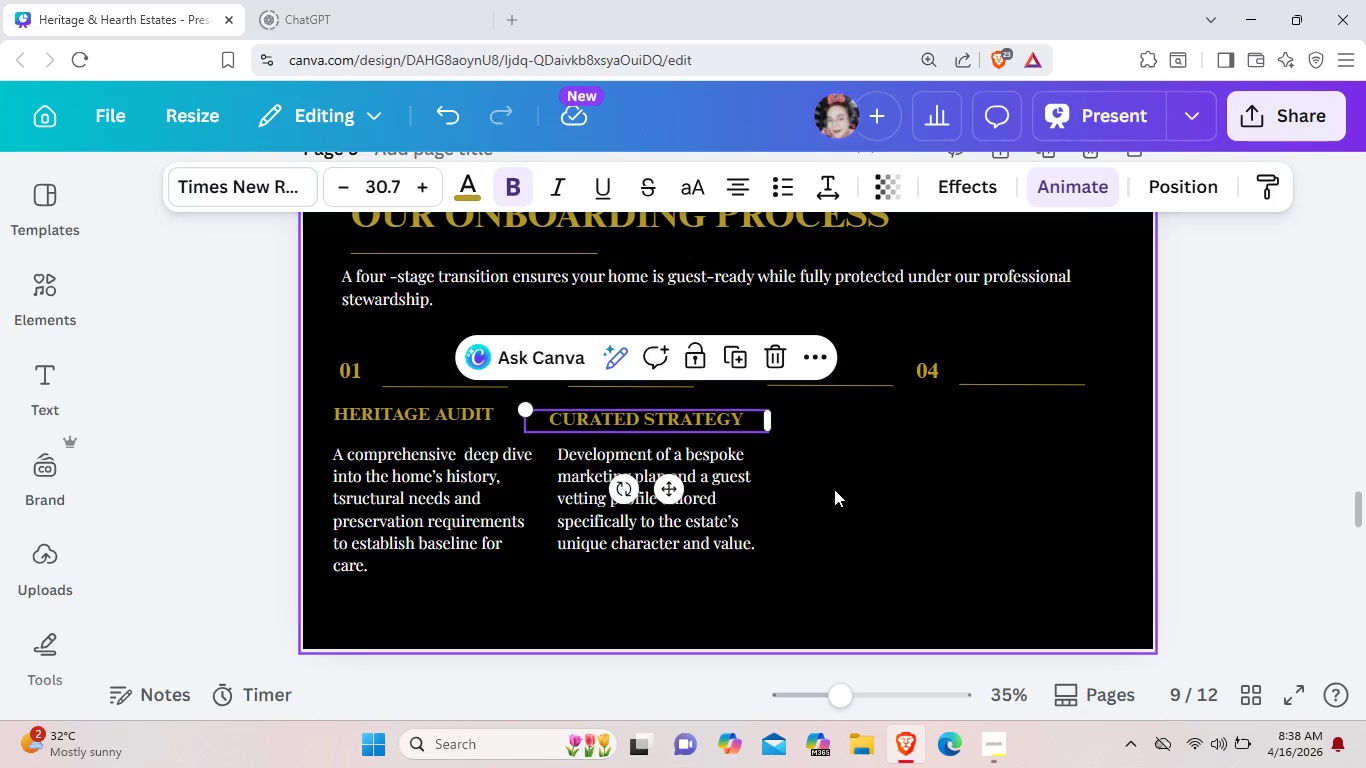 
left_click([834, 489])
 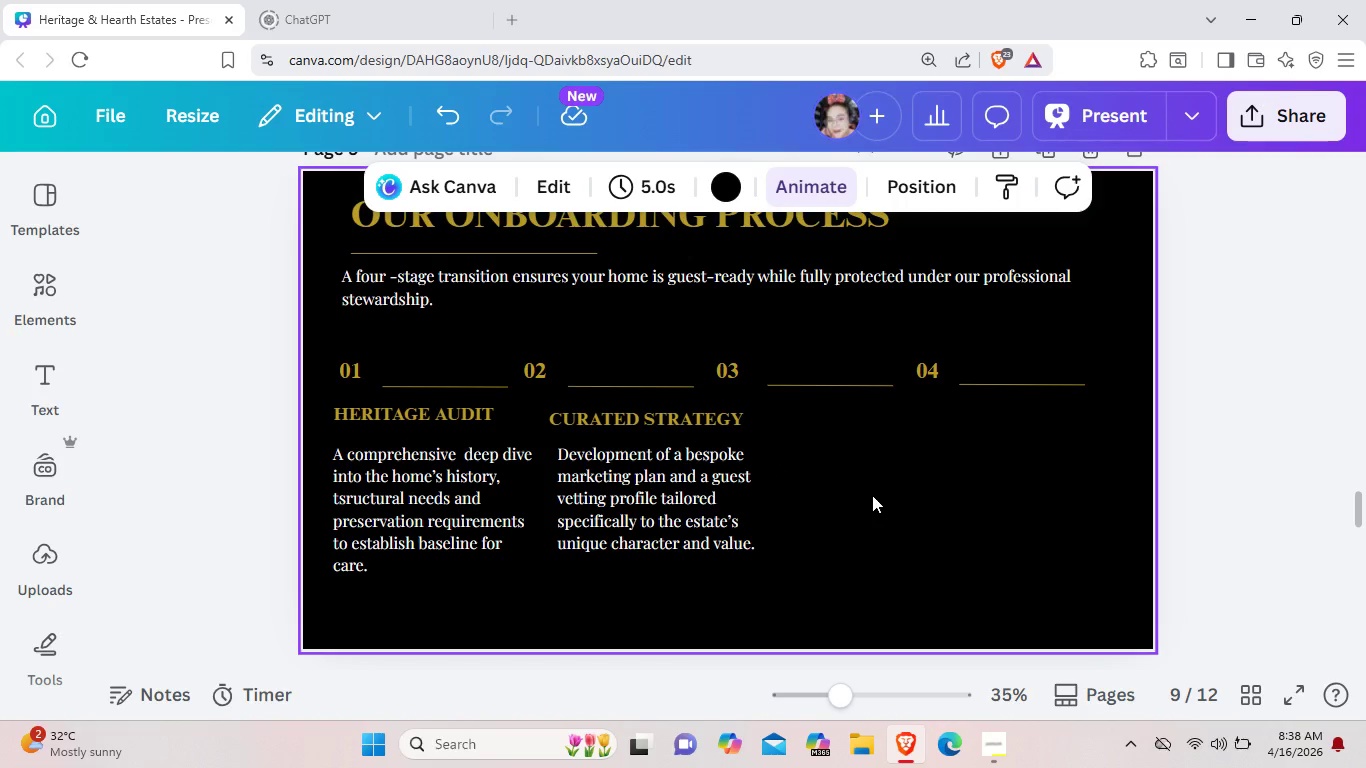 
key(Control+V)
 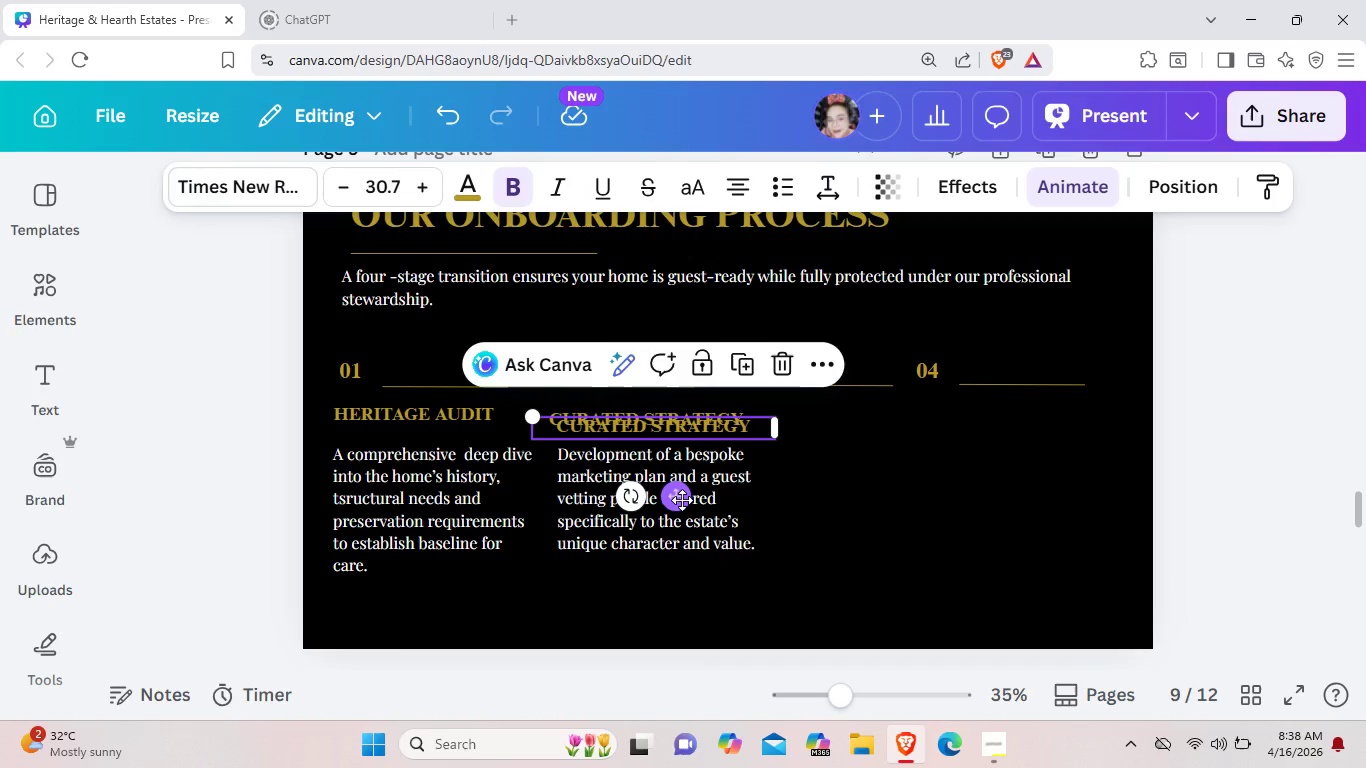 
left_click_drag(start_coordinate=[682, 500], to_coordinate=[887, 496])
 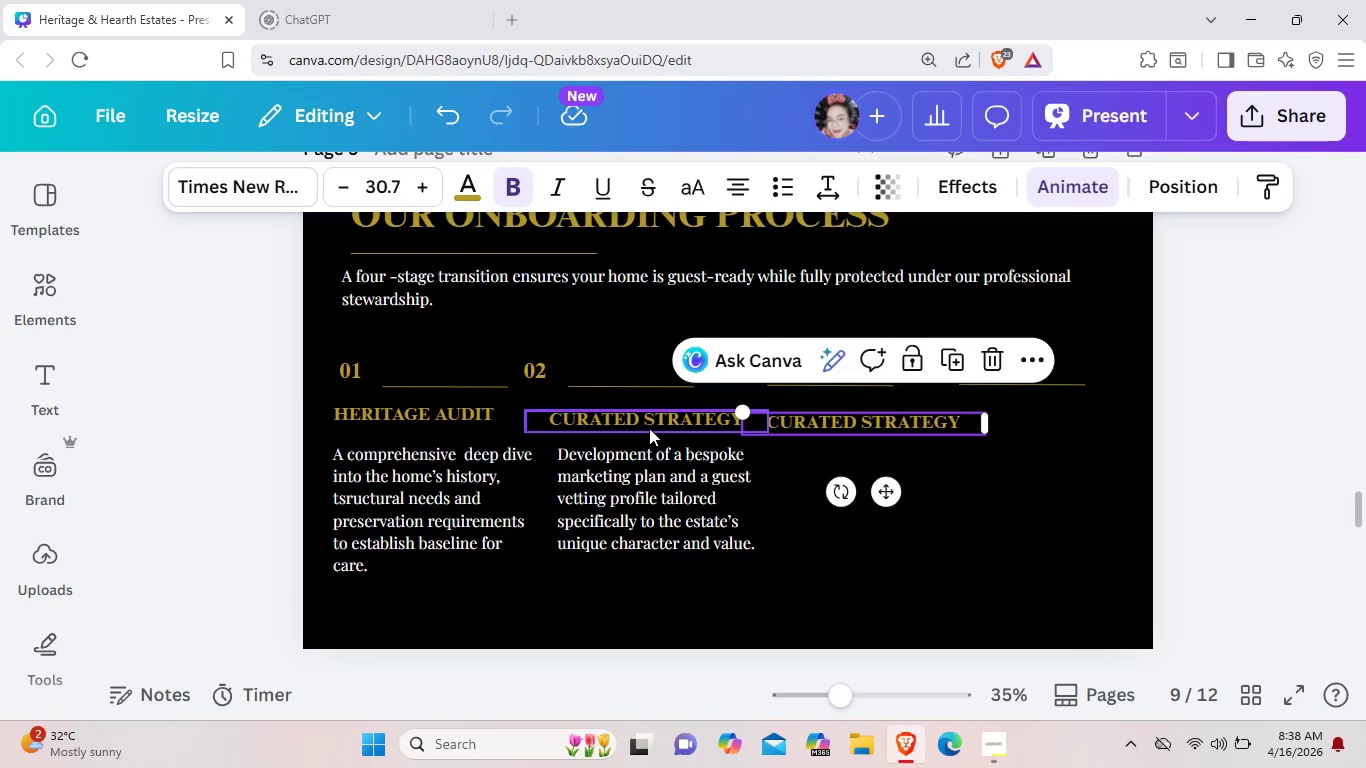 
left_click_drag(start_coordinate=[649, 428], to_coordinate=[637, 428])
 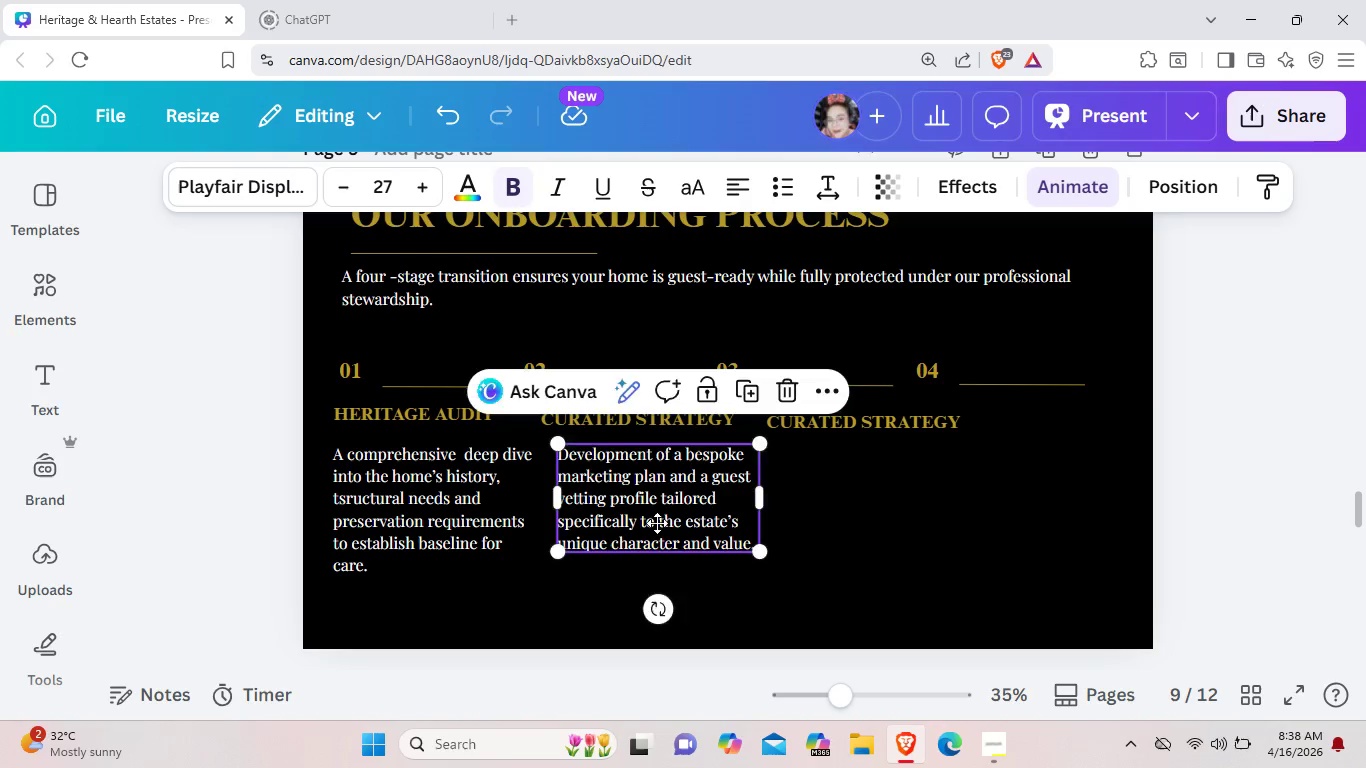 
left_click_drag(start_coordinate=[664, 525], to_coordinate=[656, 522])
 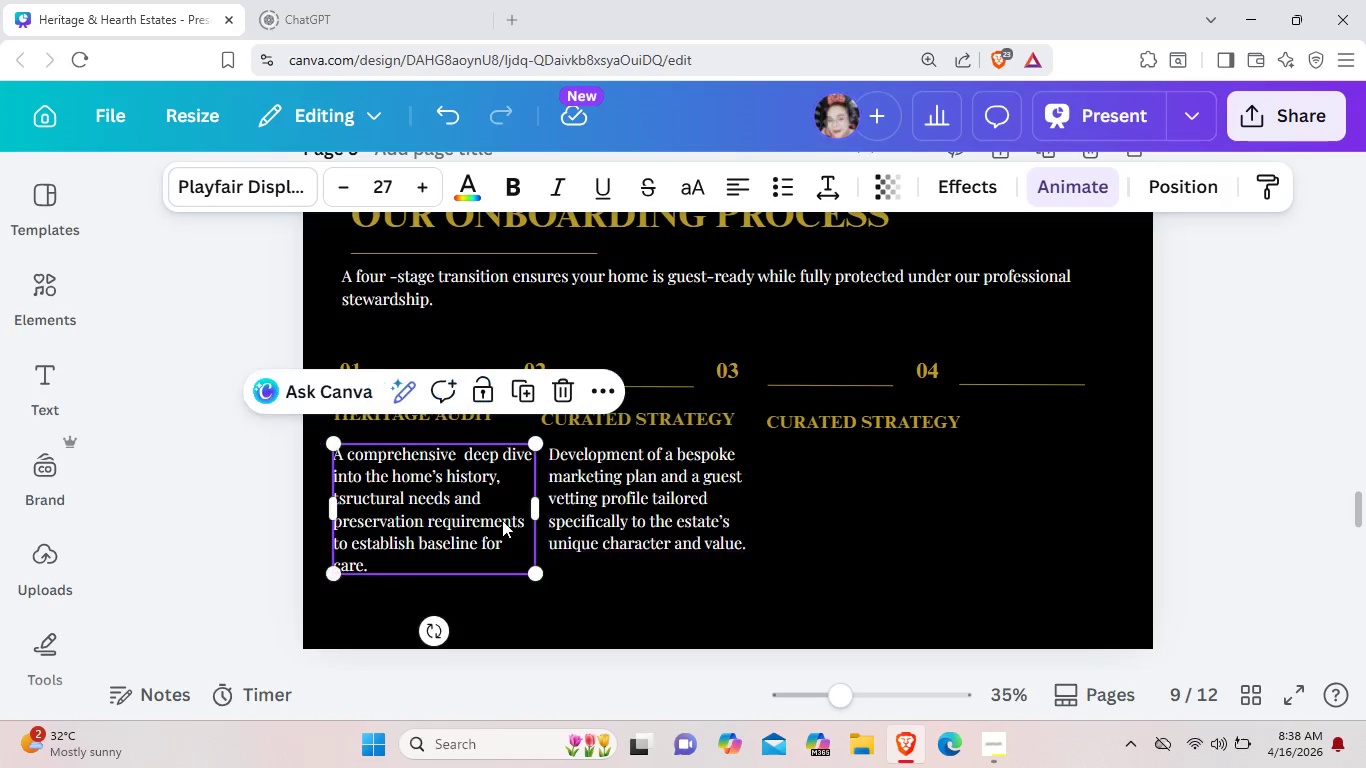 
left_click([502, 520])
 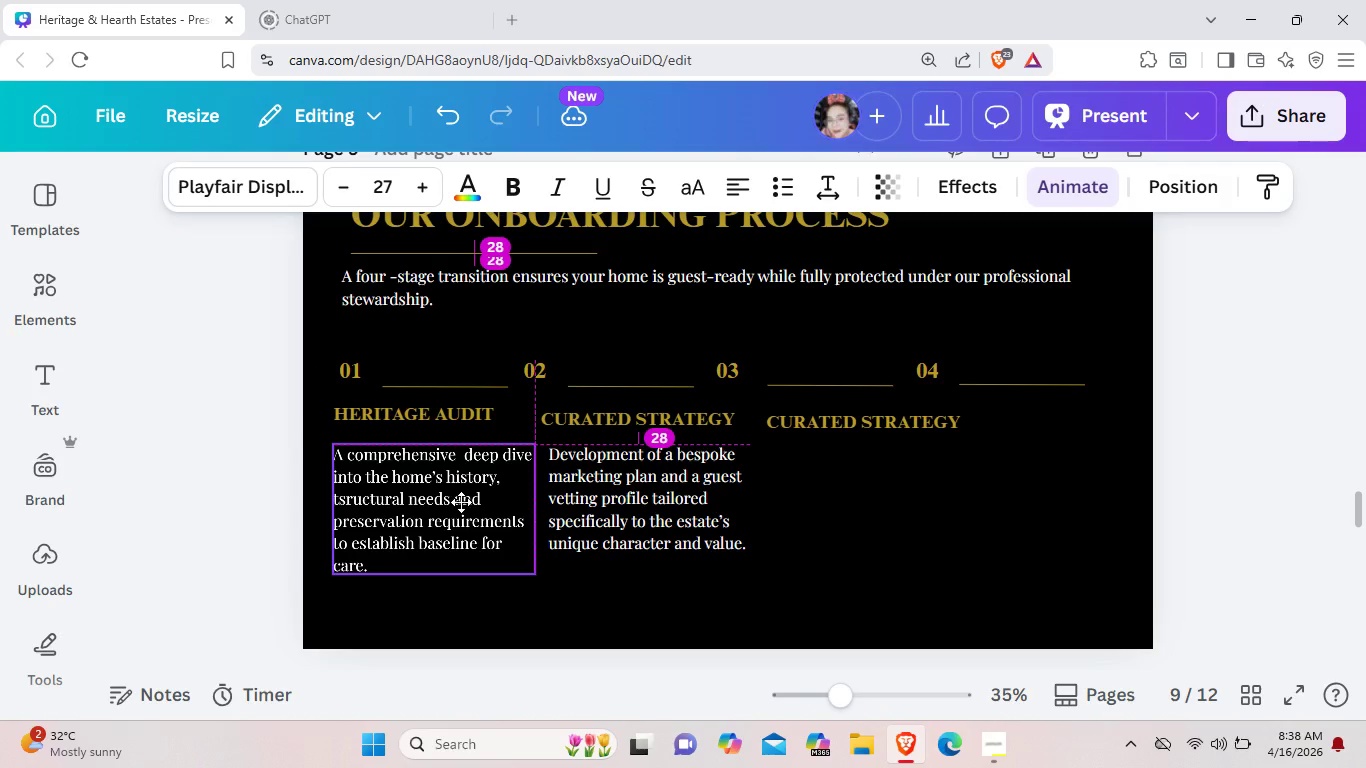 
left_click_drag(start_coordinate=[615, 419], to_coordinate=[618, 413])
 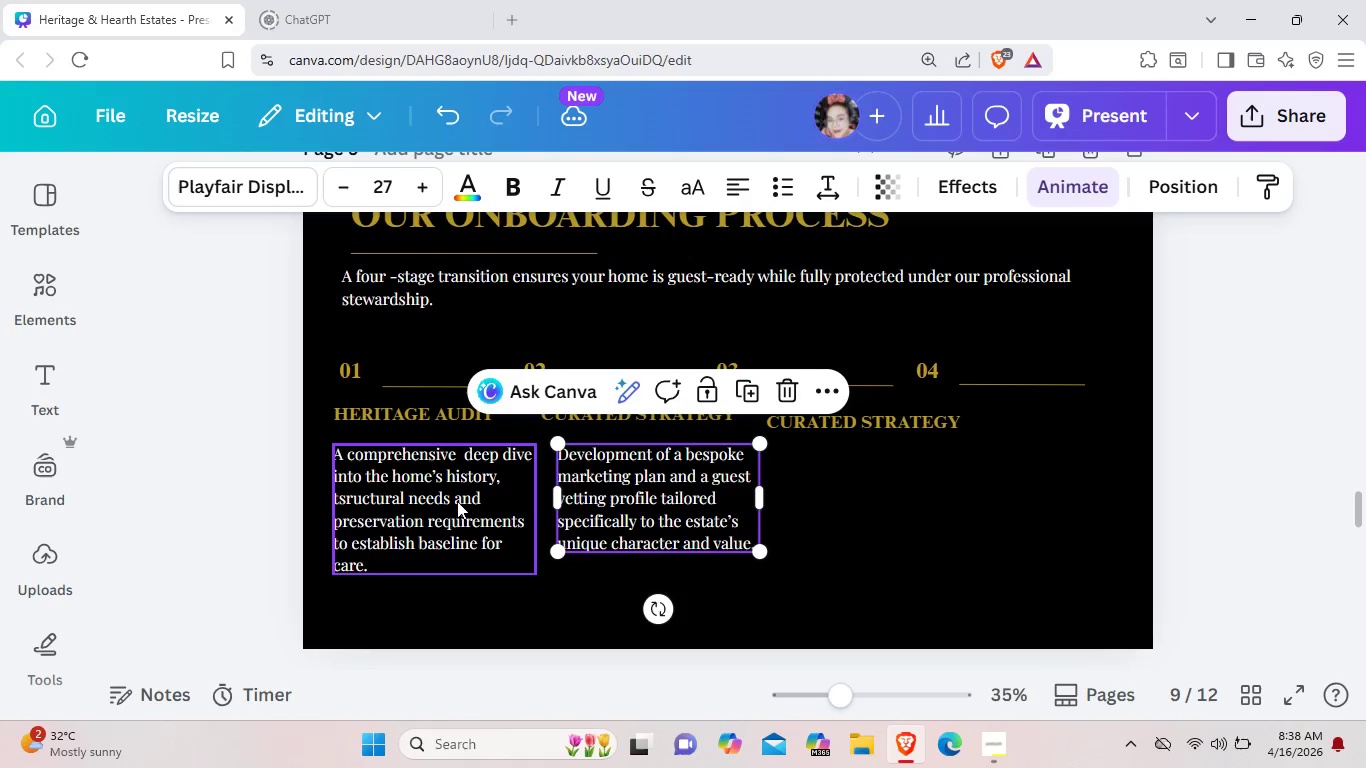 
left_click([1022, 520])
 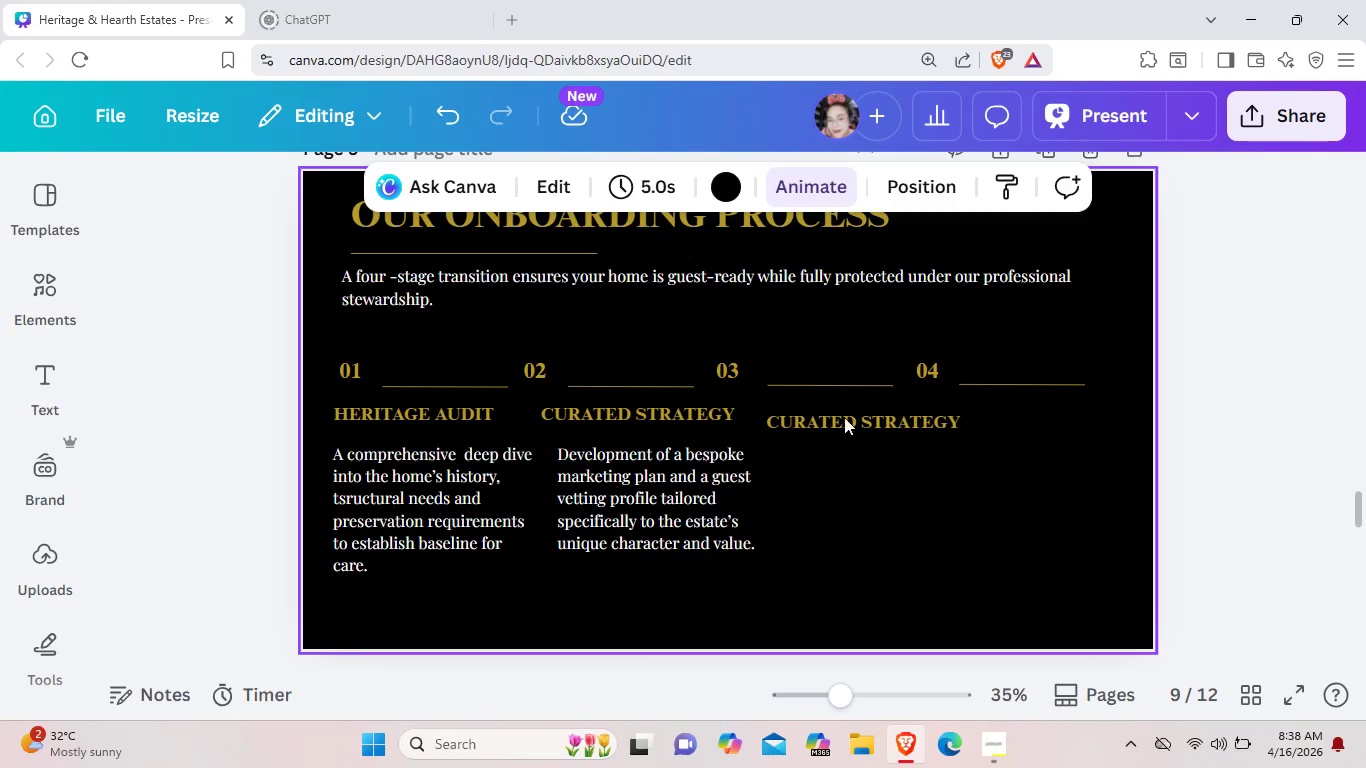 
left_click_drag(start_coordinate=[844, 424], to_coordinate=[833, 419])
 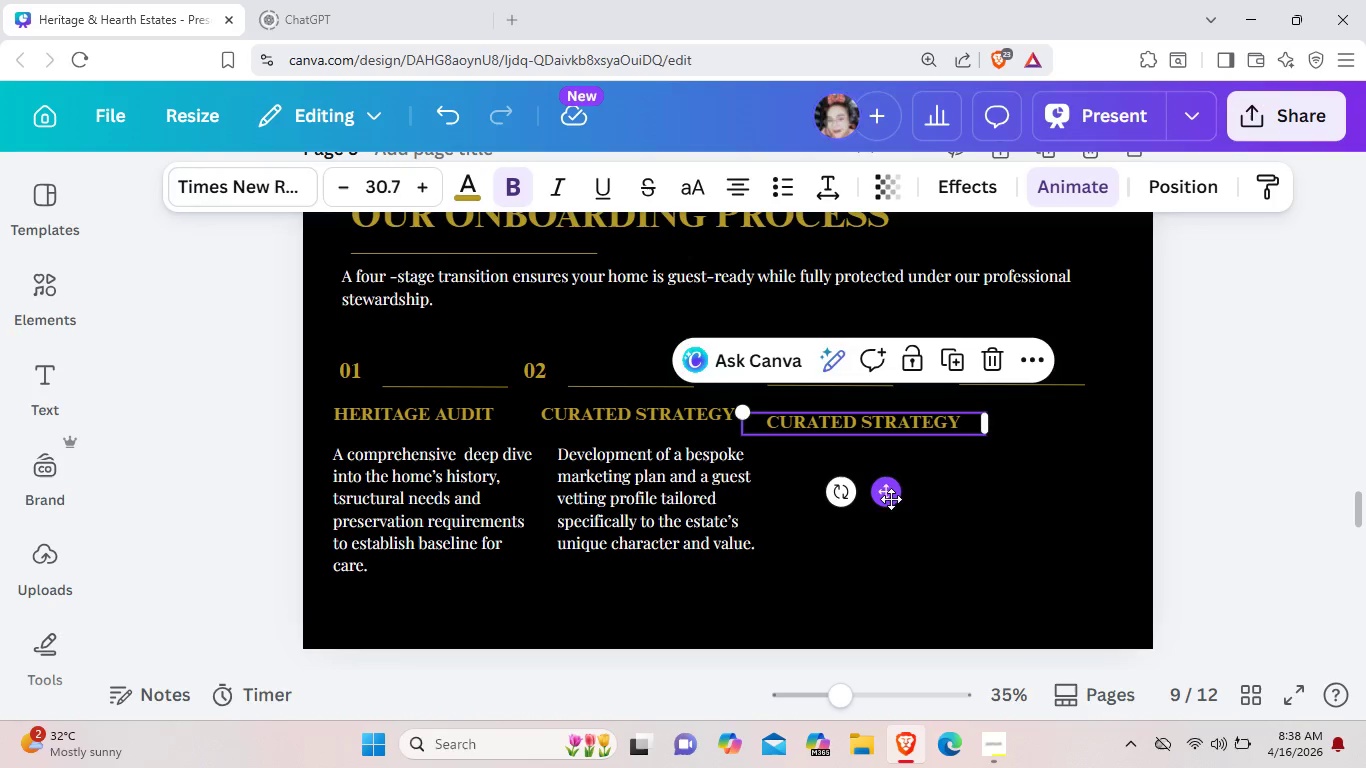 
left_click_drag(start_coordinate=[891, 499], to_coordinate=[883, 493])
 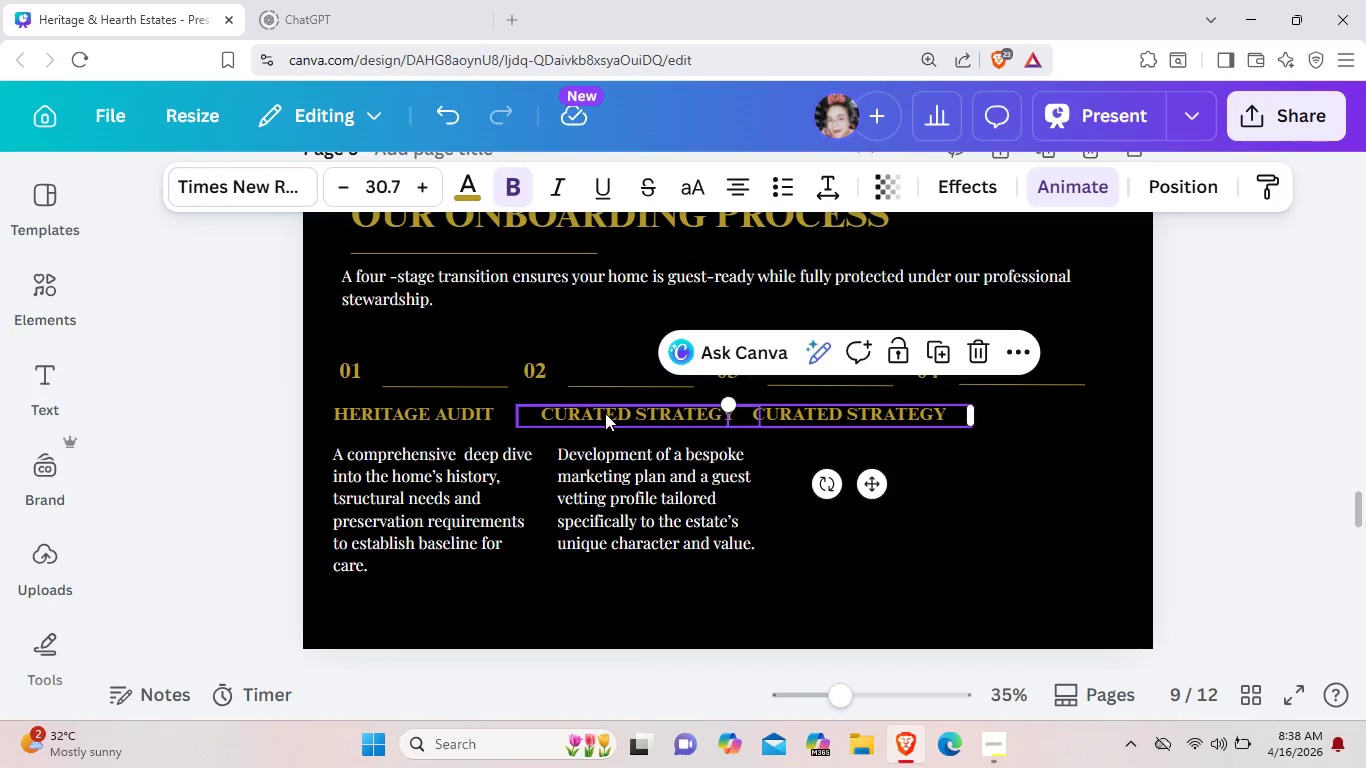 
left_click_drag(start_coordinate=[606, 413], to_coordinate=[596, 411])
 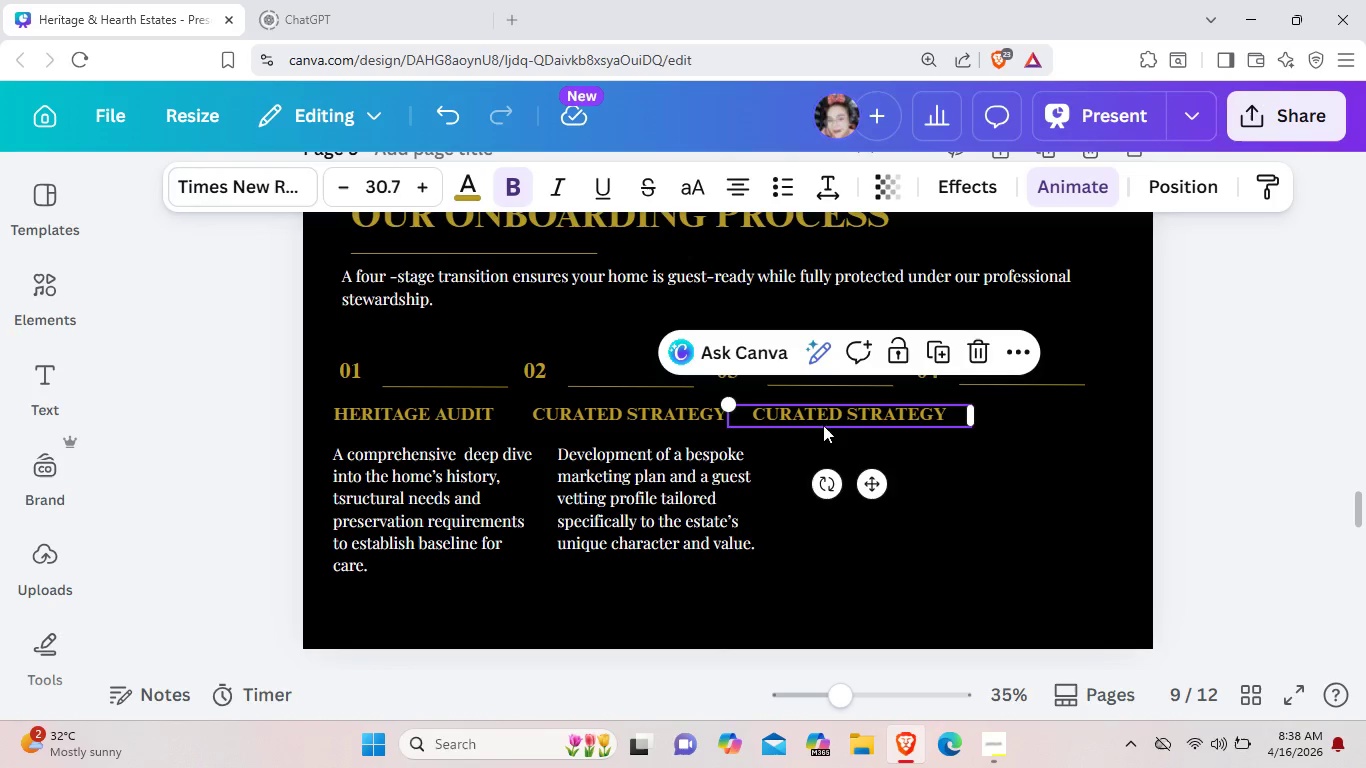 
left_click_drag(start_coordinate=[827, 425], to_coordinate=[821, 424])
 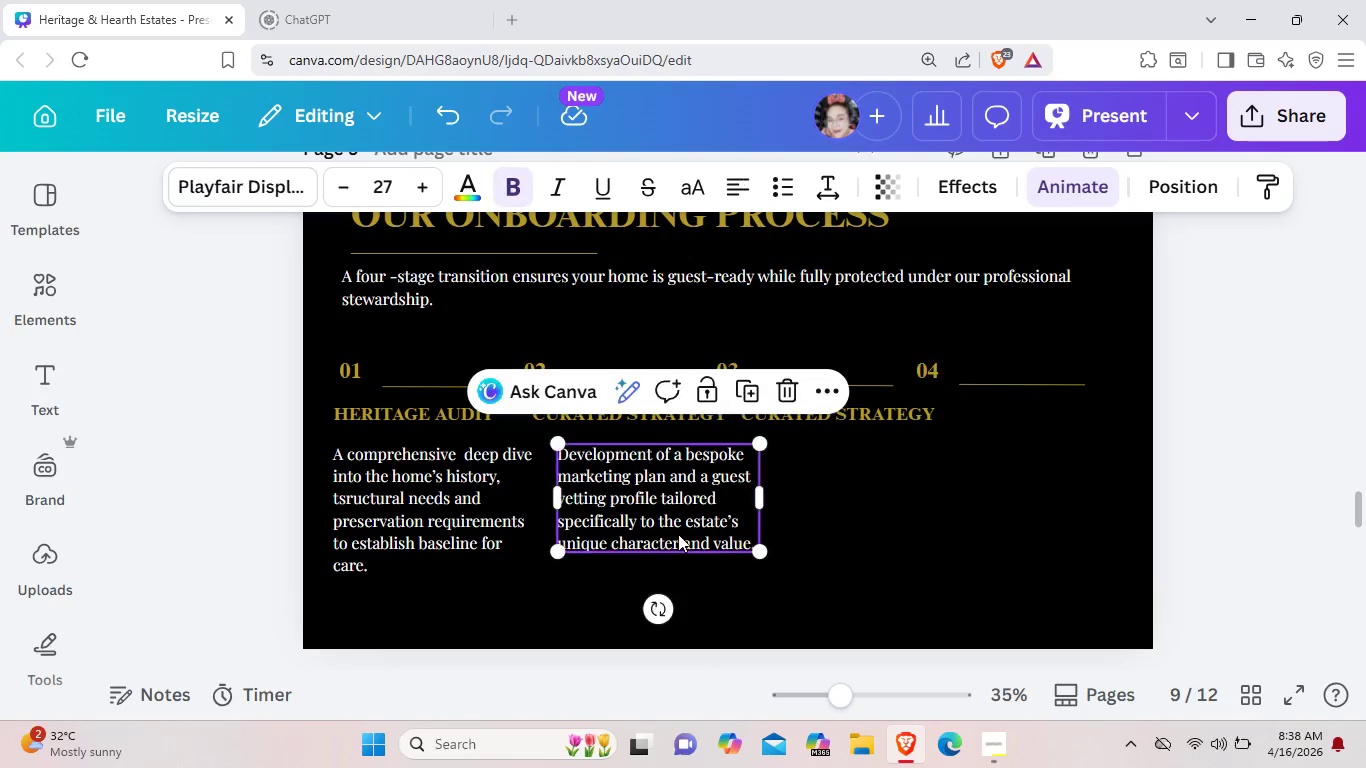 
left_click_drag(start_coordinate=[681, 534], to_coordinate=[674, 533])
 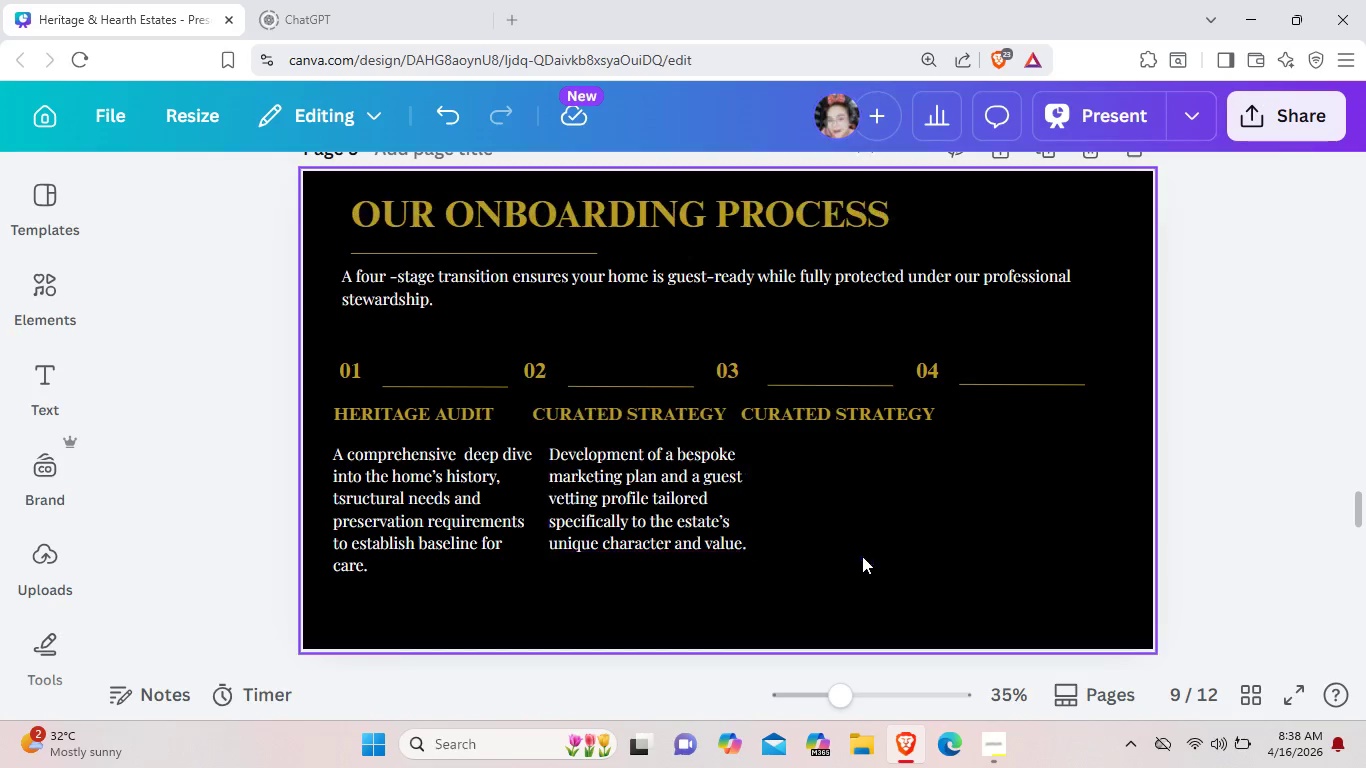 
left_click_drag(start_coordinate=[874, 565], to_coordinate=[862, 556])
 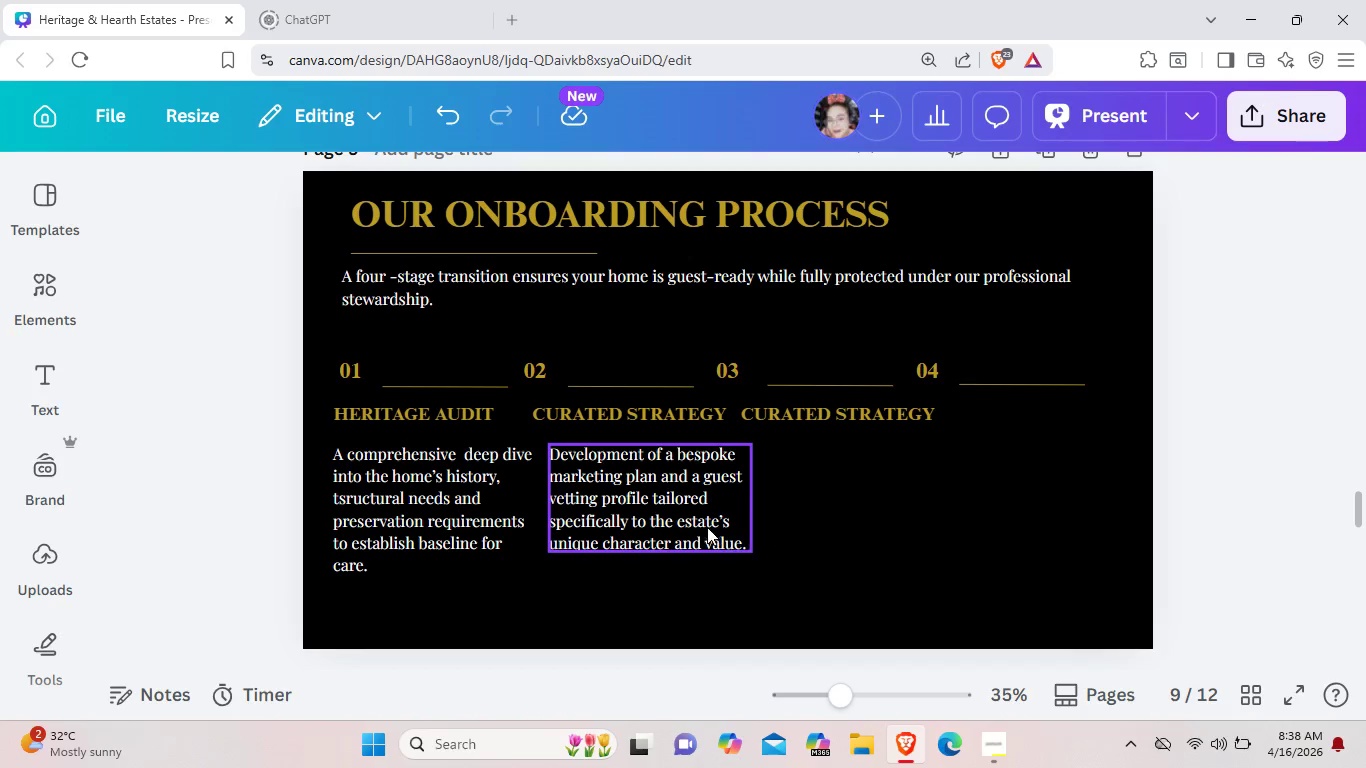 
left_click([697, 523])
 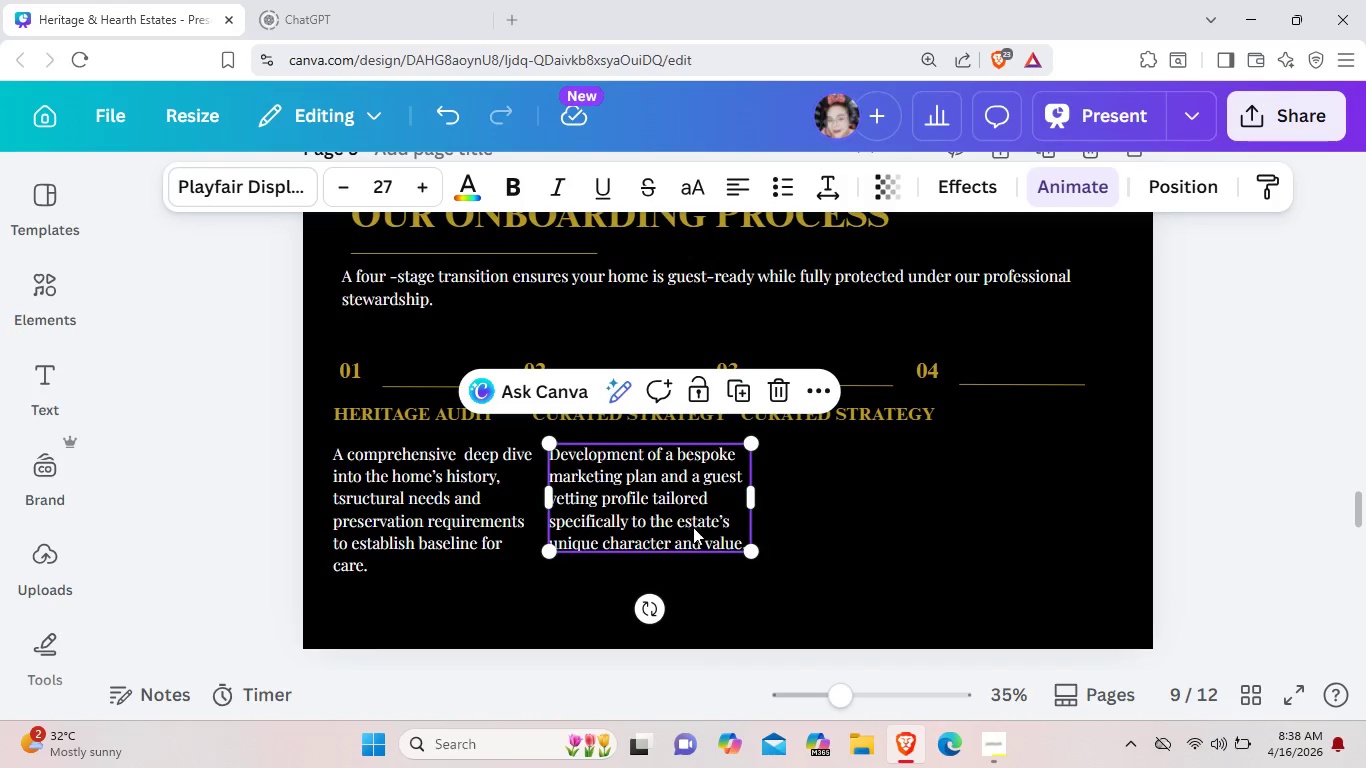 
key(Control+C)
 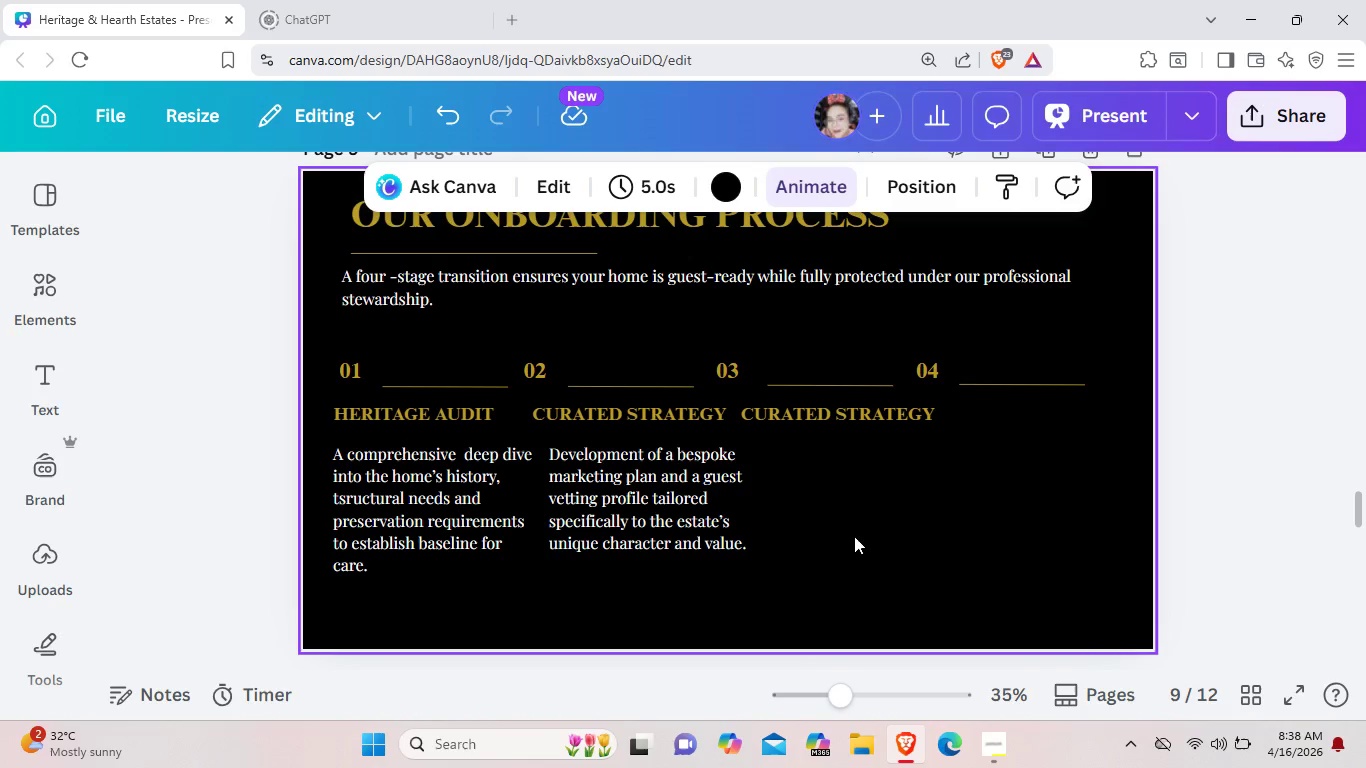 
key(Control+V)
 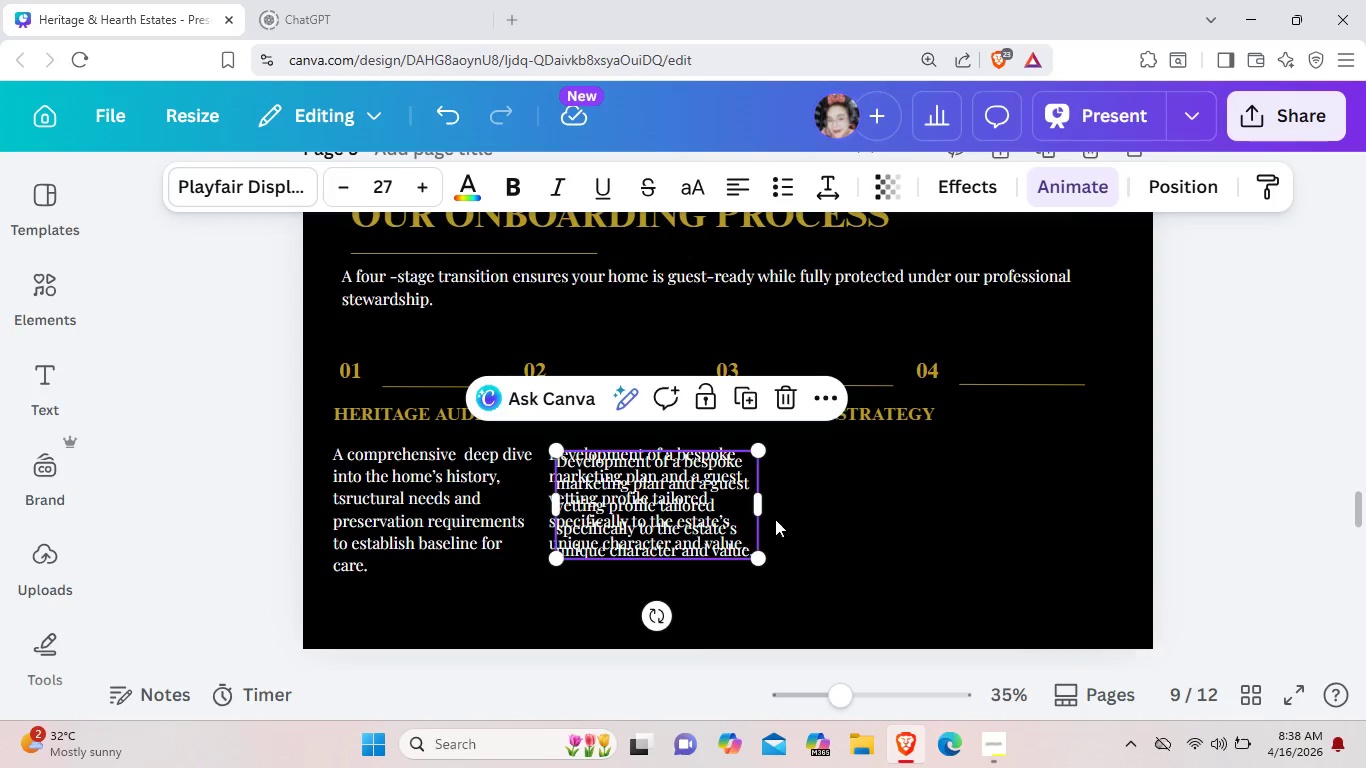 
left_click_drag(start_coordinate=[658, 515], to_coordinate=[911, 520])
 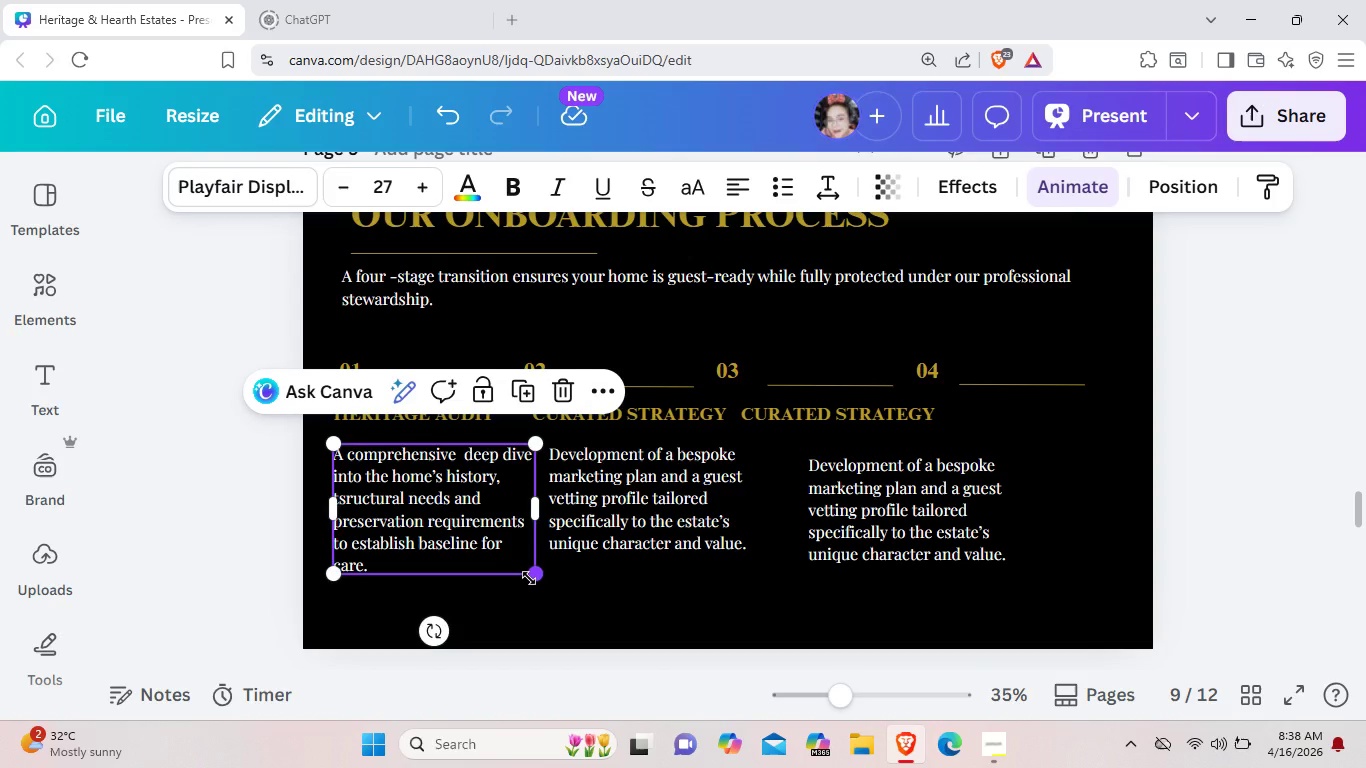 
left_click_drag(start_coordinate=[529, 578], to_coordinate=[511, 562])
 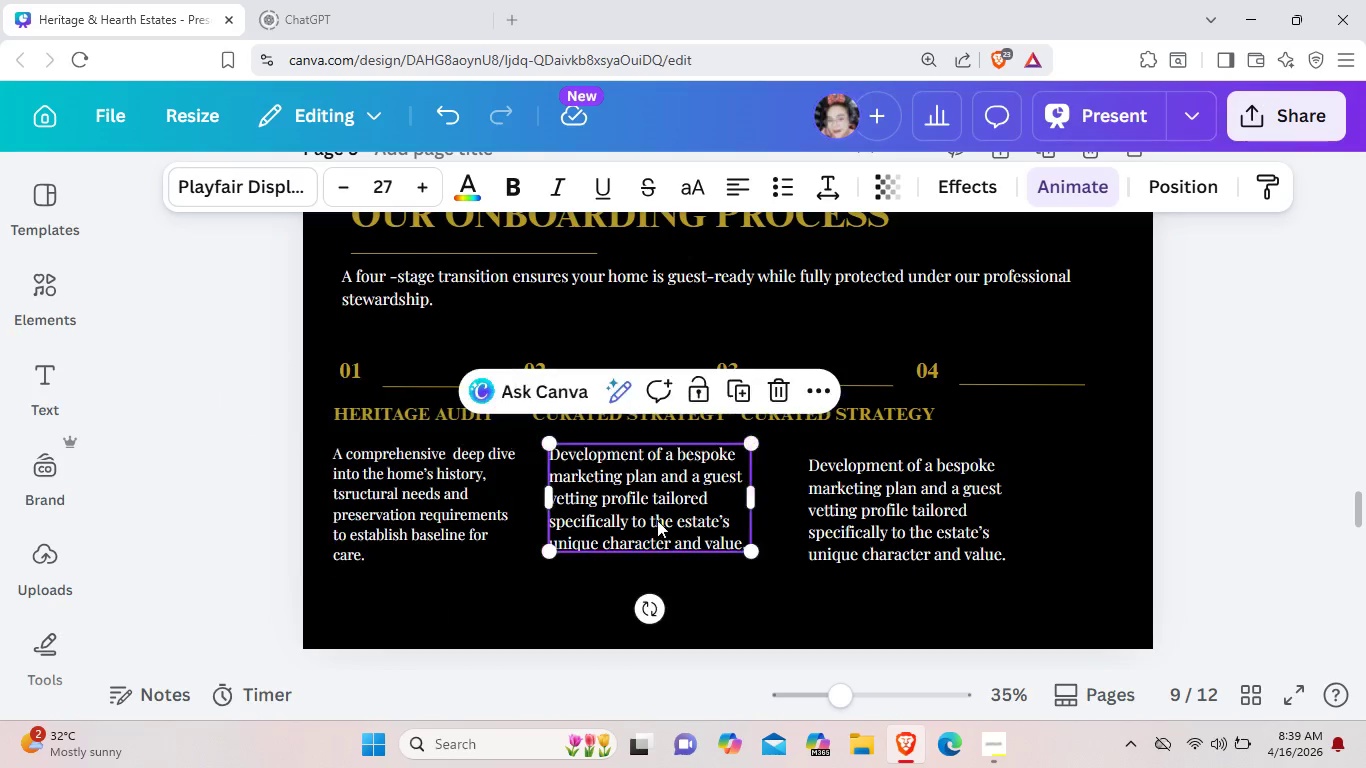 
left_click([657, 520])
 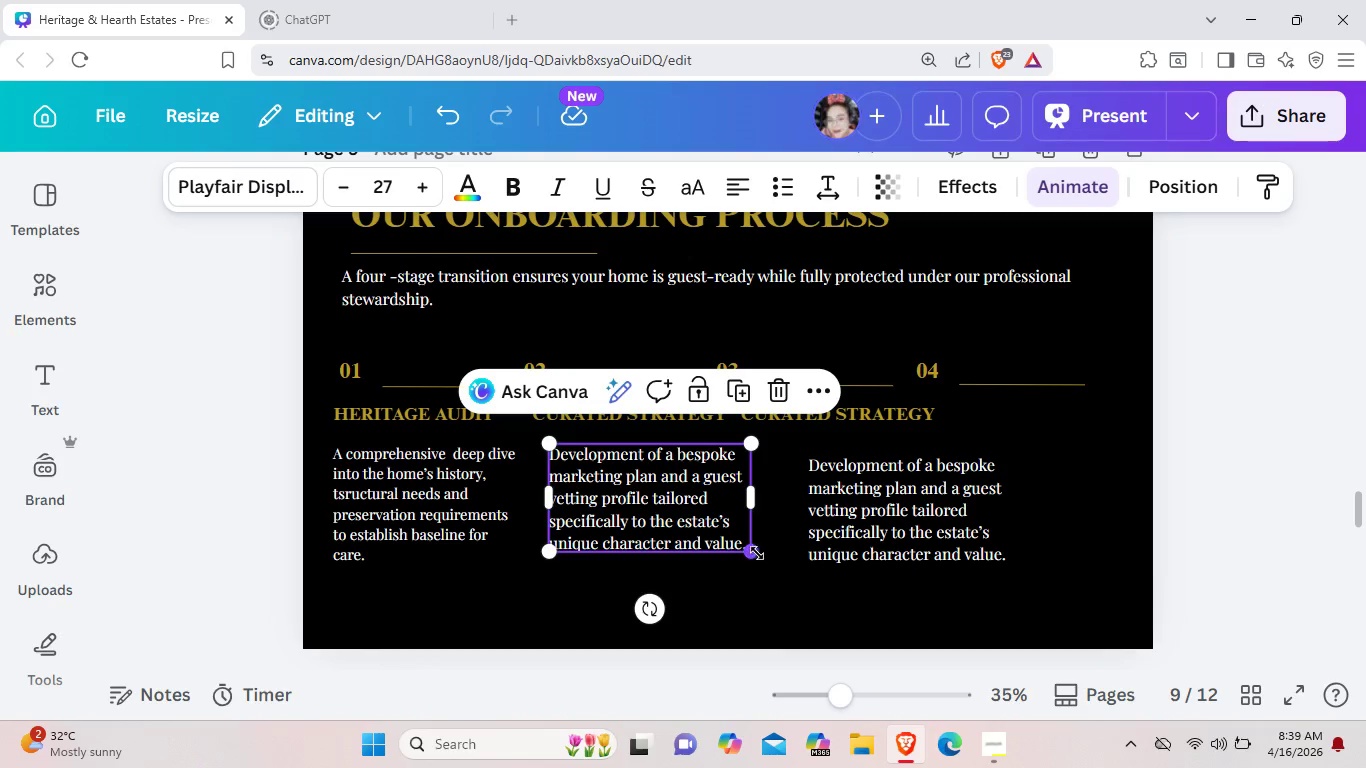 
left_click_drag(start_coordinate=[753, 553], to_coordinate=[741, 544])
 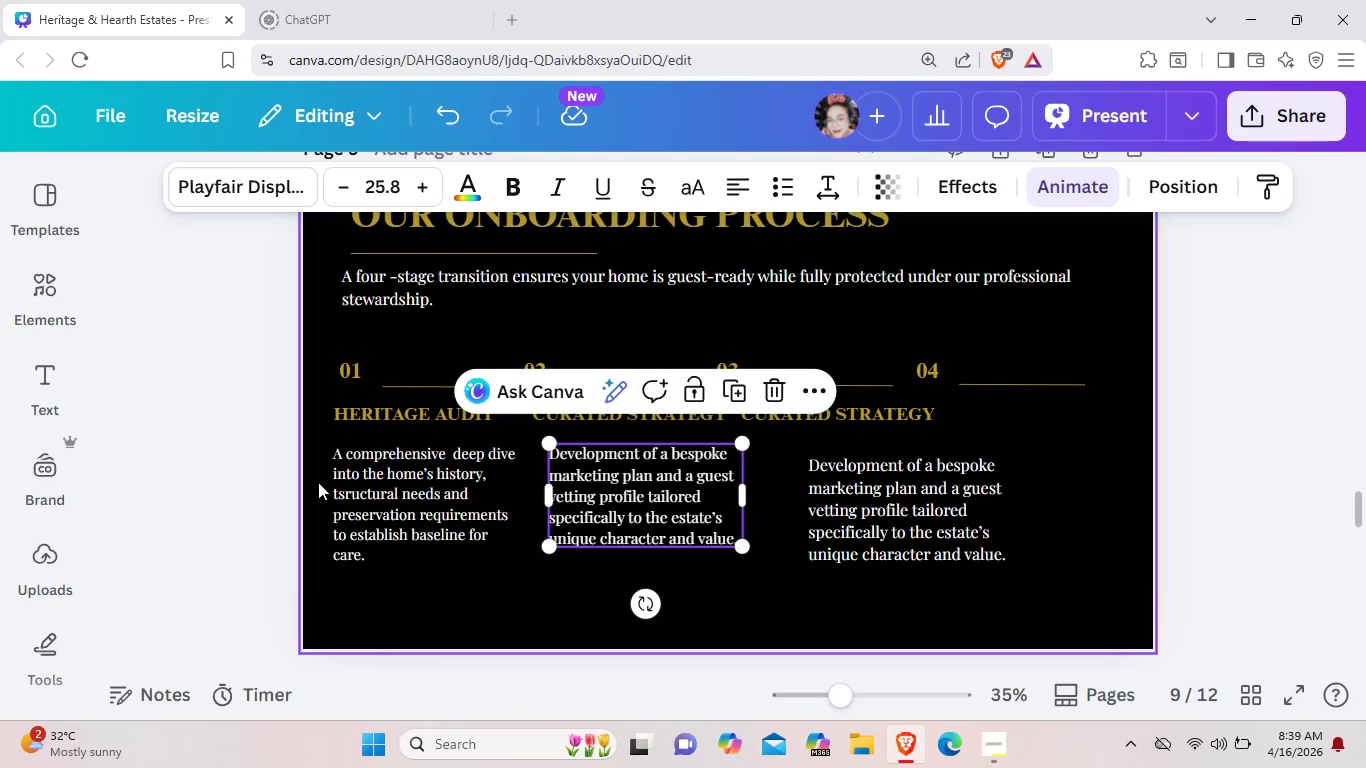 
left_click([318, 482])
 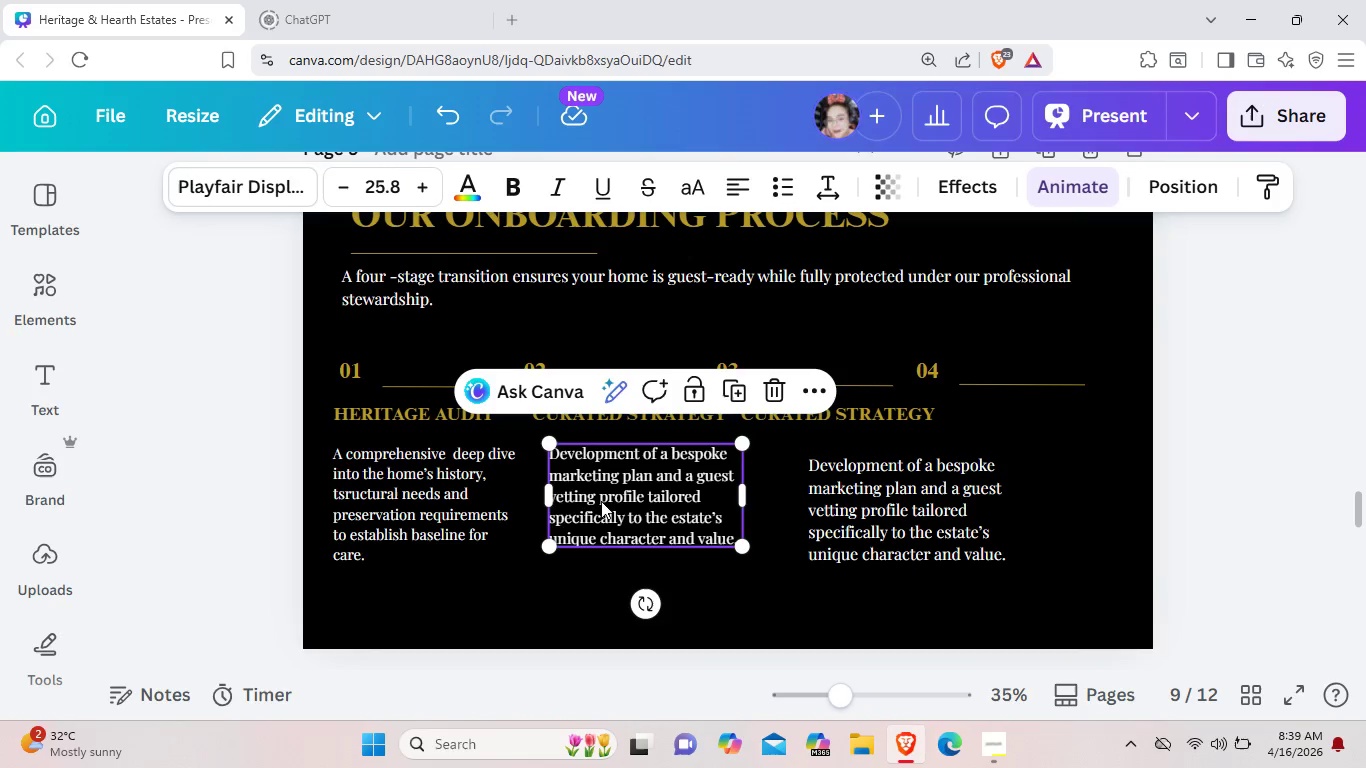 
left_click([479, 497])
 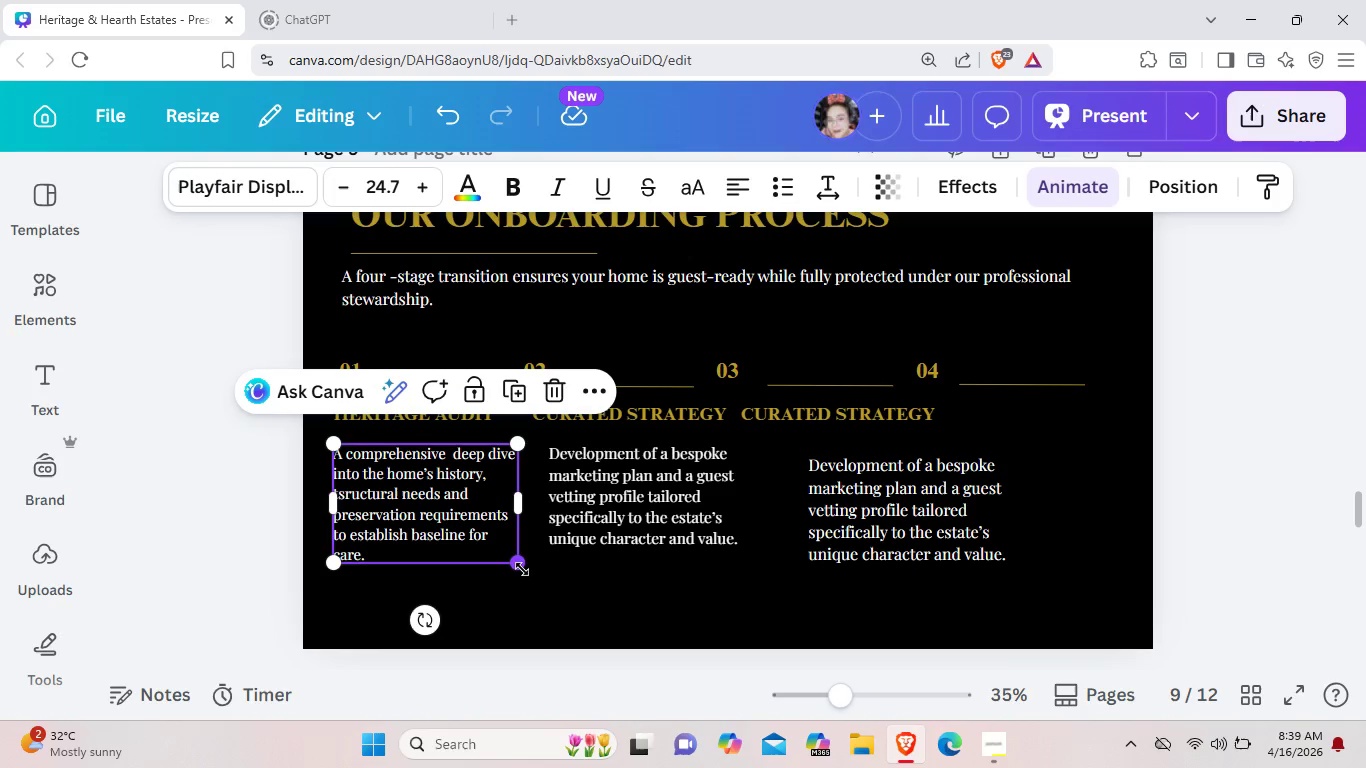 
left_click_drag(start_coordinate=[521, 569], to_coordinate=[528, 574])
 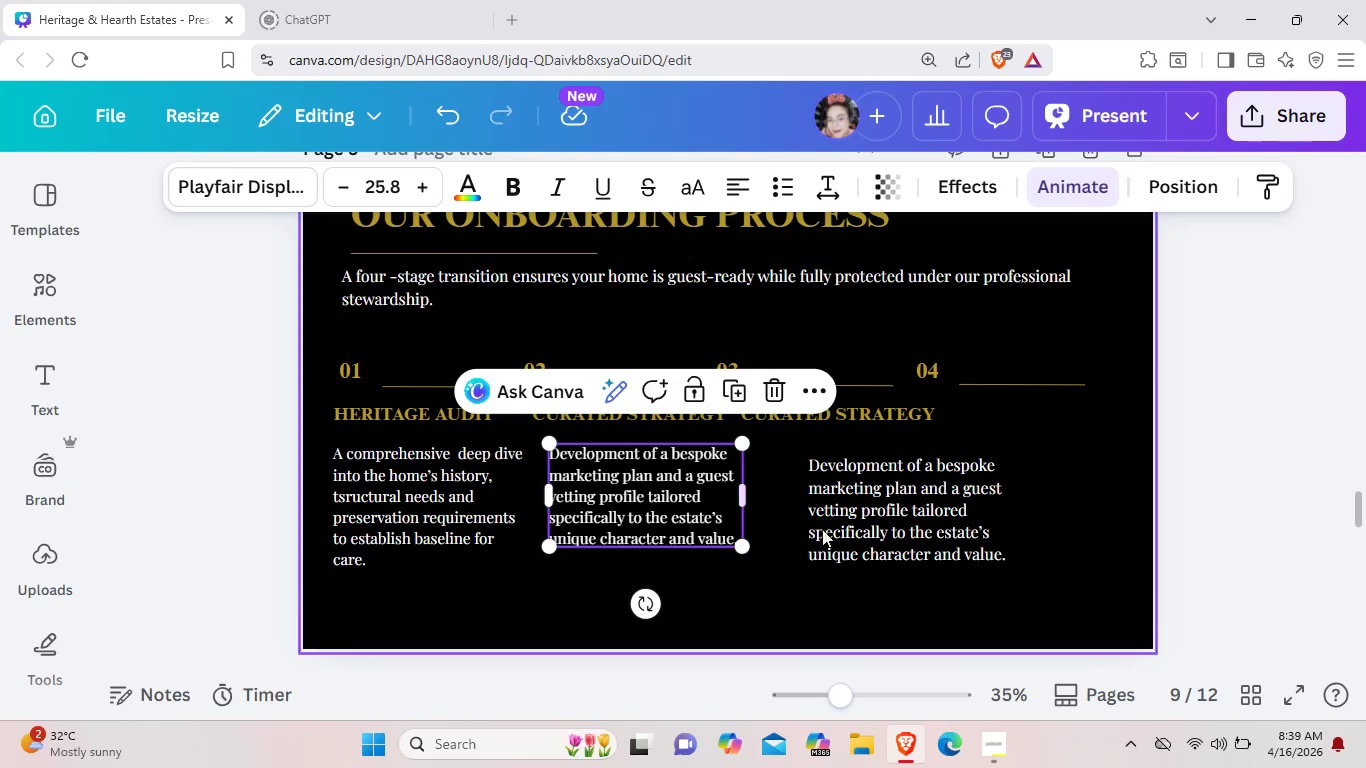 
left_click_drag(start_coordinate=[875, 519], to_coordinate=[832, 505])
 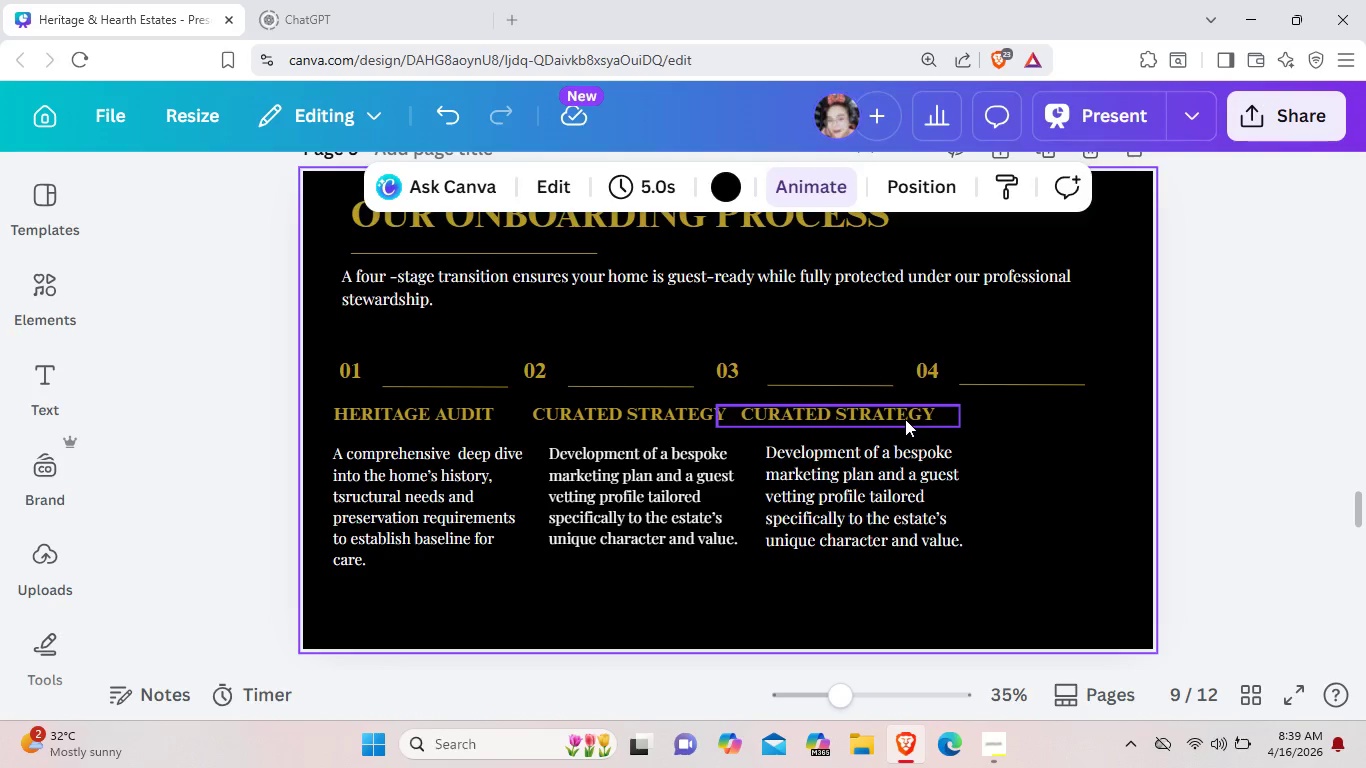 
left_click_drag(start_coordinate=[905, 419], to_coordinate=[920, 420])
 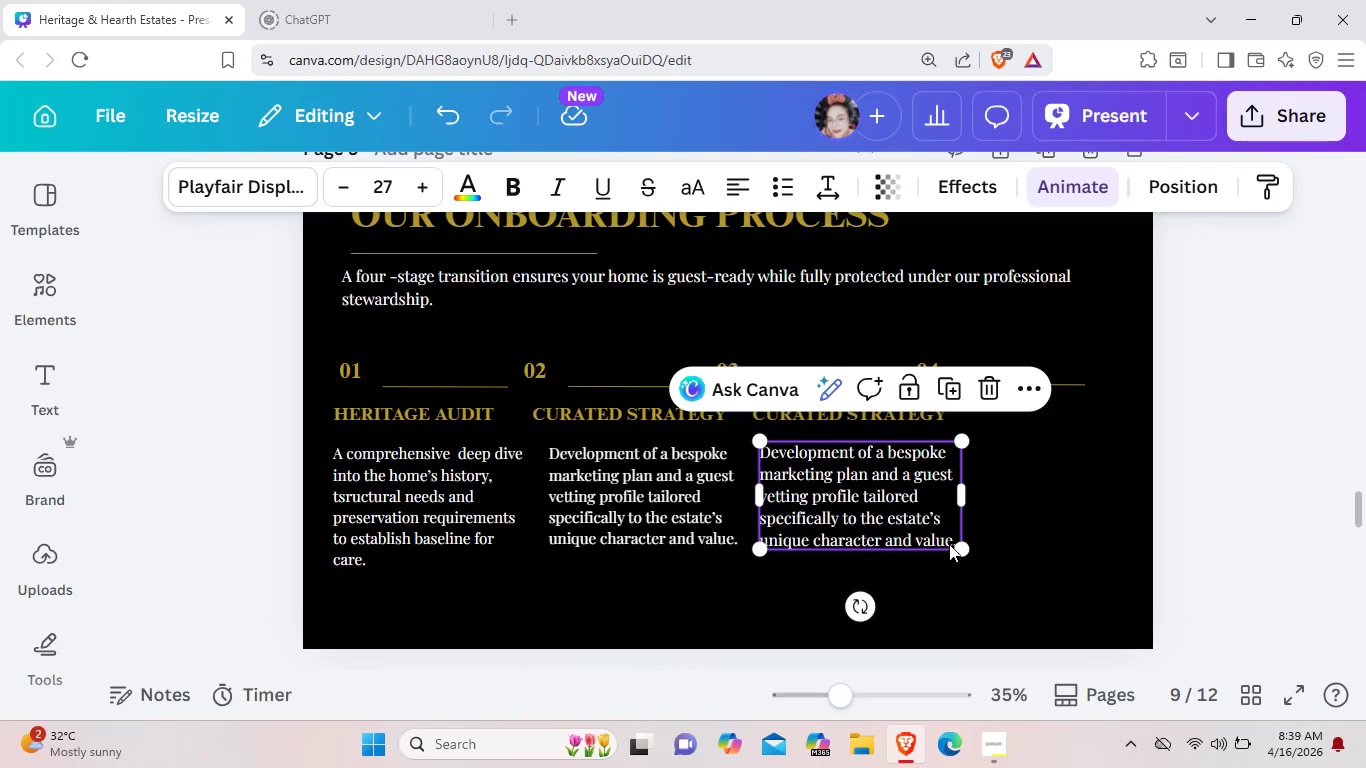 
left_click([961, 531])
 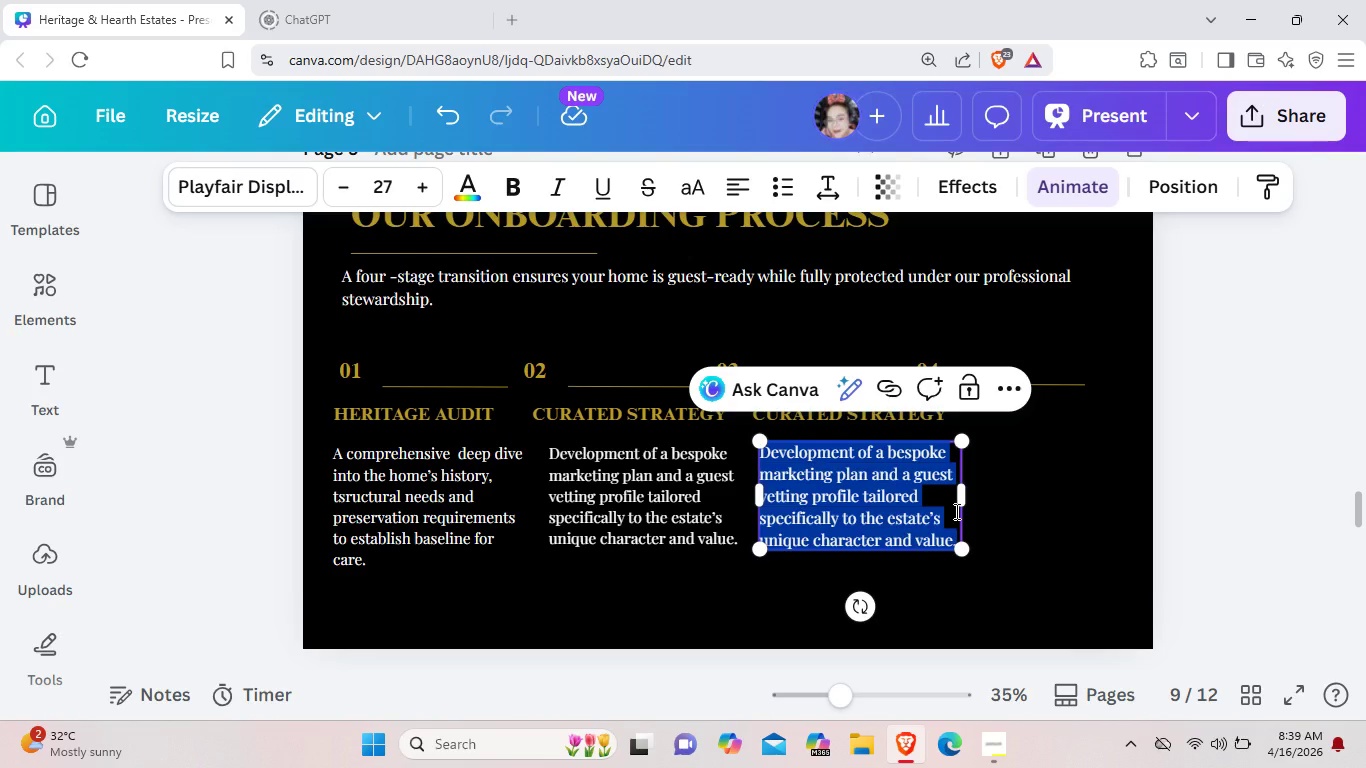 
key(Backspace)
type(Initial maintenance and tstaging perfo)
 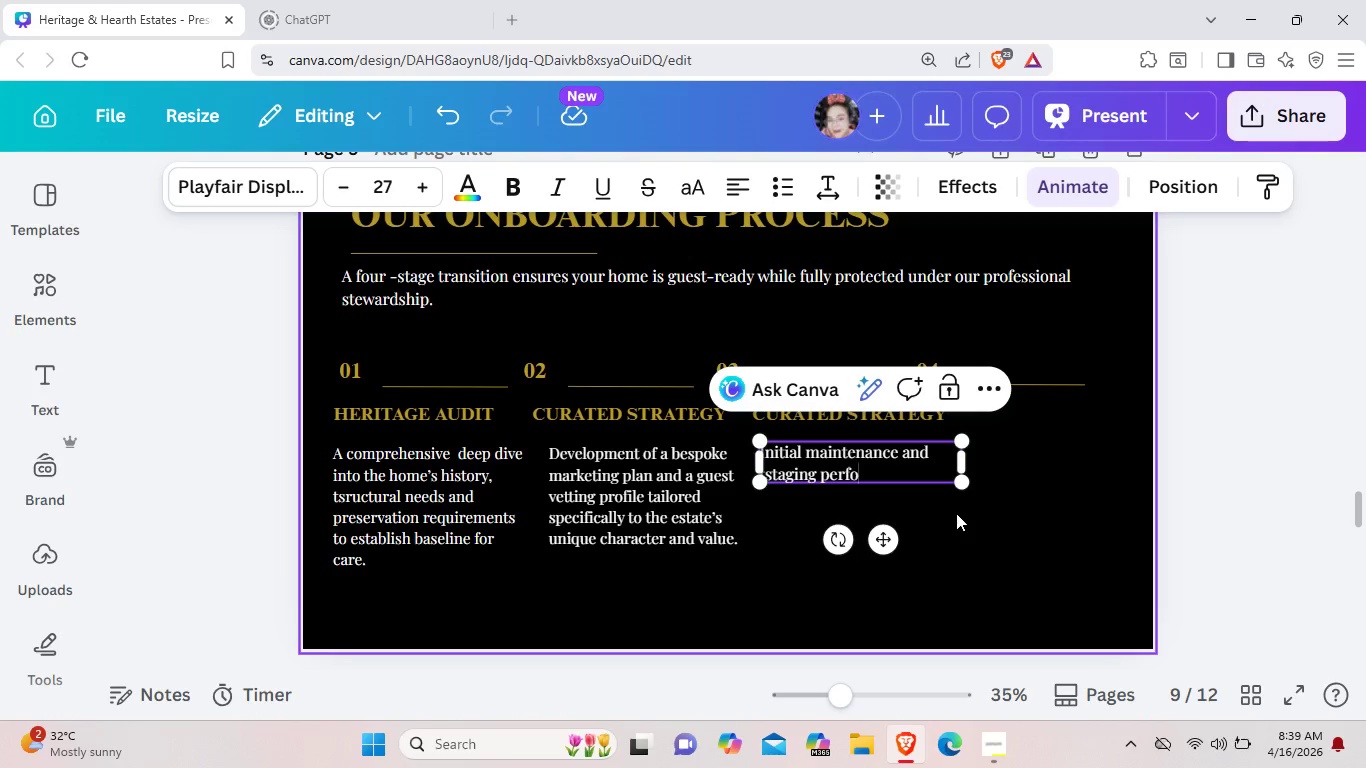 
wait(7.39)
 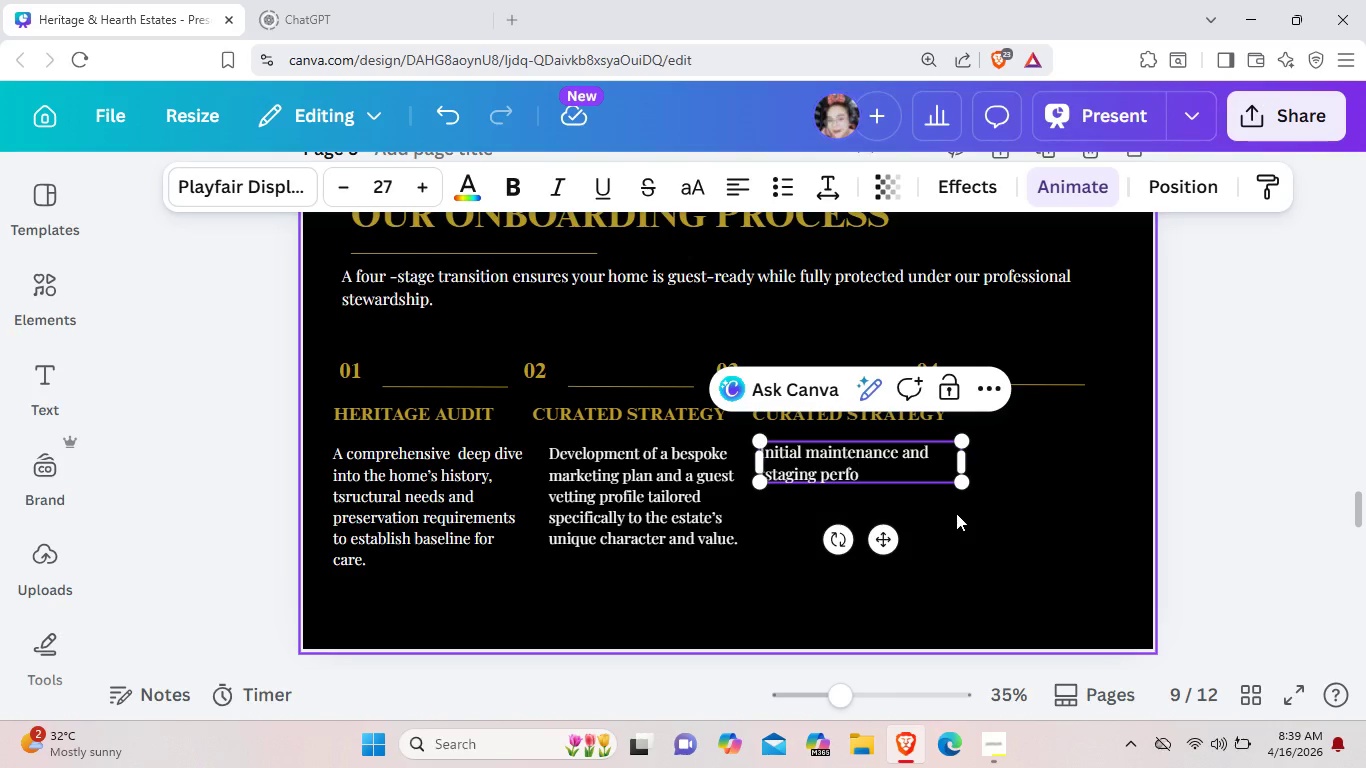 
type(med by our specialist)
 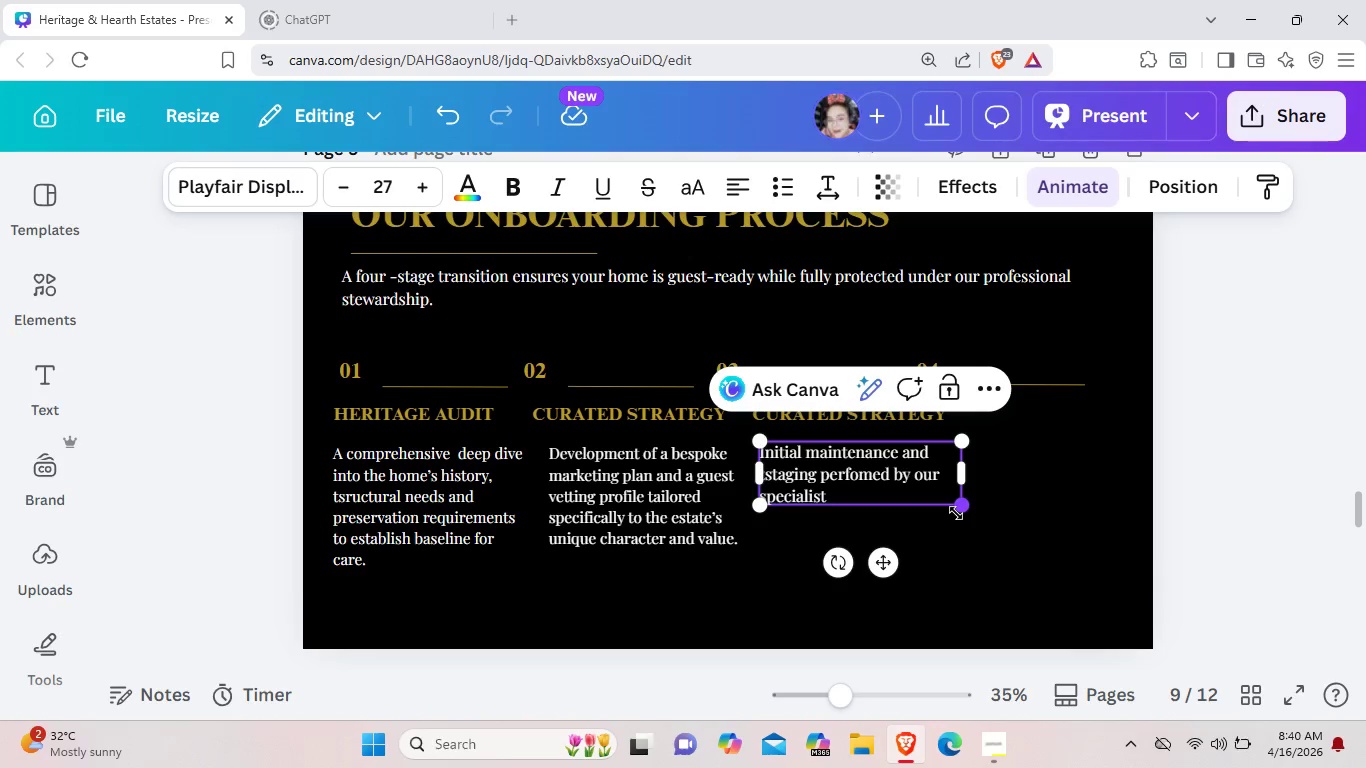 
wait(7.7)
 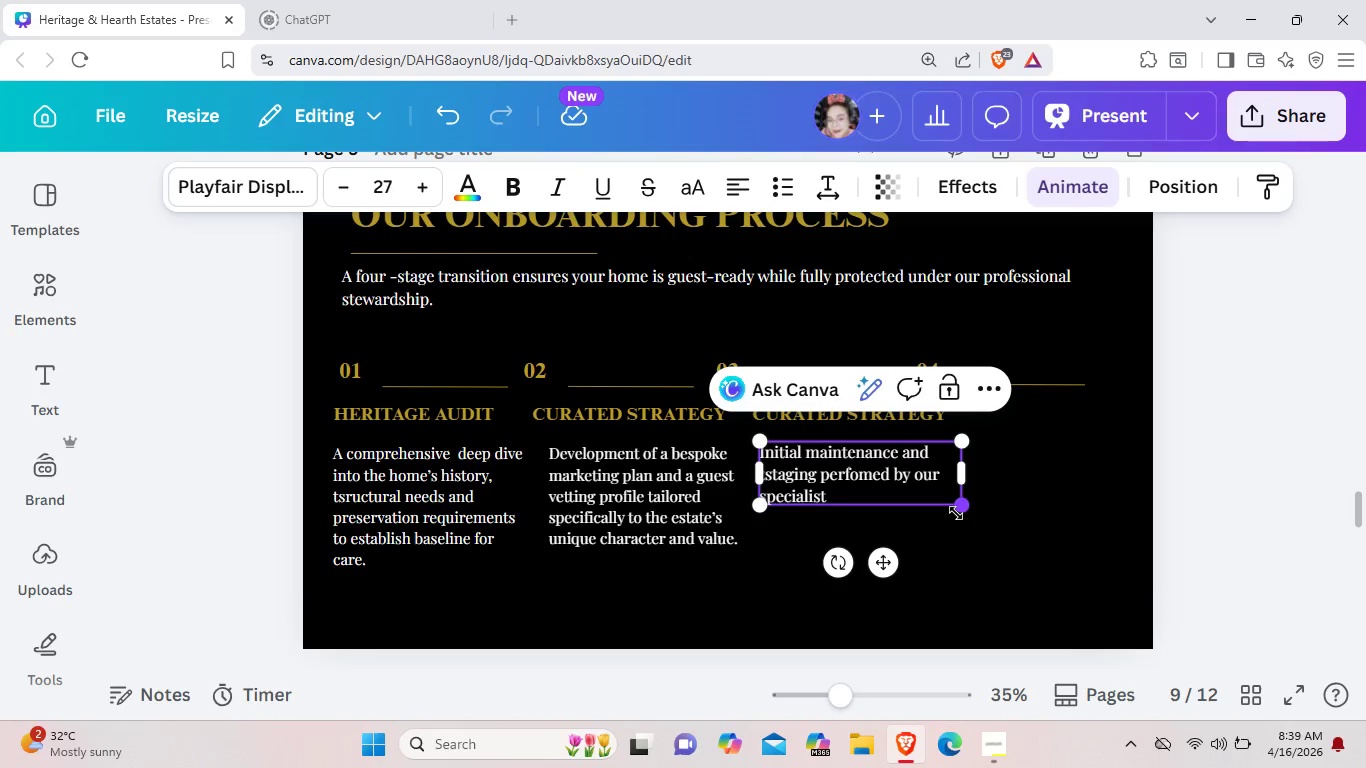 
type(n)
key(Backspace)
type( network to ensure the home )
 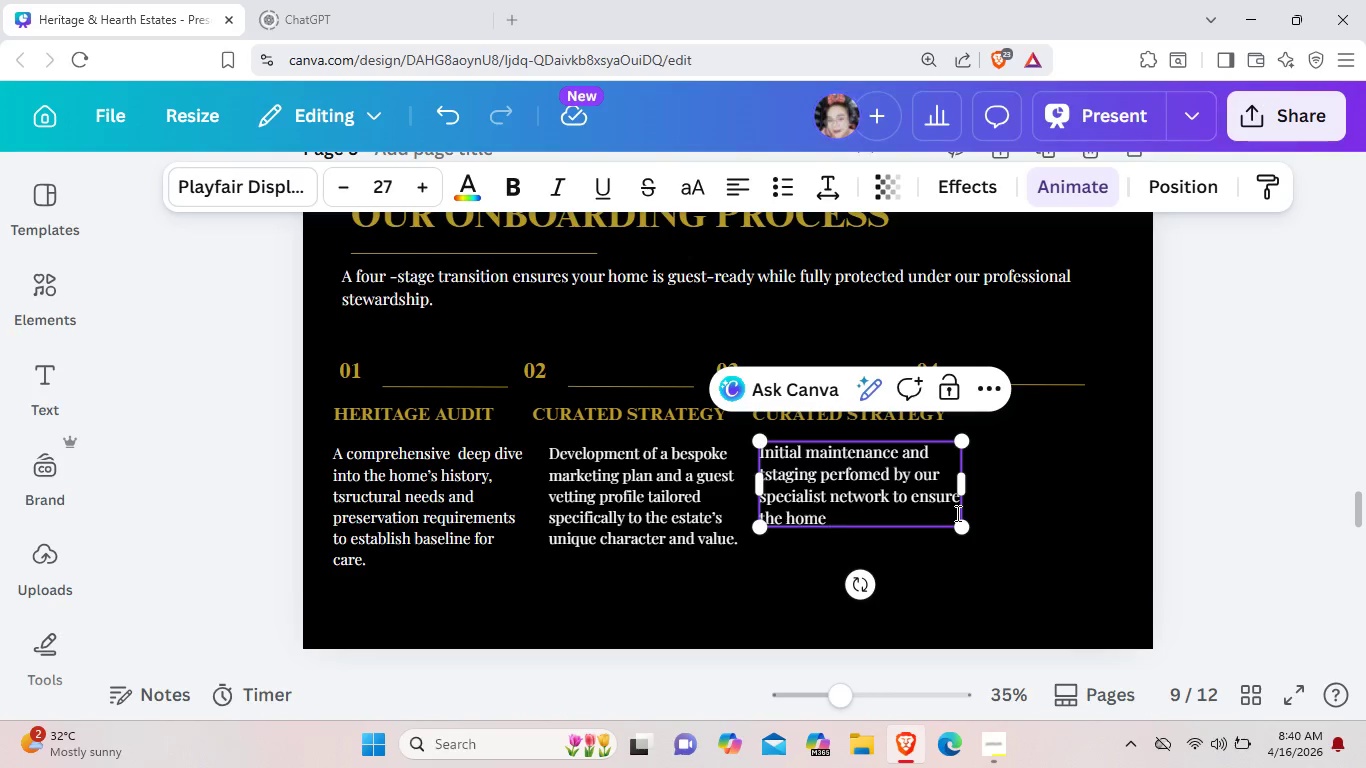 
type(is "guest )
 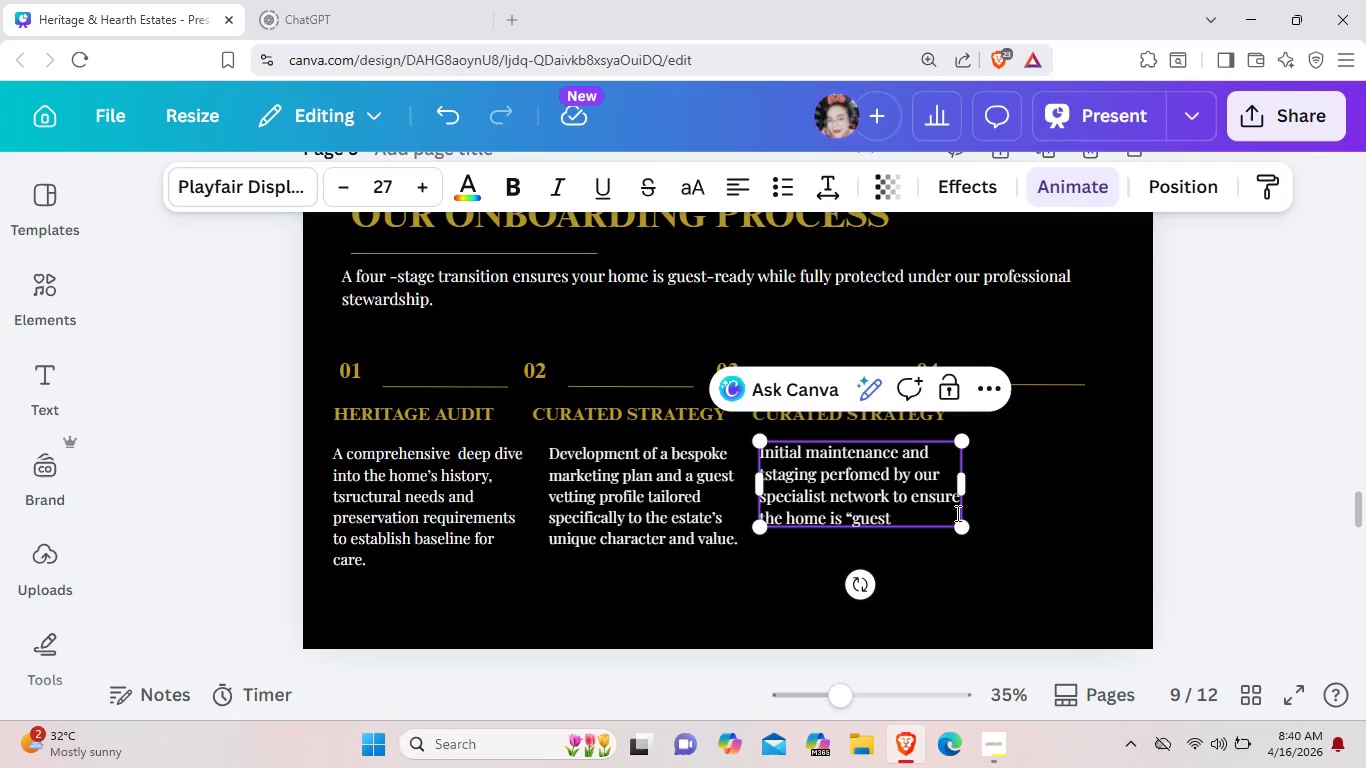 
type(ready while remaining)
 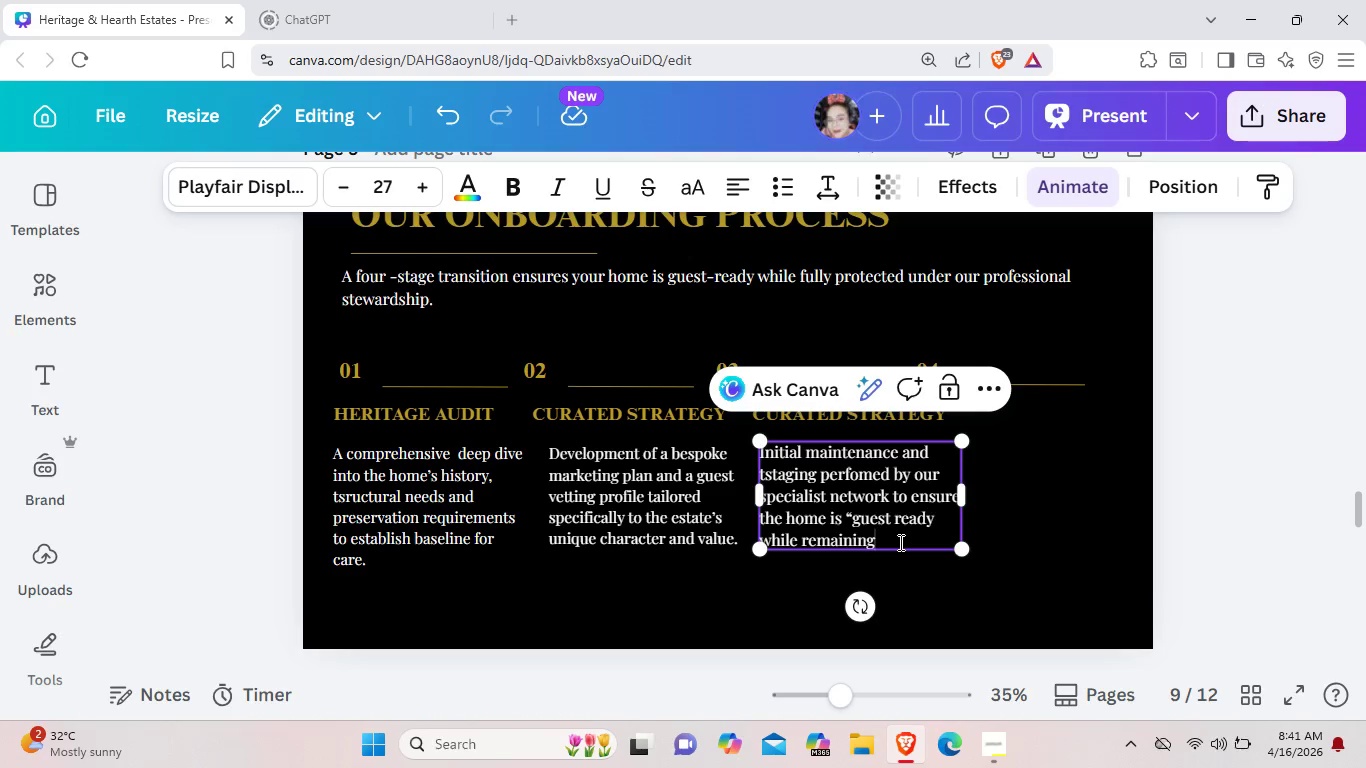 
wait(46.2)
 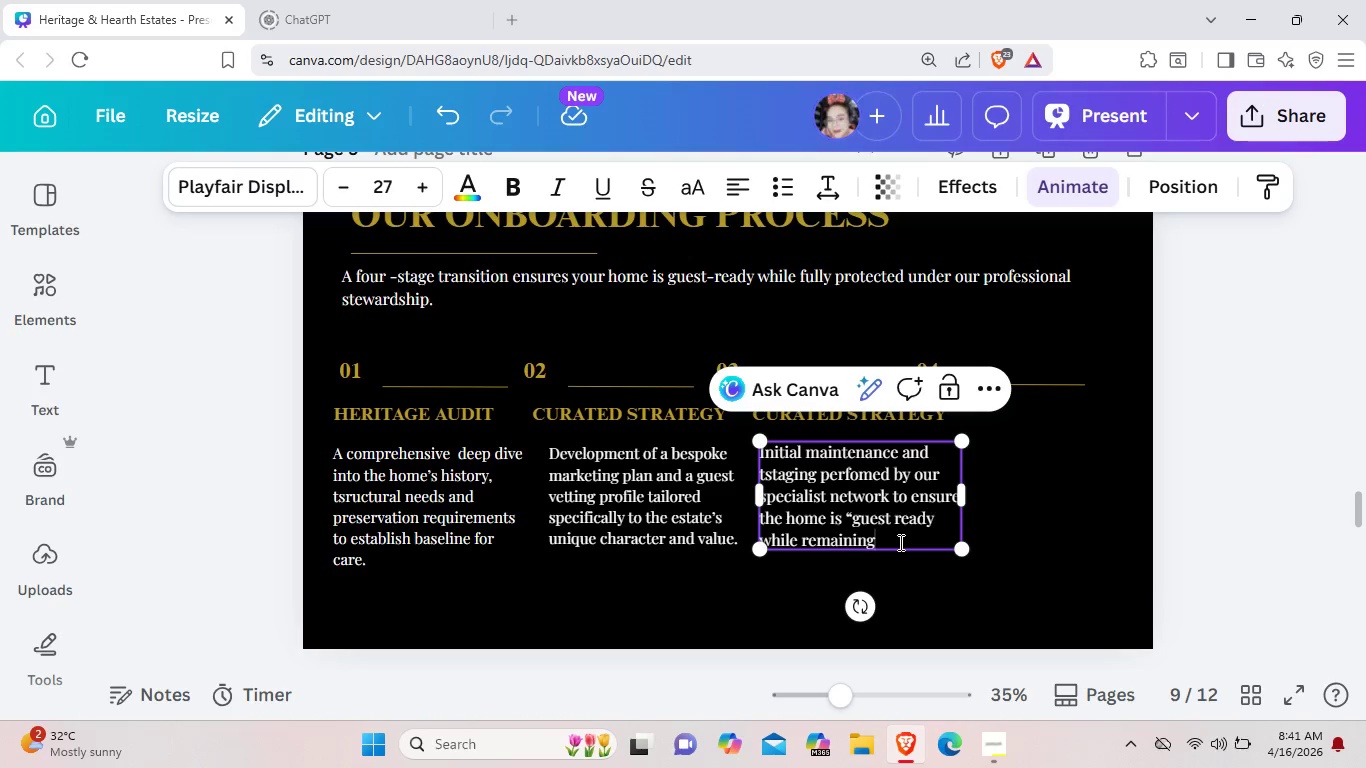 
type( fully pre)
key(Backspace)
type(otected.)
 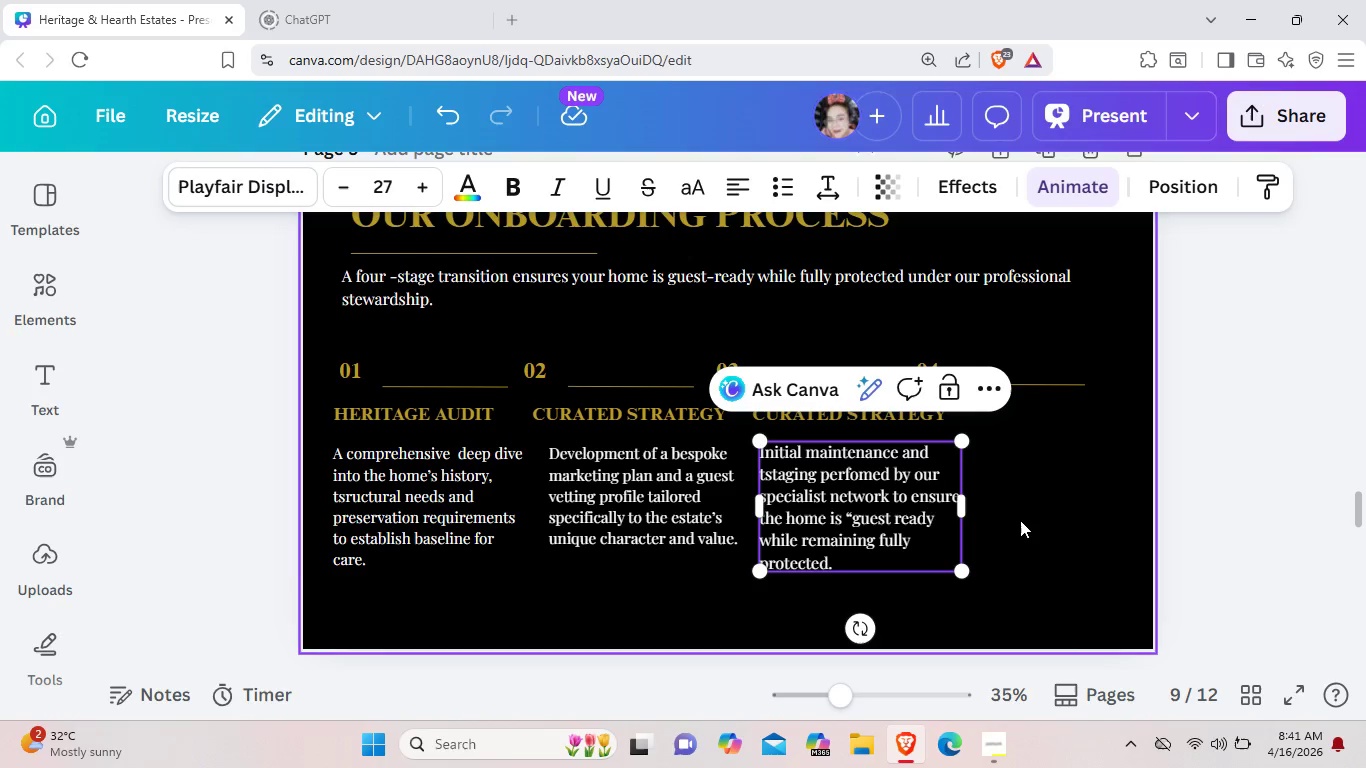 
left_click([1020, 520])
 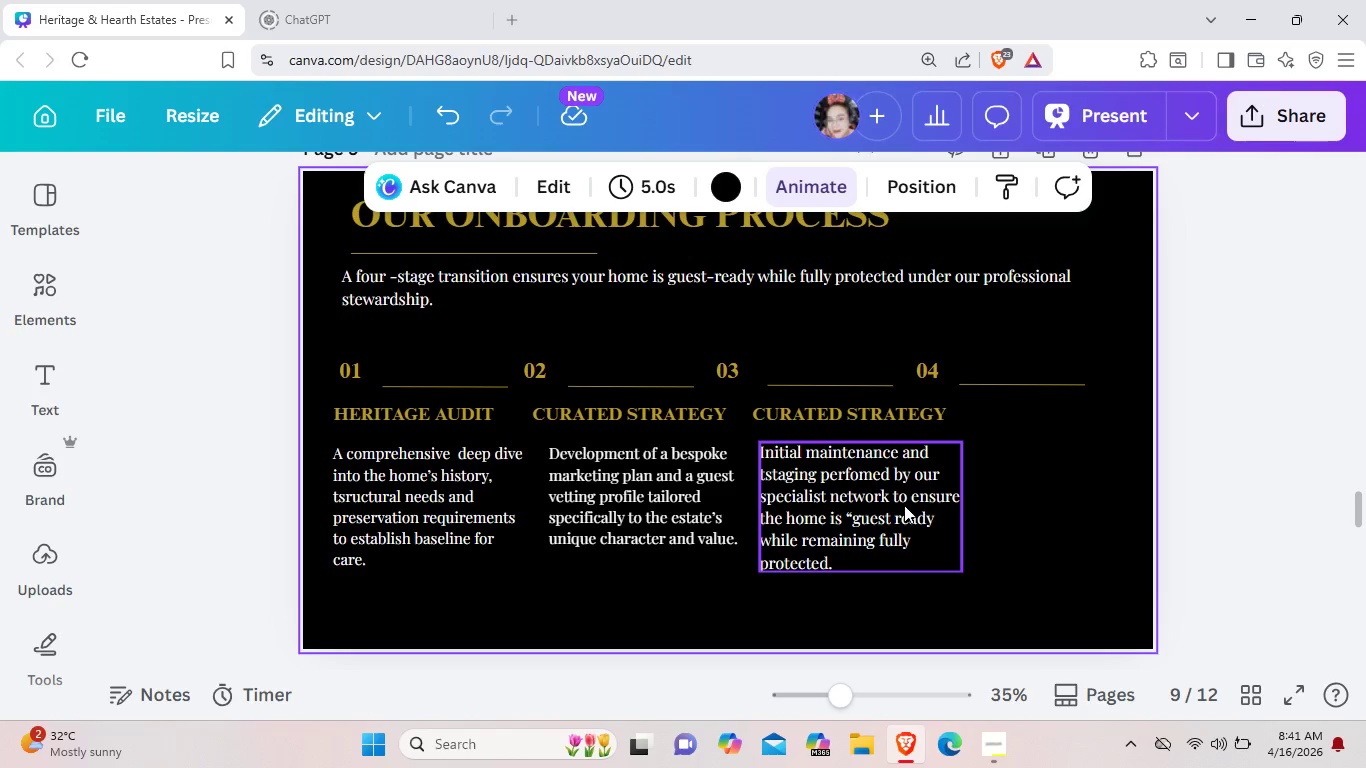 
left_click([904, 505])
 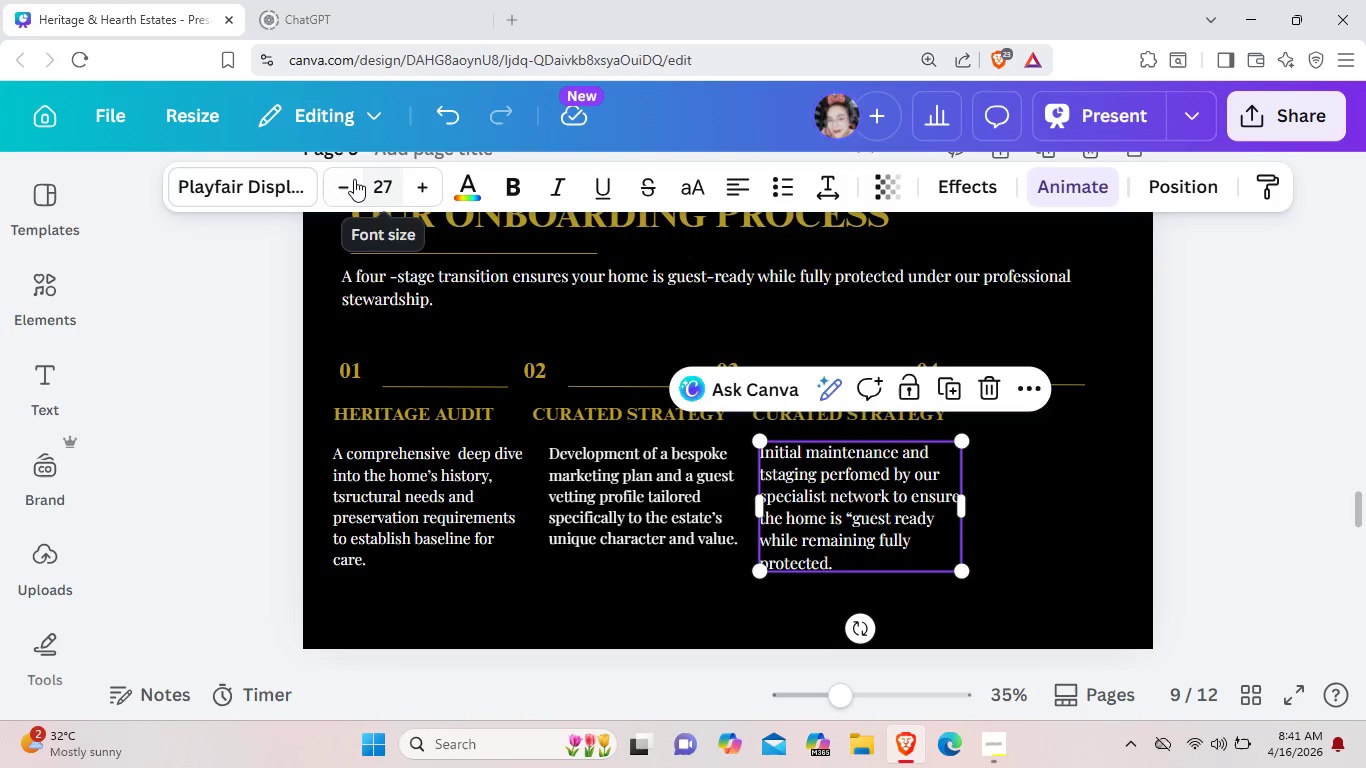 
left_click([354, 179])
 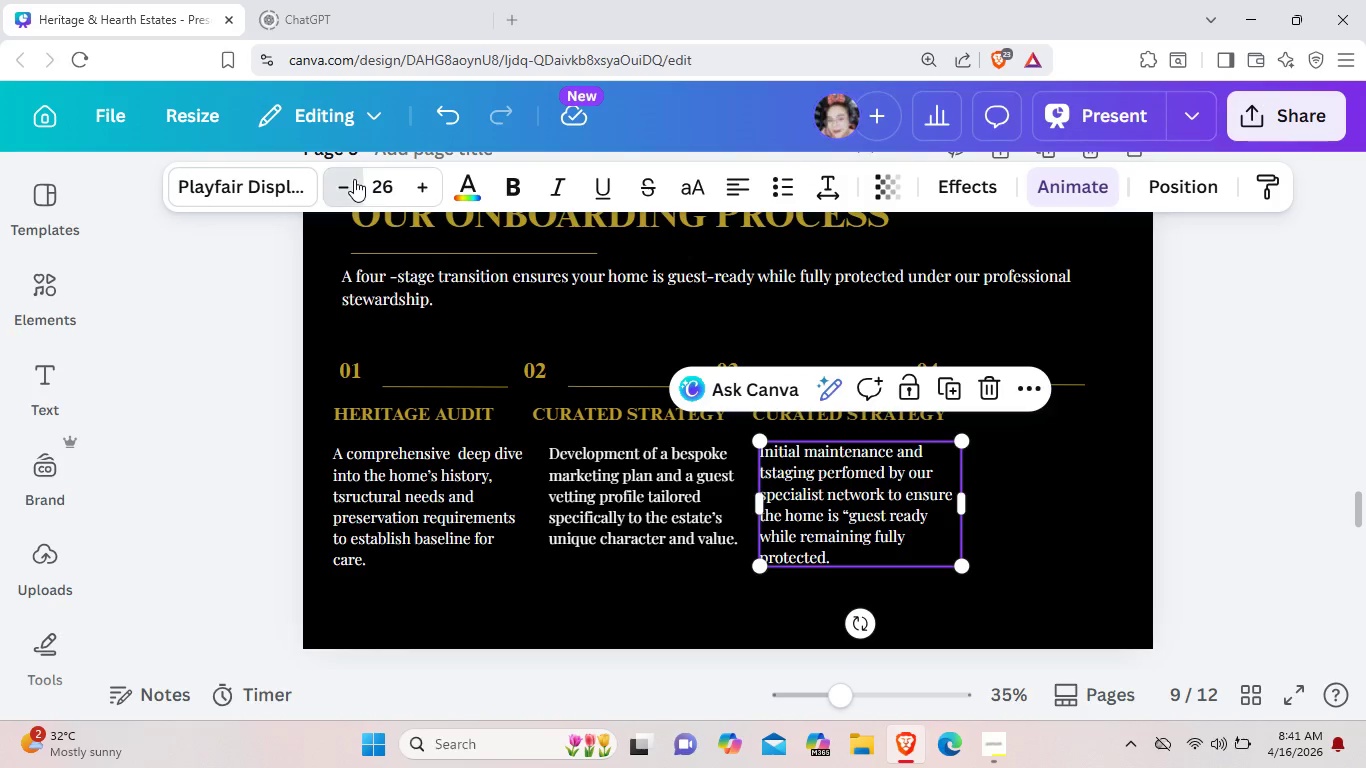 
left_click([354, 179])
 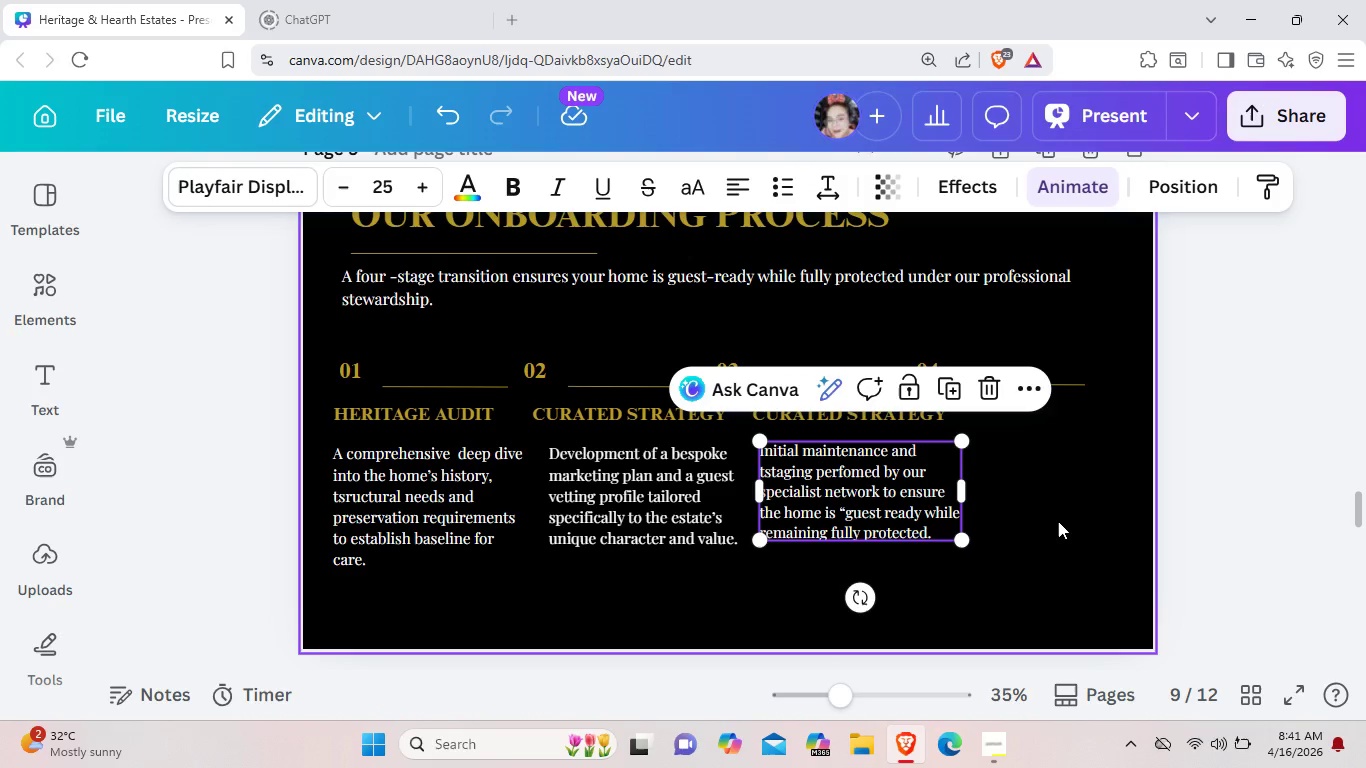 
left_click([1058, 521])
 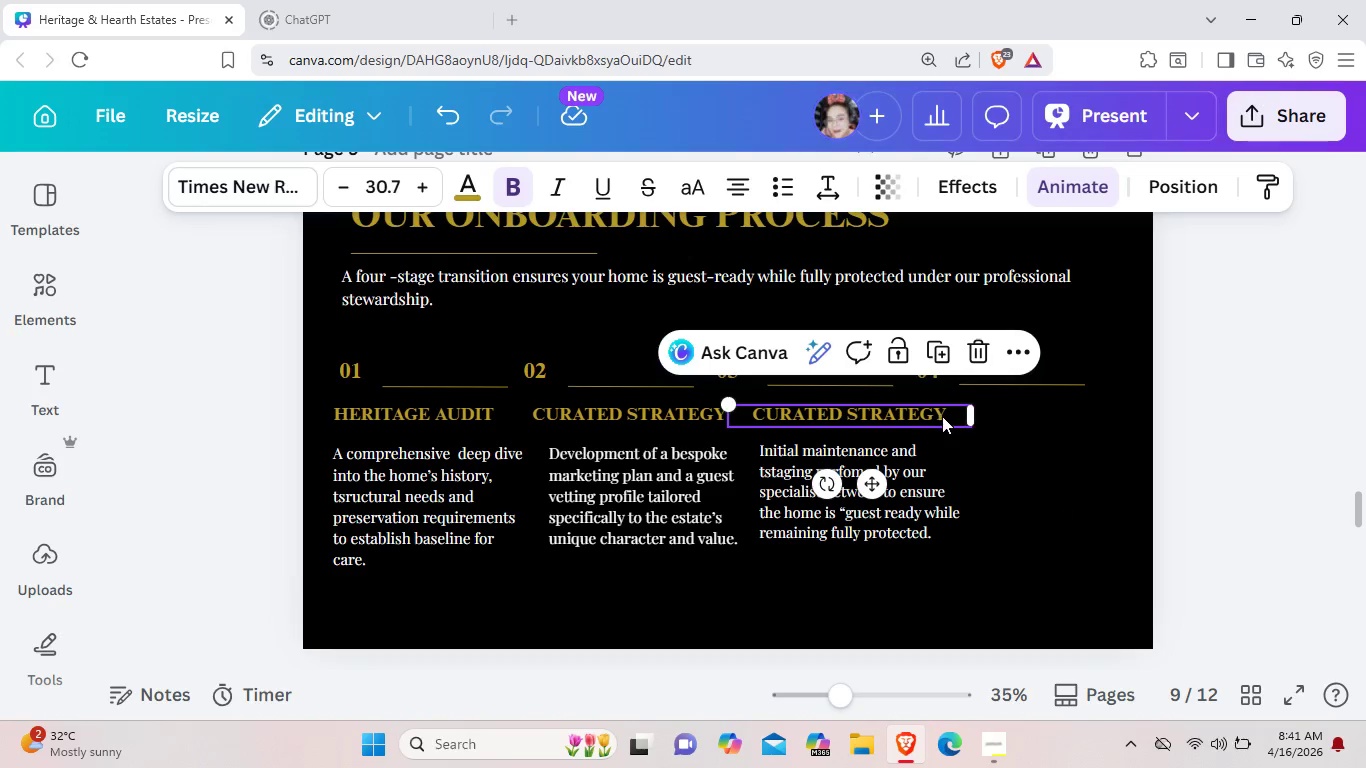 
double_click([947, 415])
 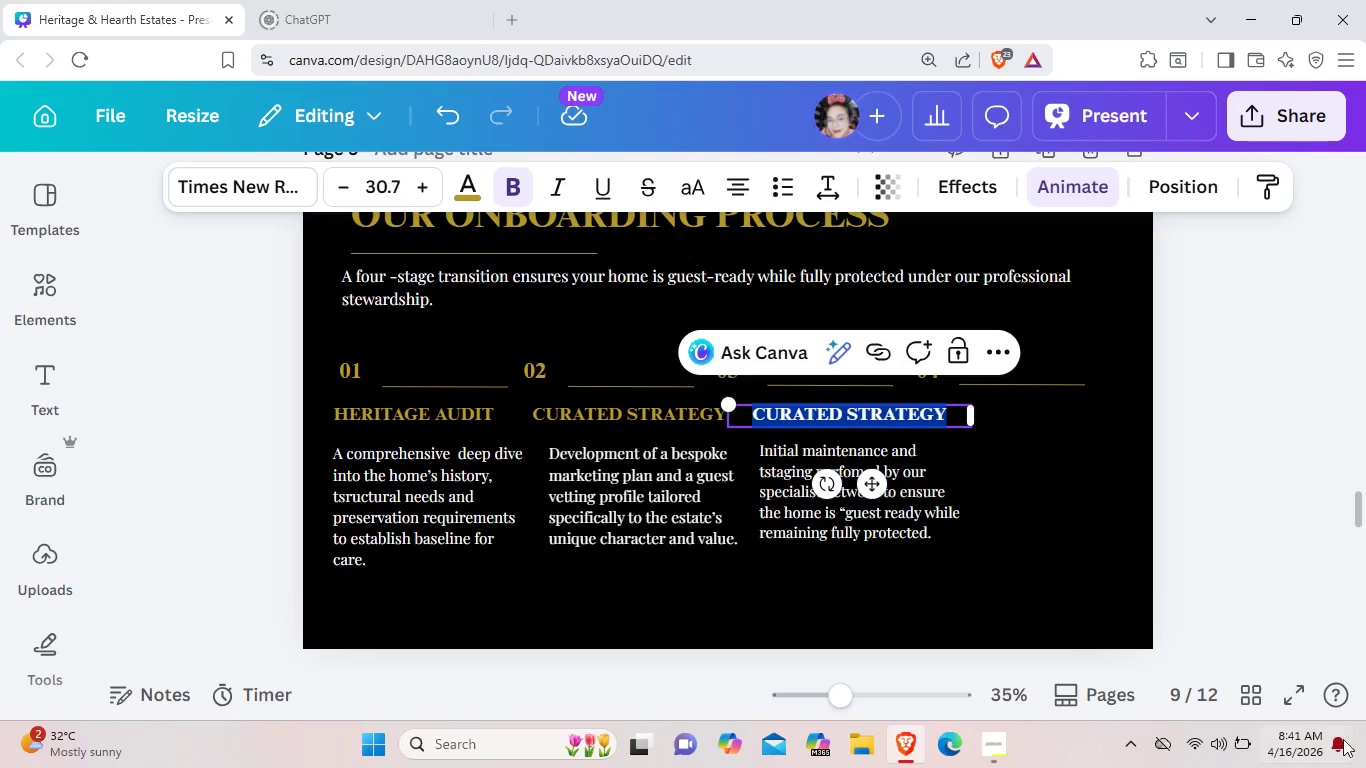 
wait(7.45)
 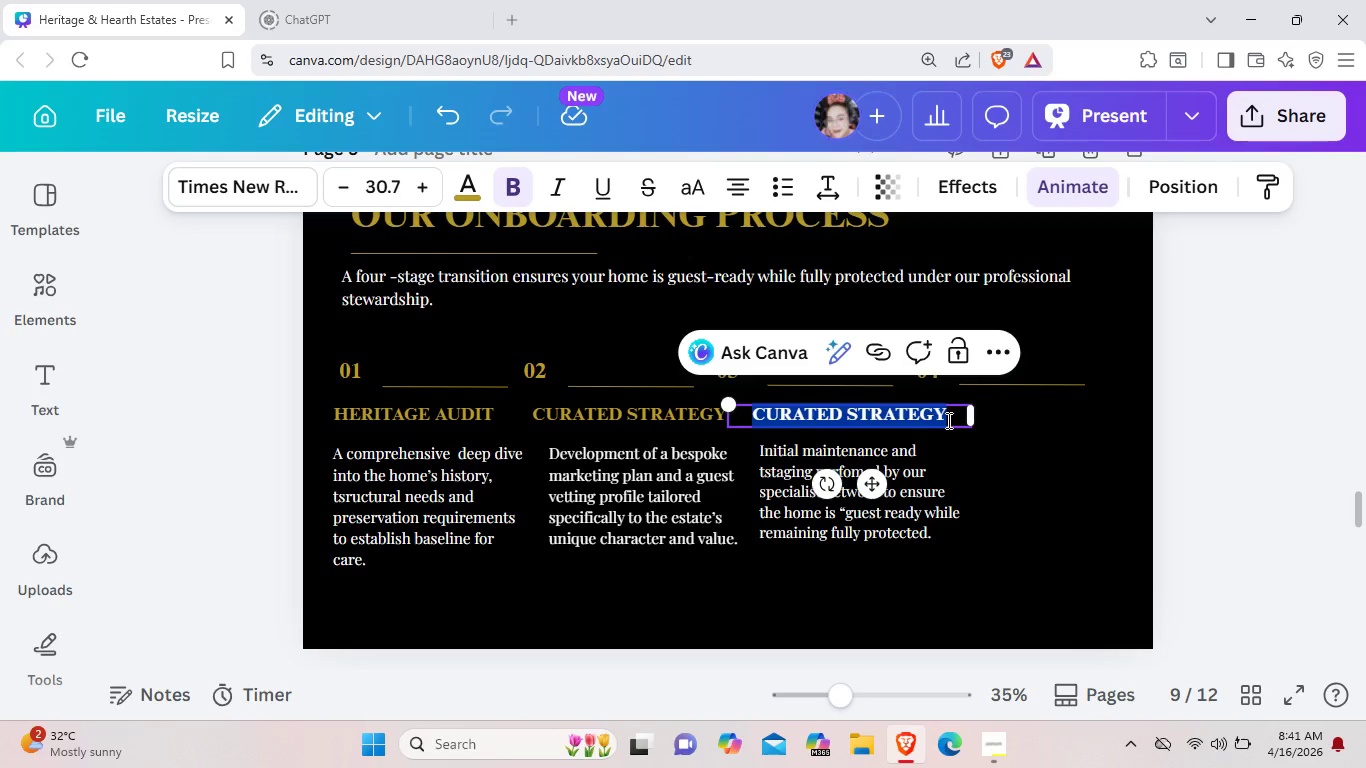 
left_click([1329, 745])
 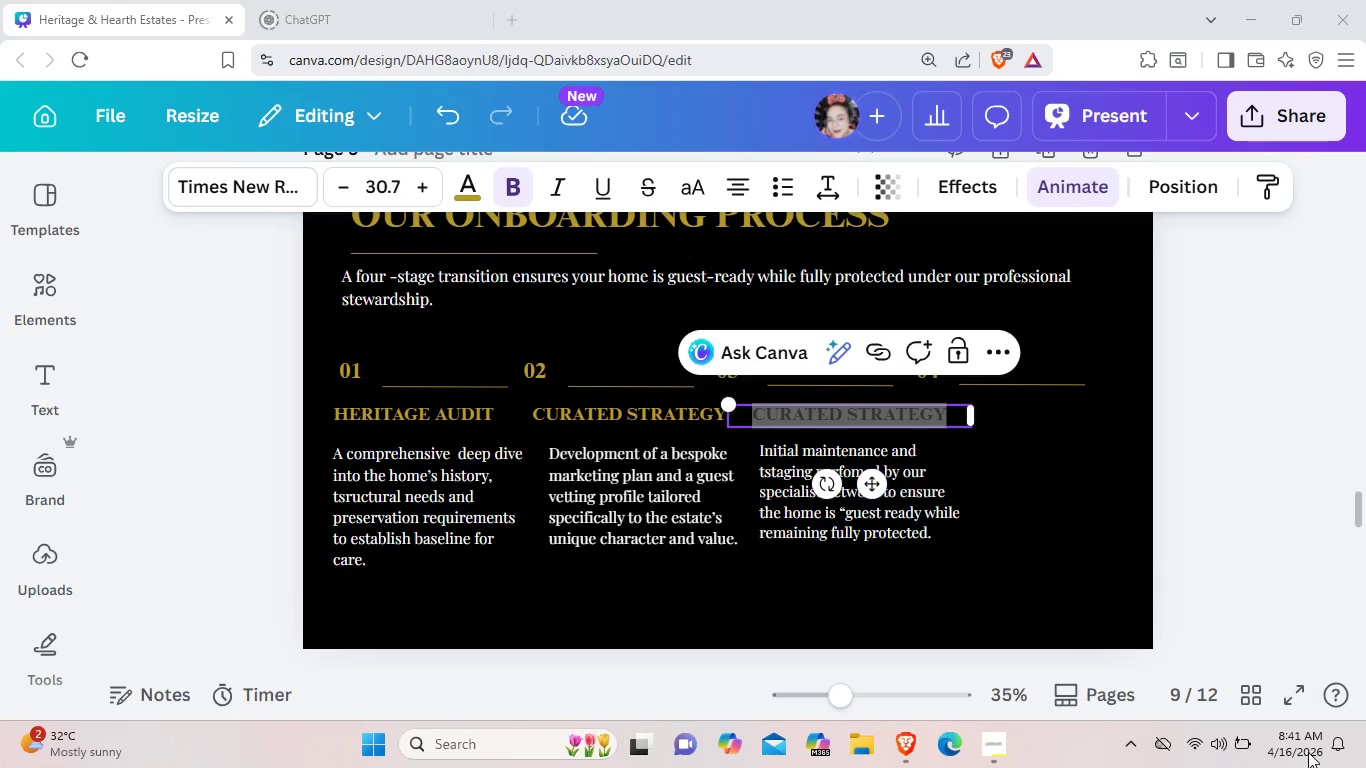 
left_click([1308, 752])
 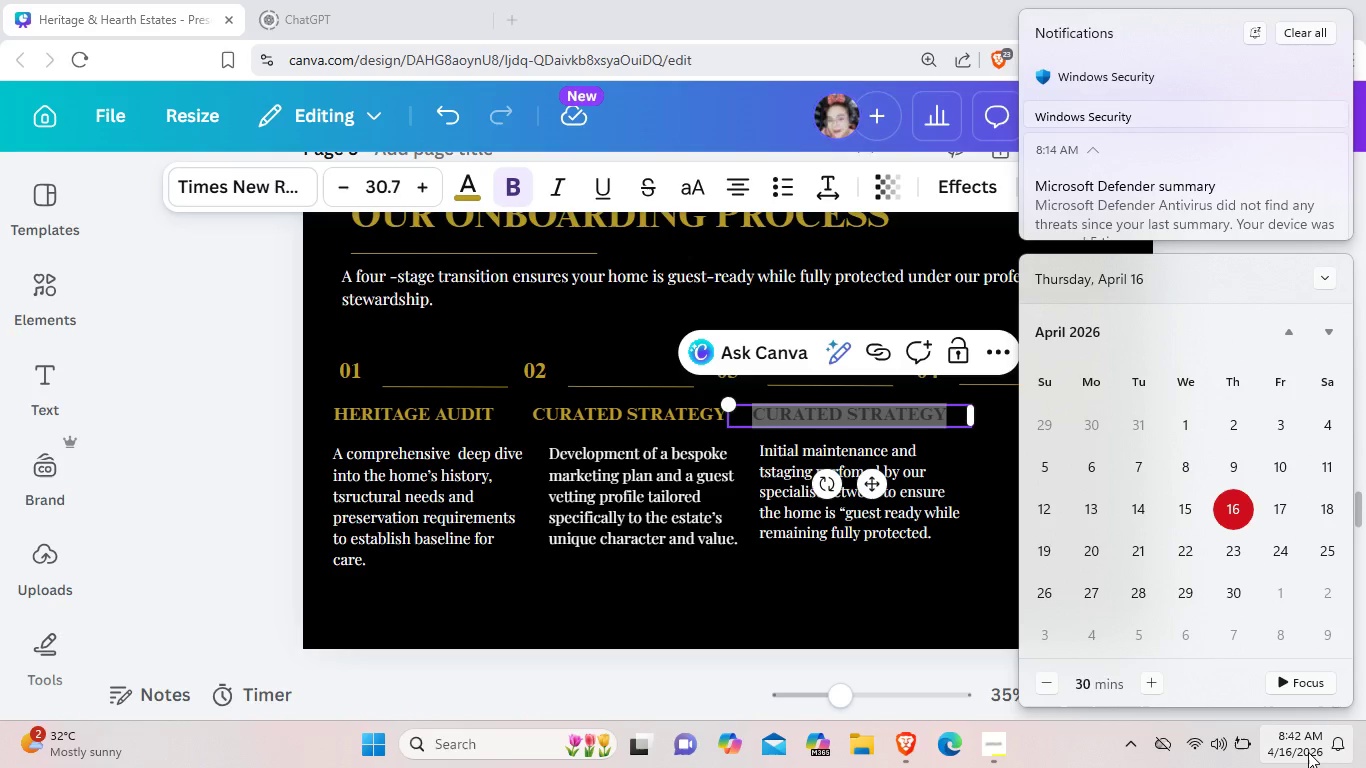 
wait(46.97)
 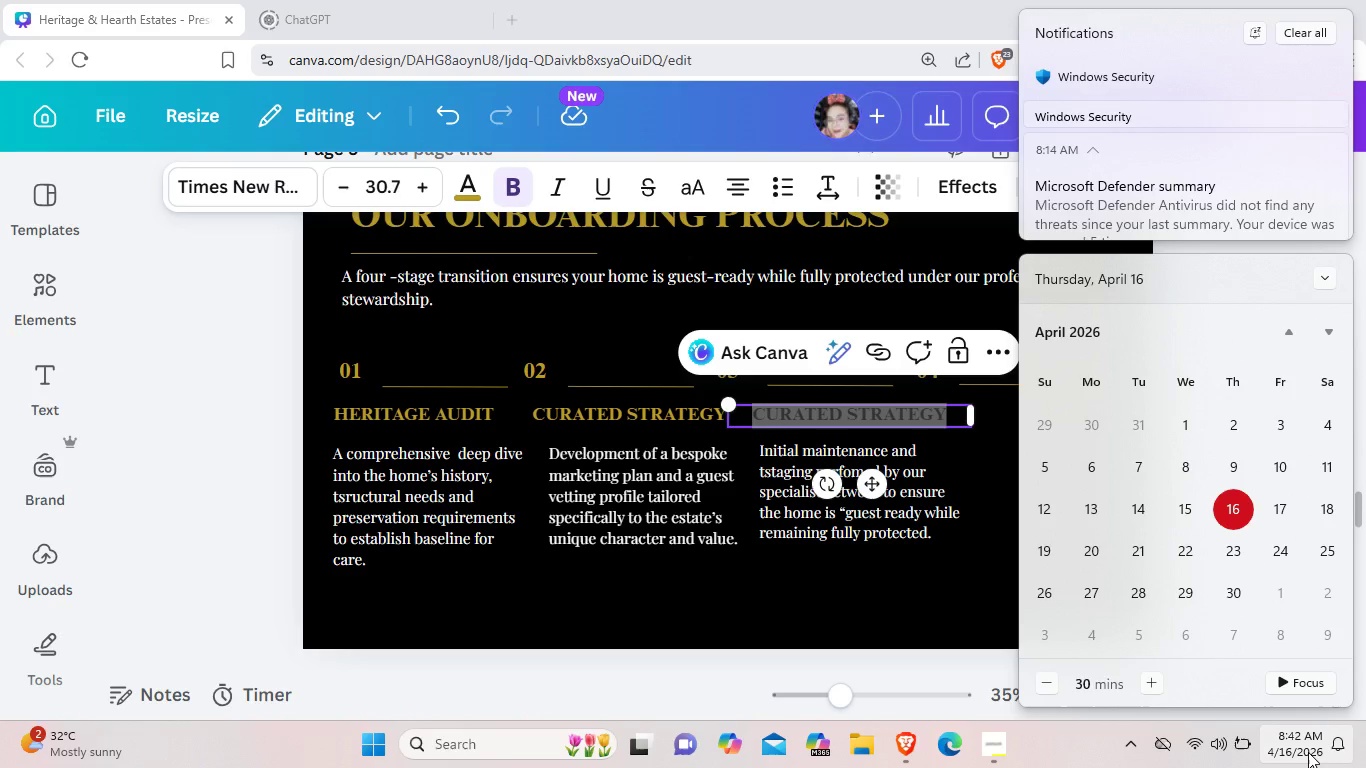 
left_click([950, 413])
 